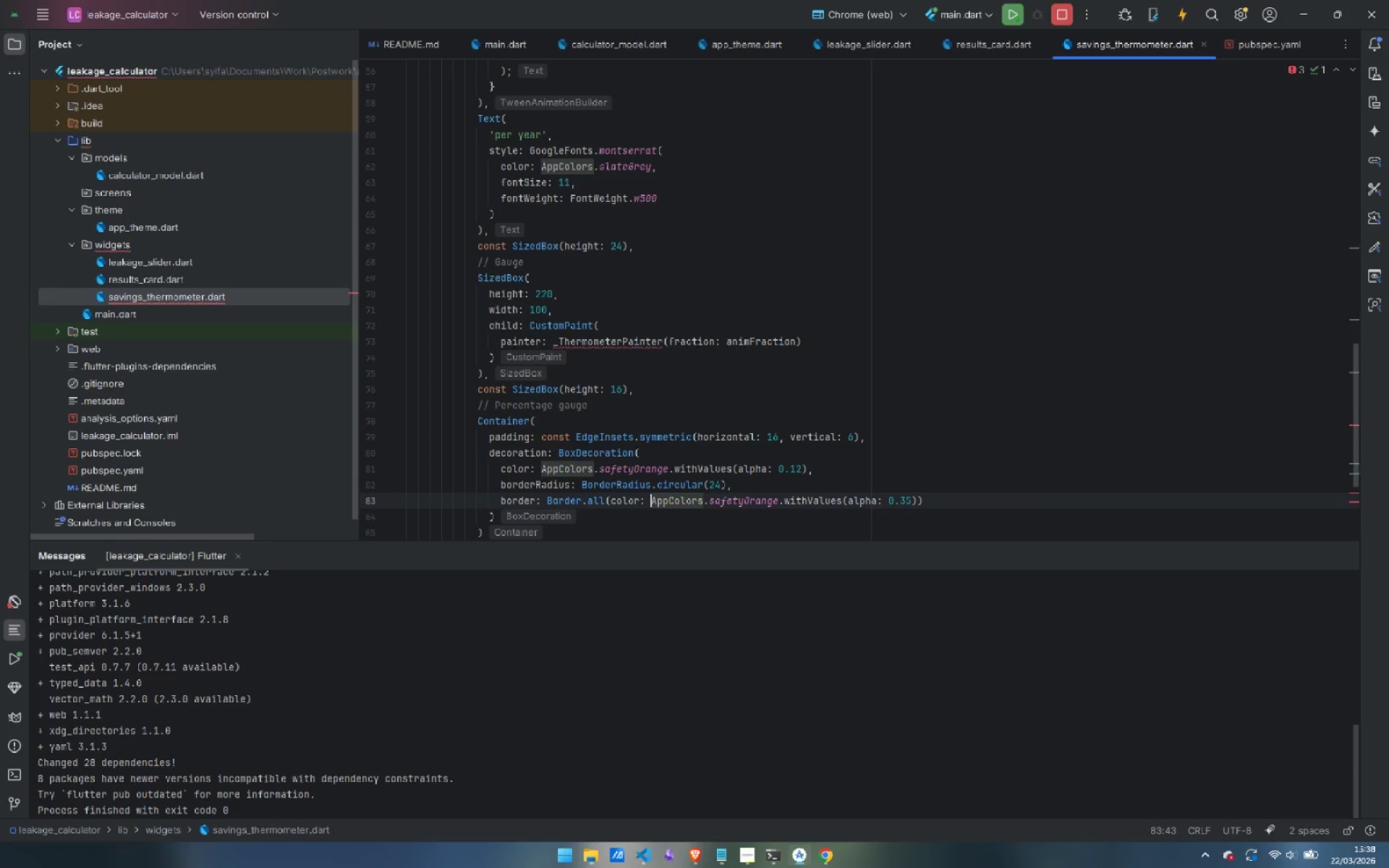 
key(Control+ArrowLeft)
 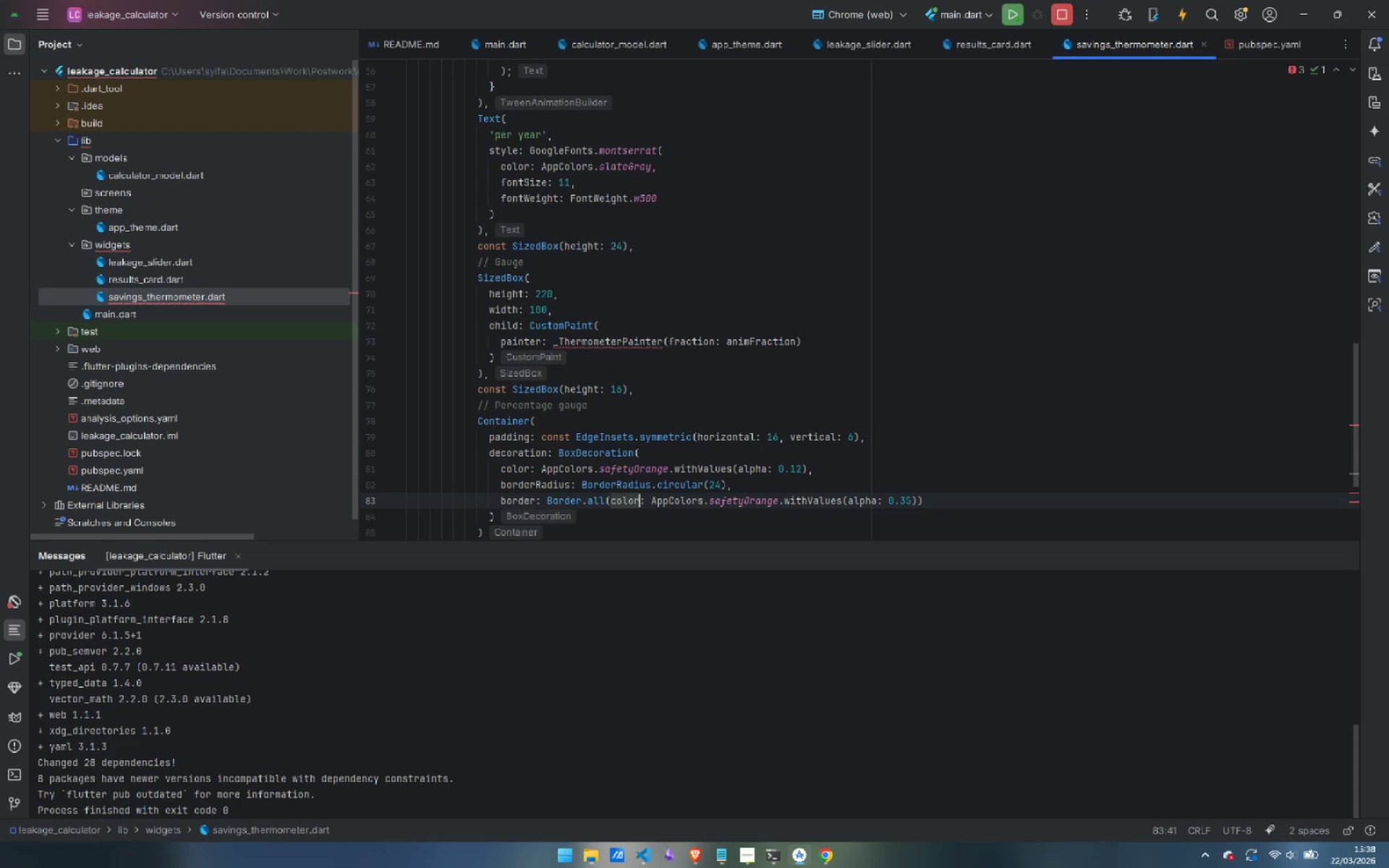 
key(Control+ArrowLeft)
 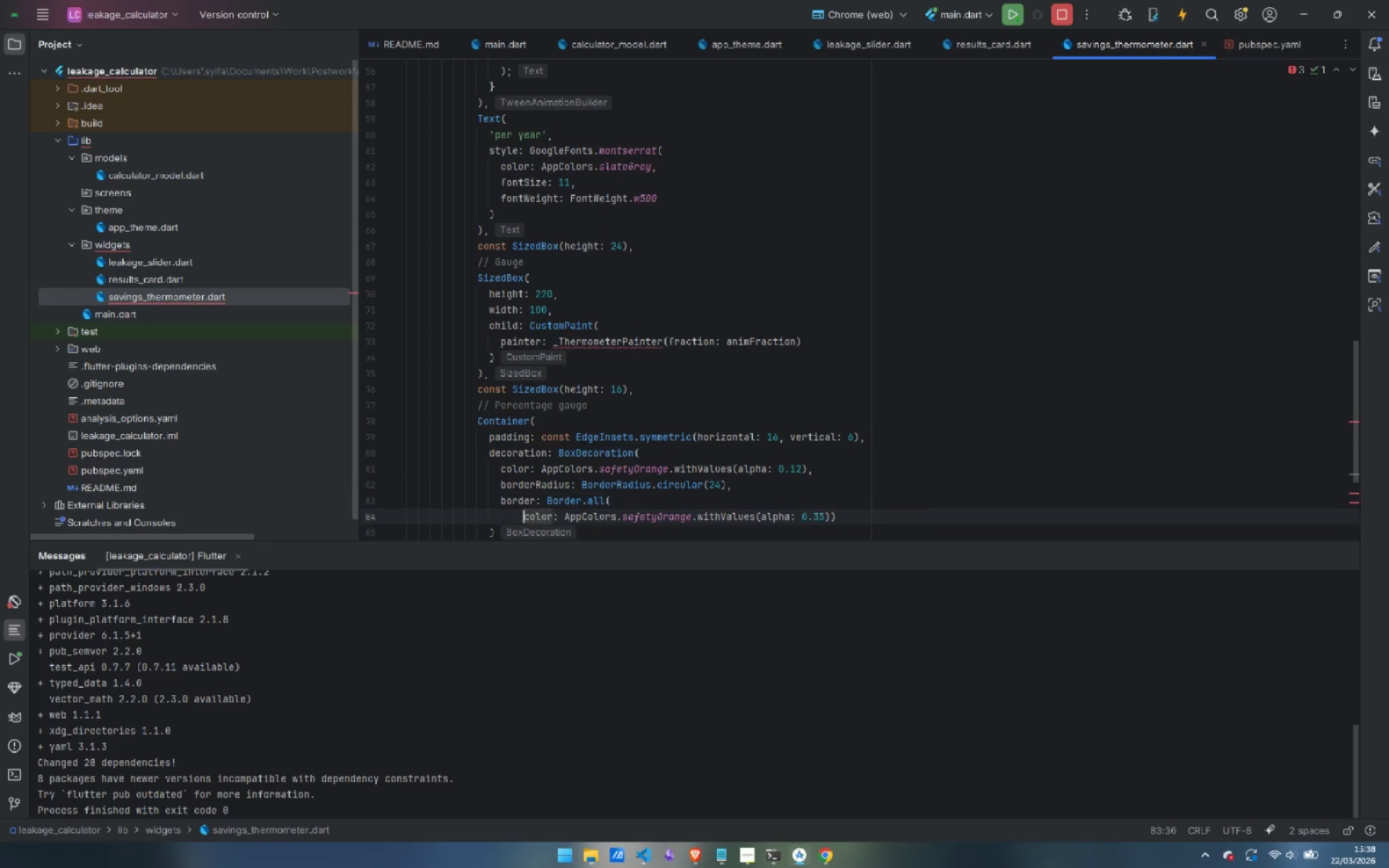 
key(Enter)
 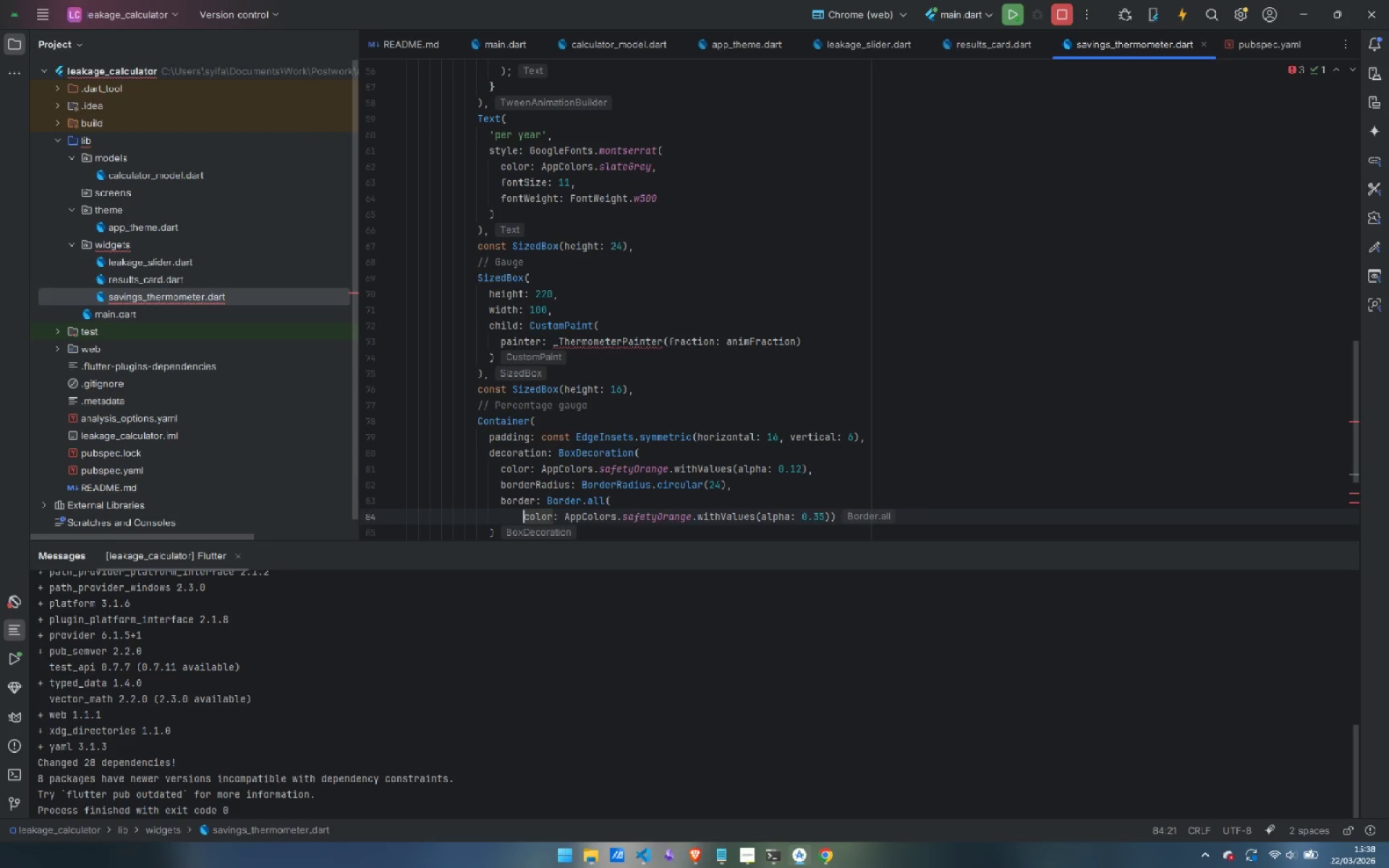 
key(Backspace)
 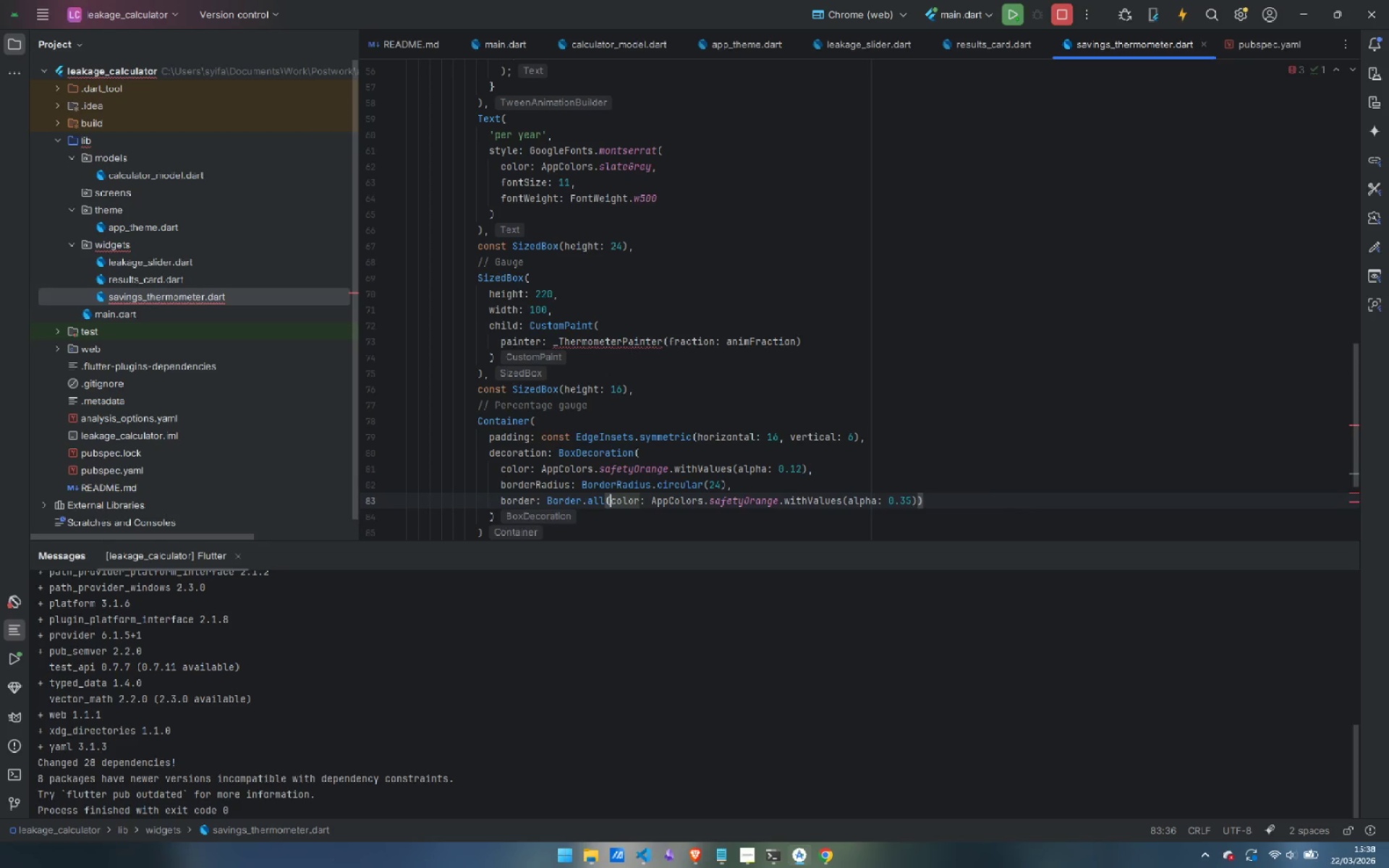 
key(Enter)
 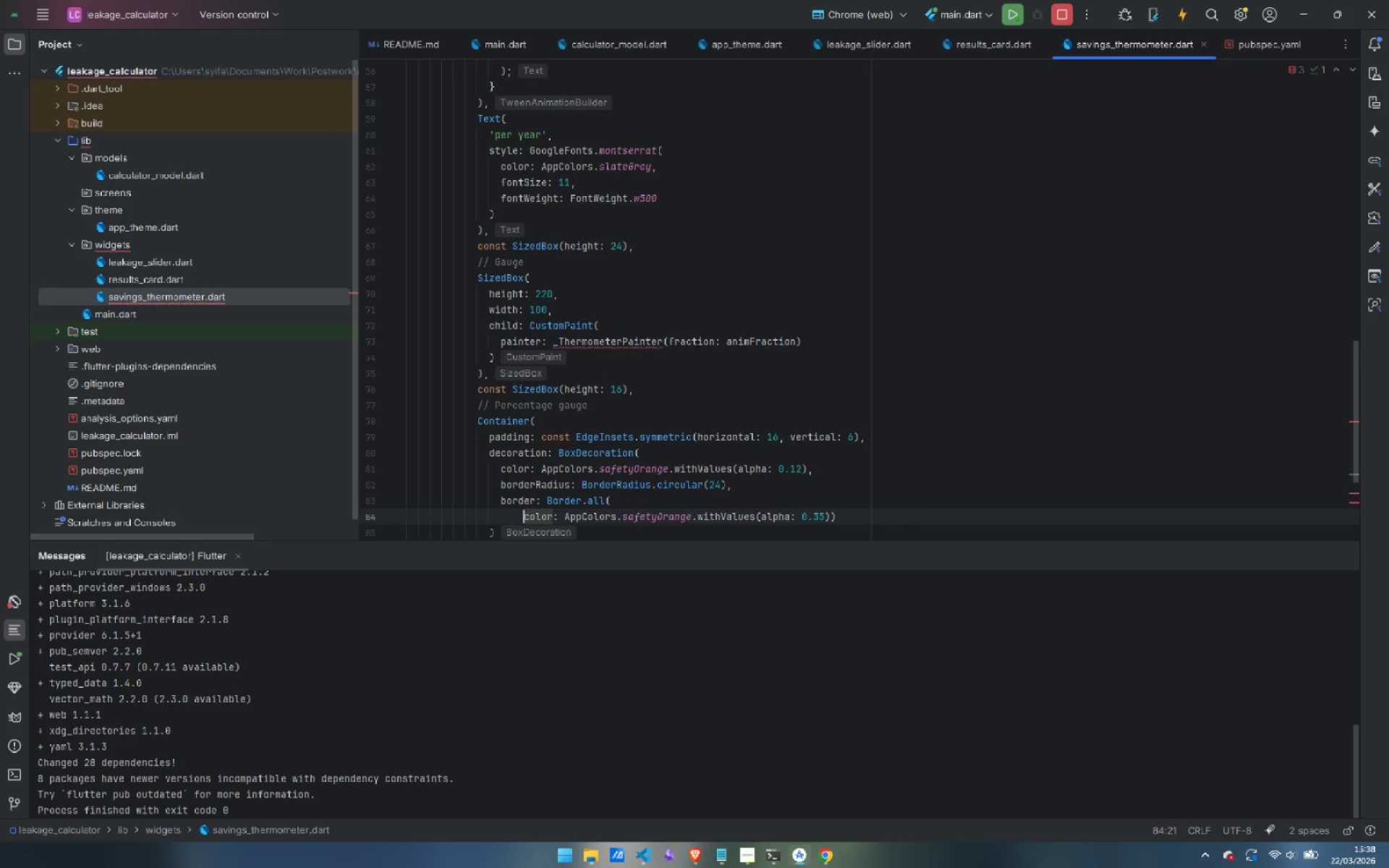 
key(Control+ArrowRight)
 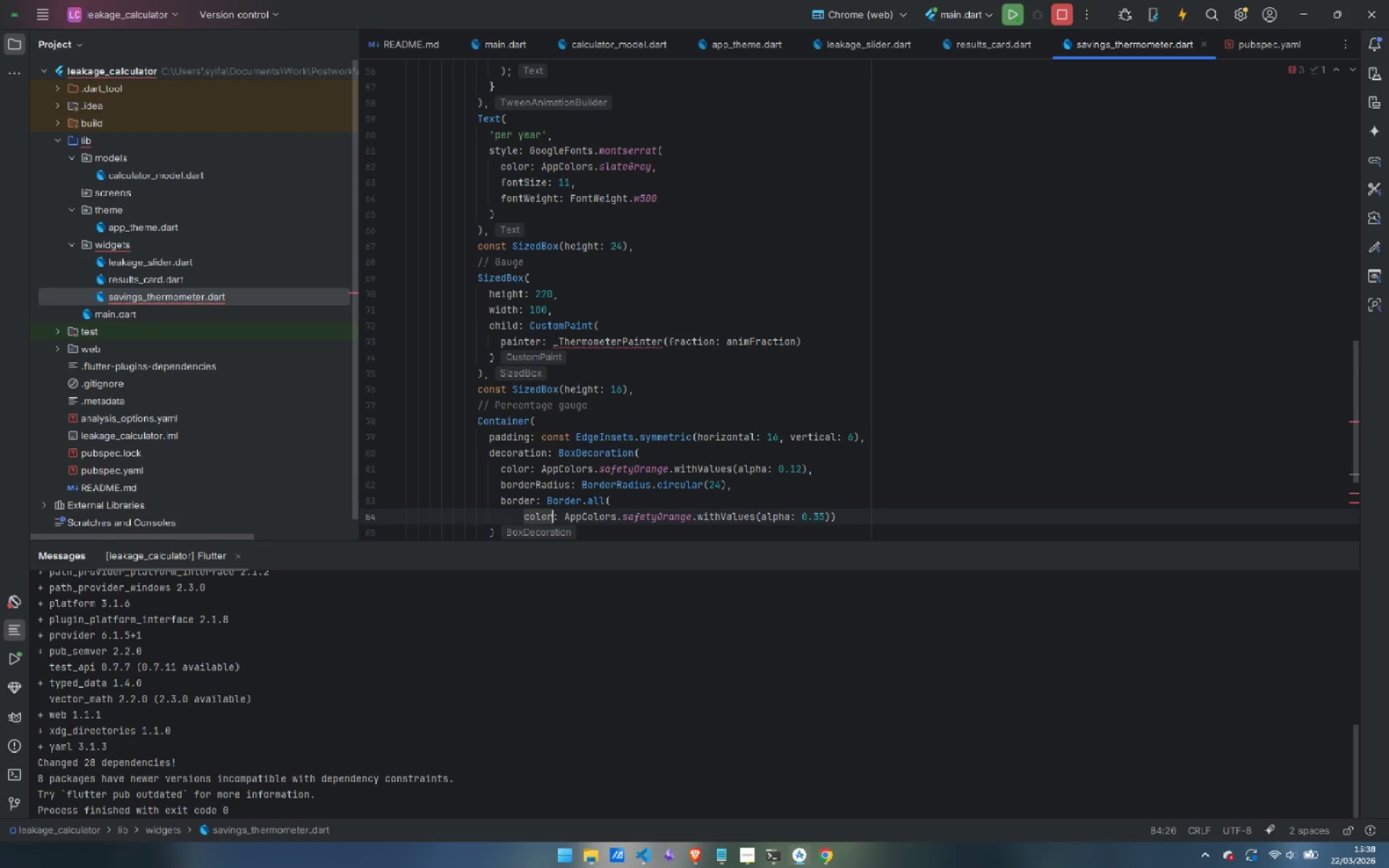 
key(Control+ArrowRight)
 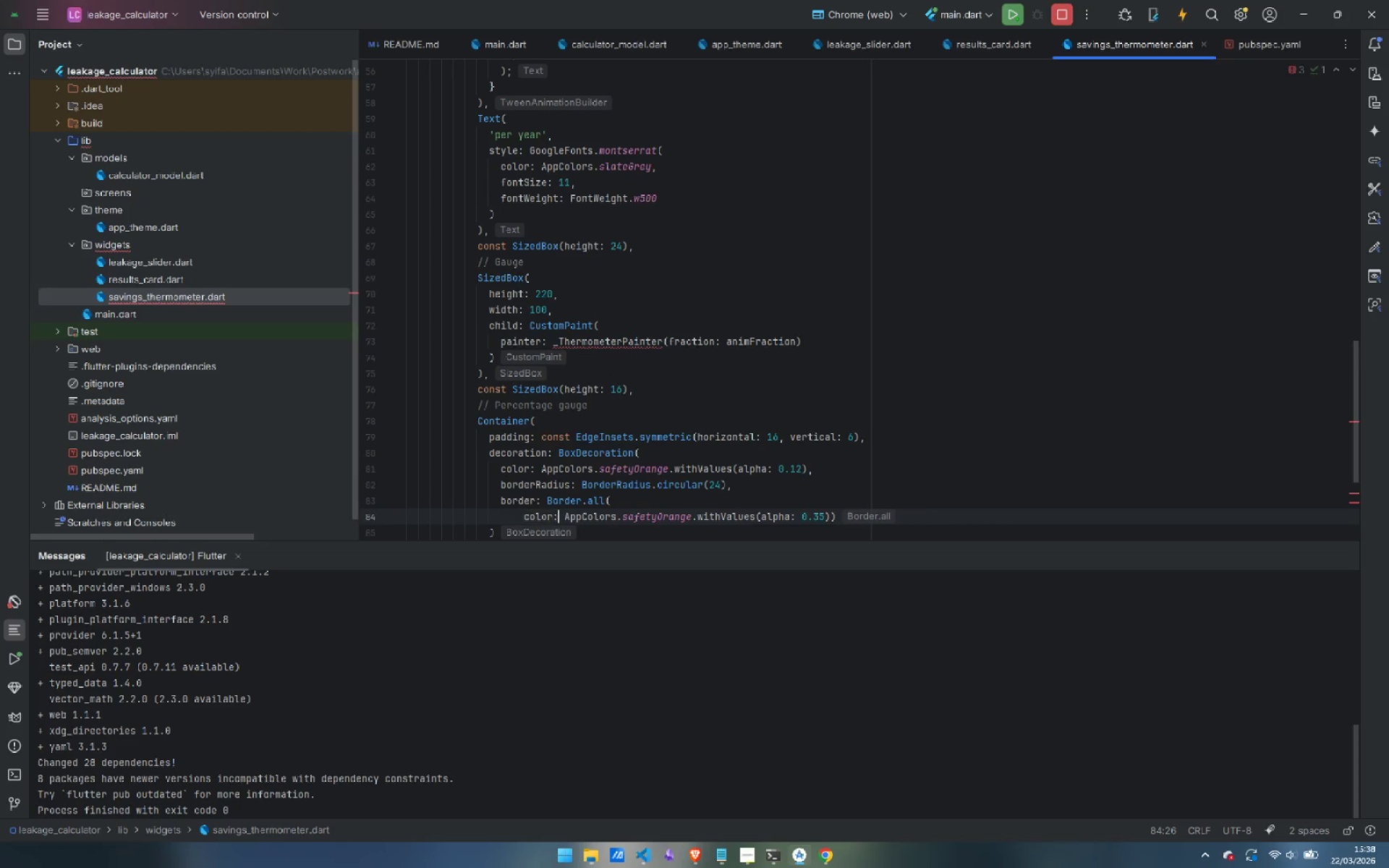 
key(Control+ArrowRight)
 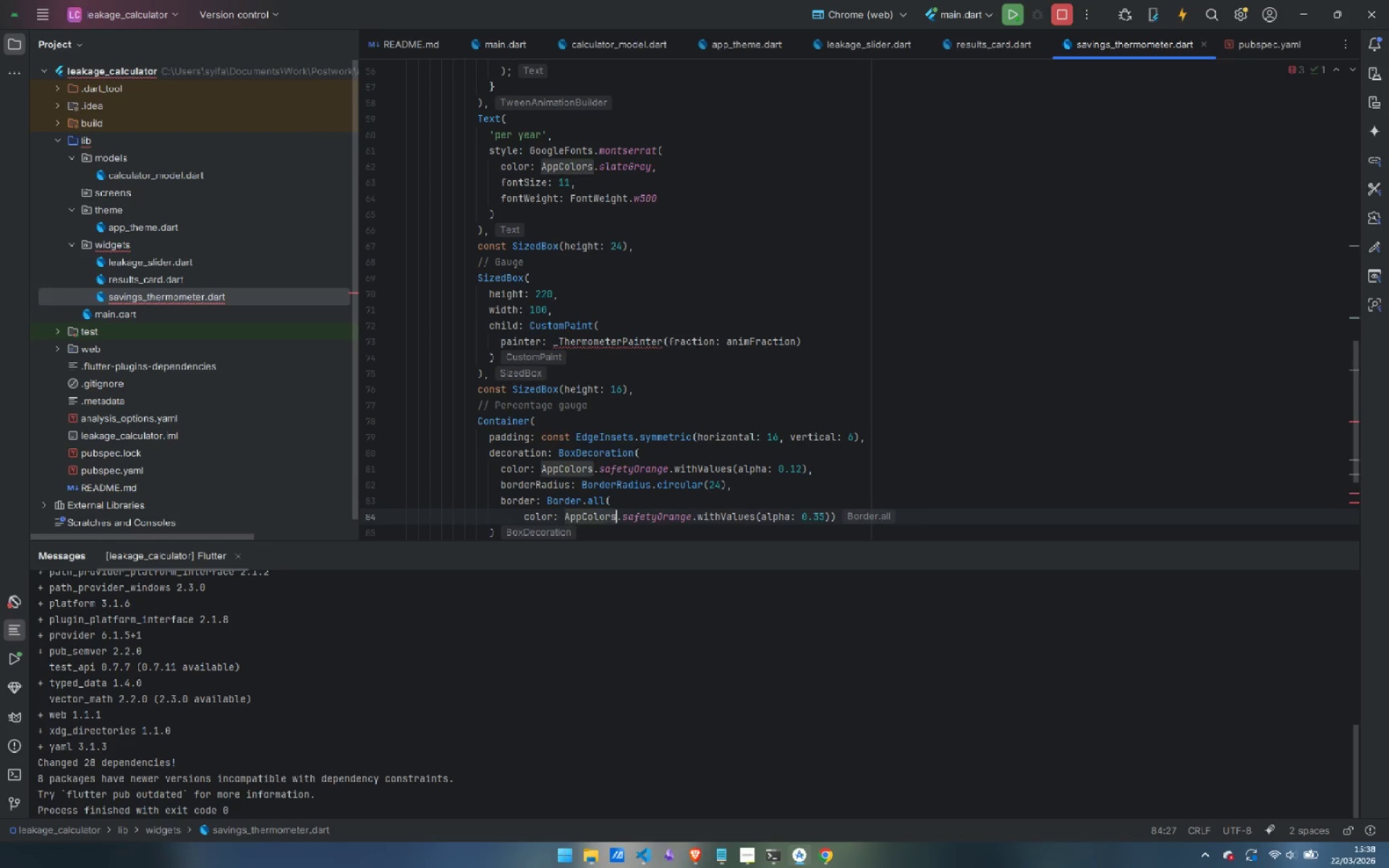 
key(Control+ArrowRight)
 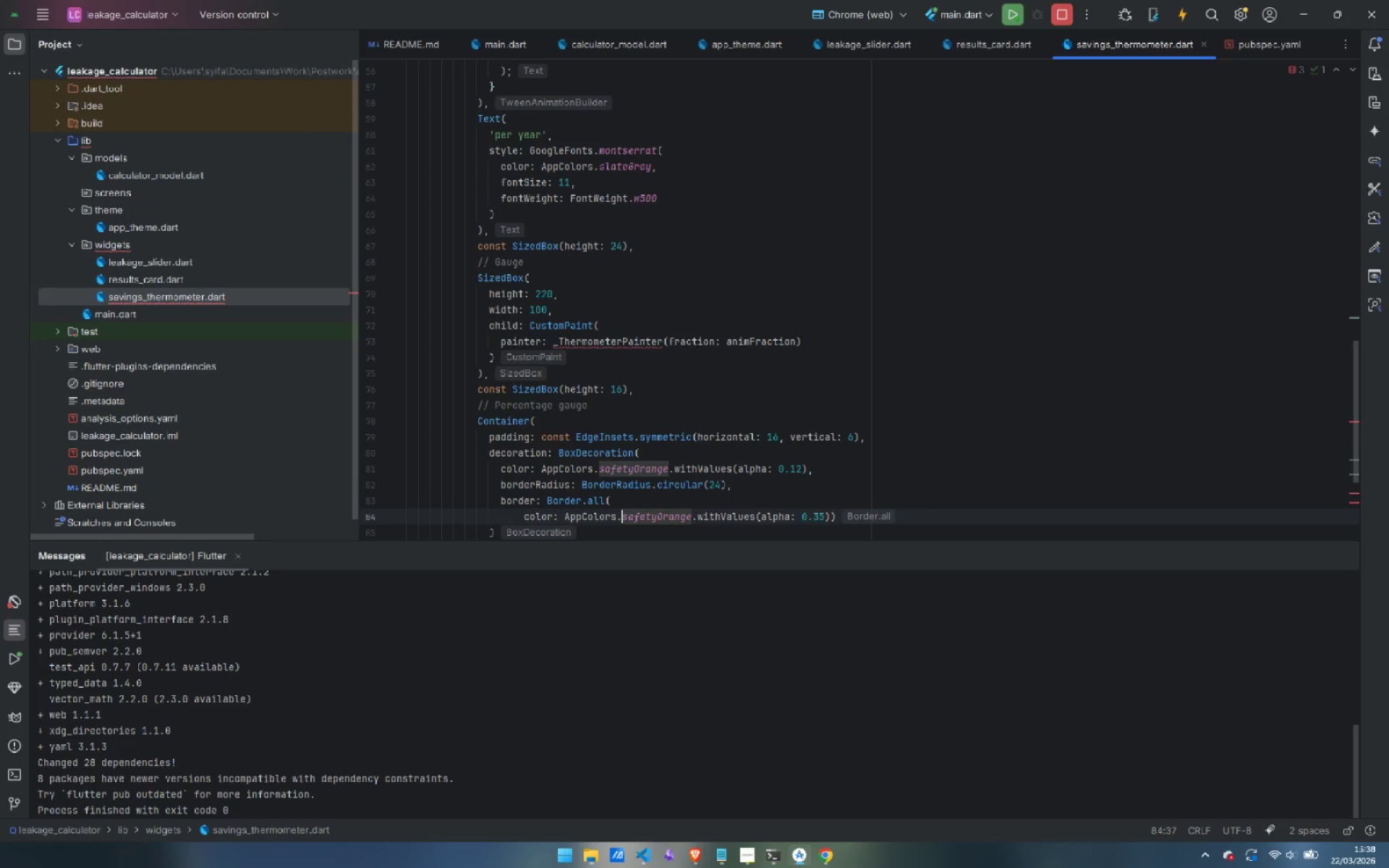 
key(Control+ArrowRight)
 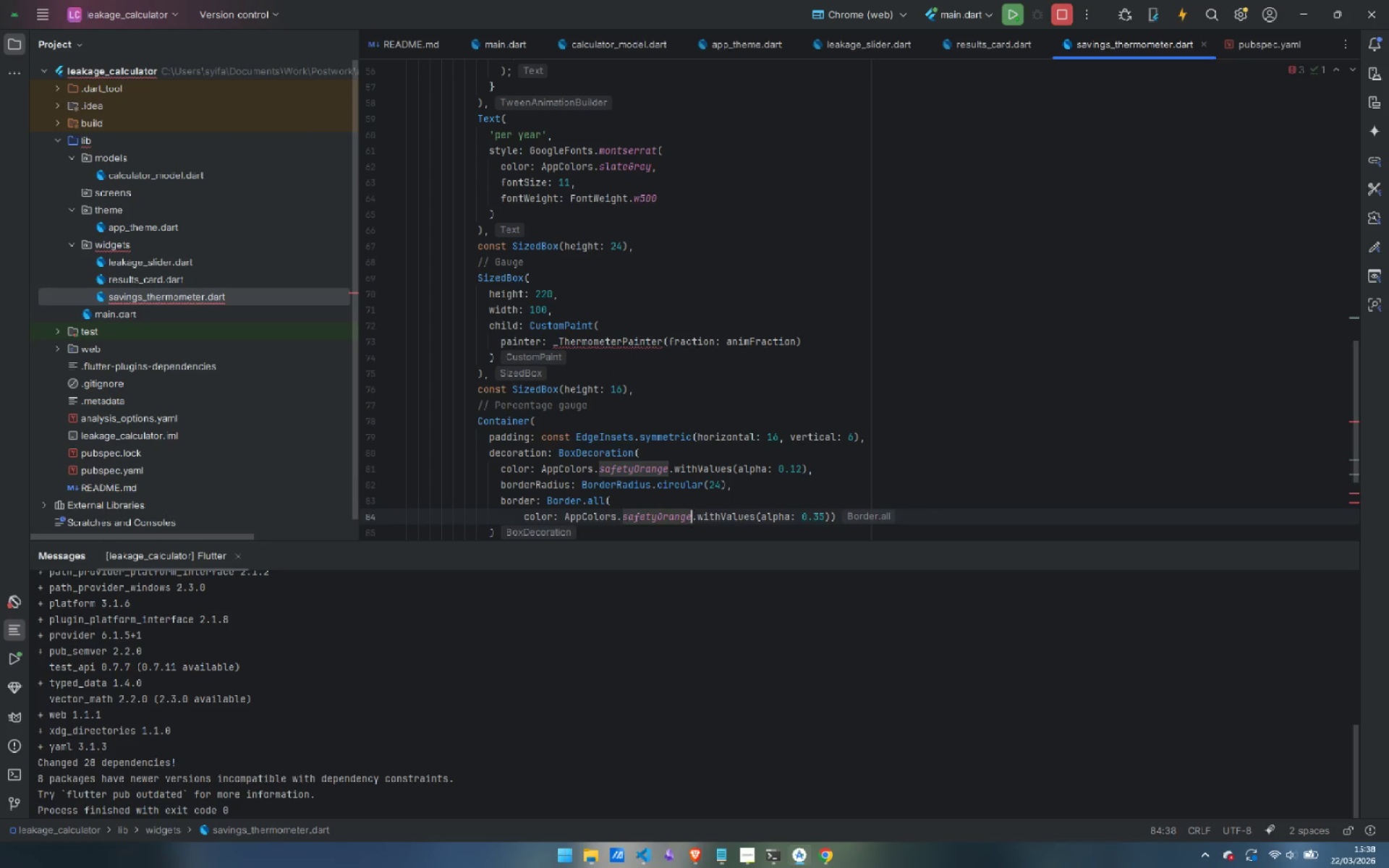 
key(Control+ArrowRight)
 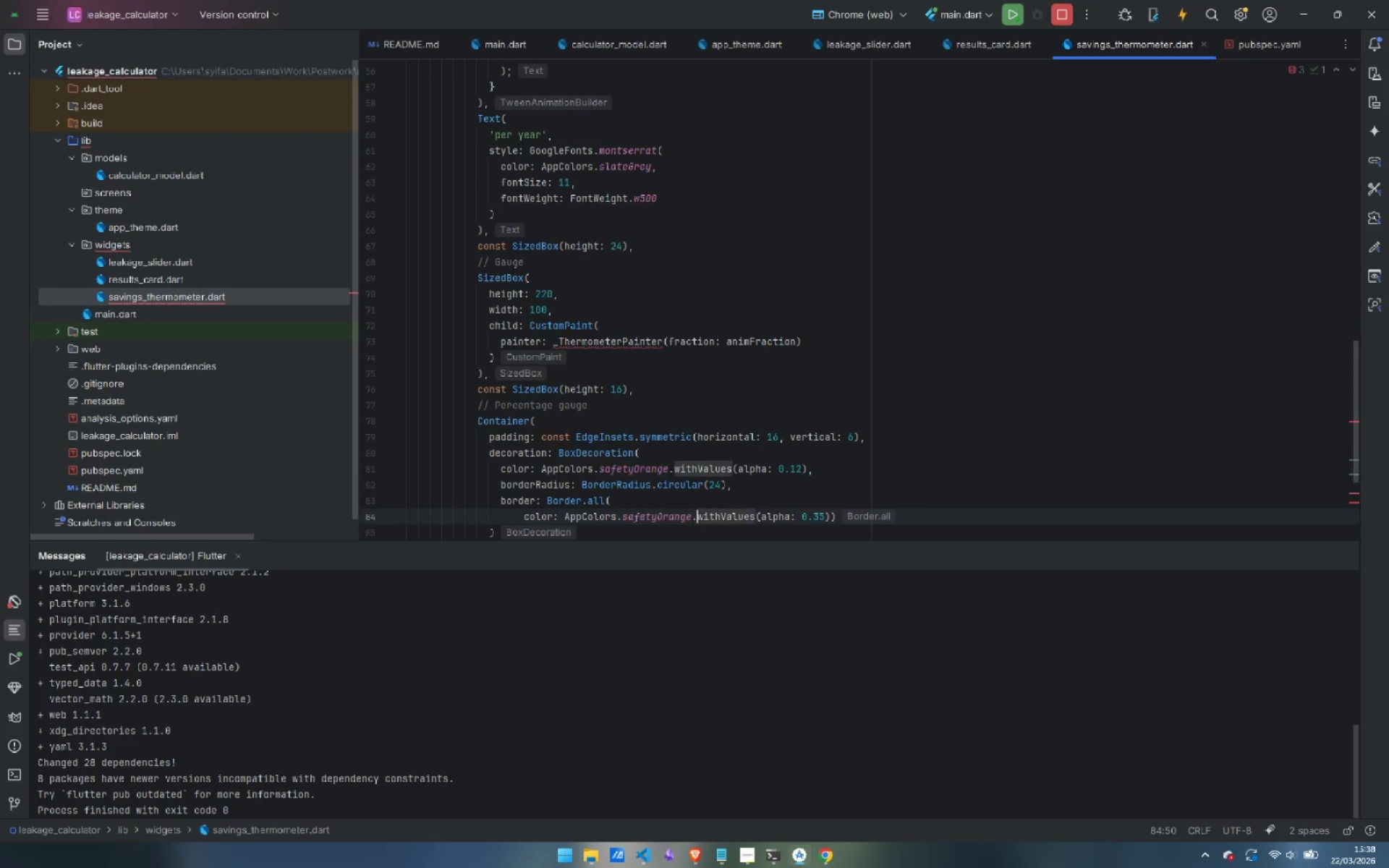 
key(Control+ArrowRight)
 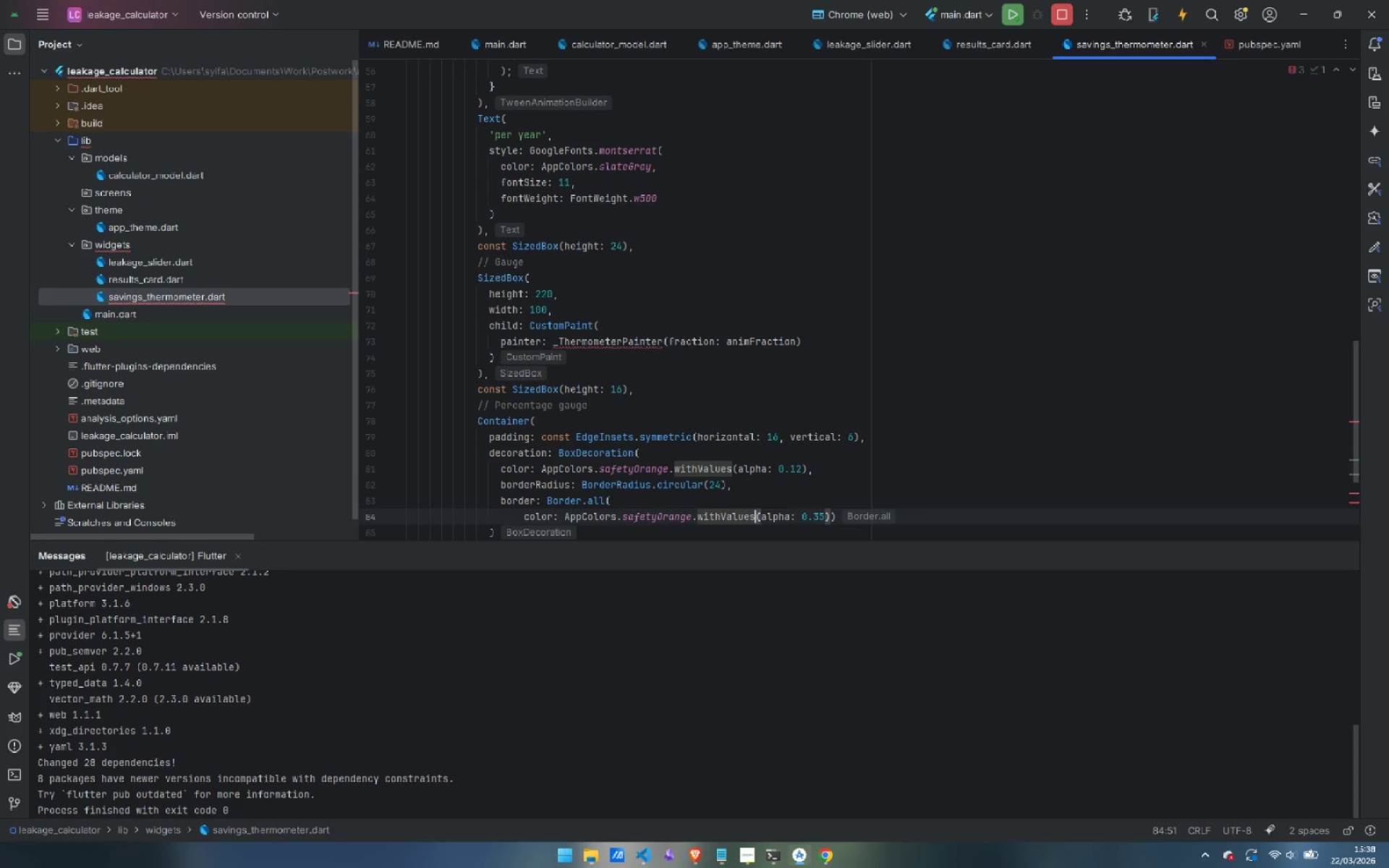 
key(Control+ArrowRight)
 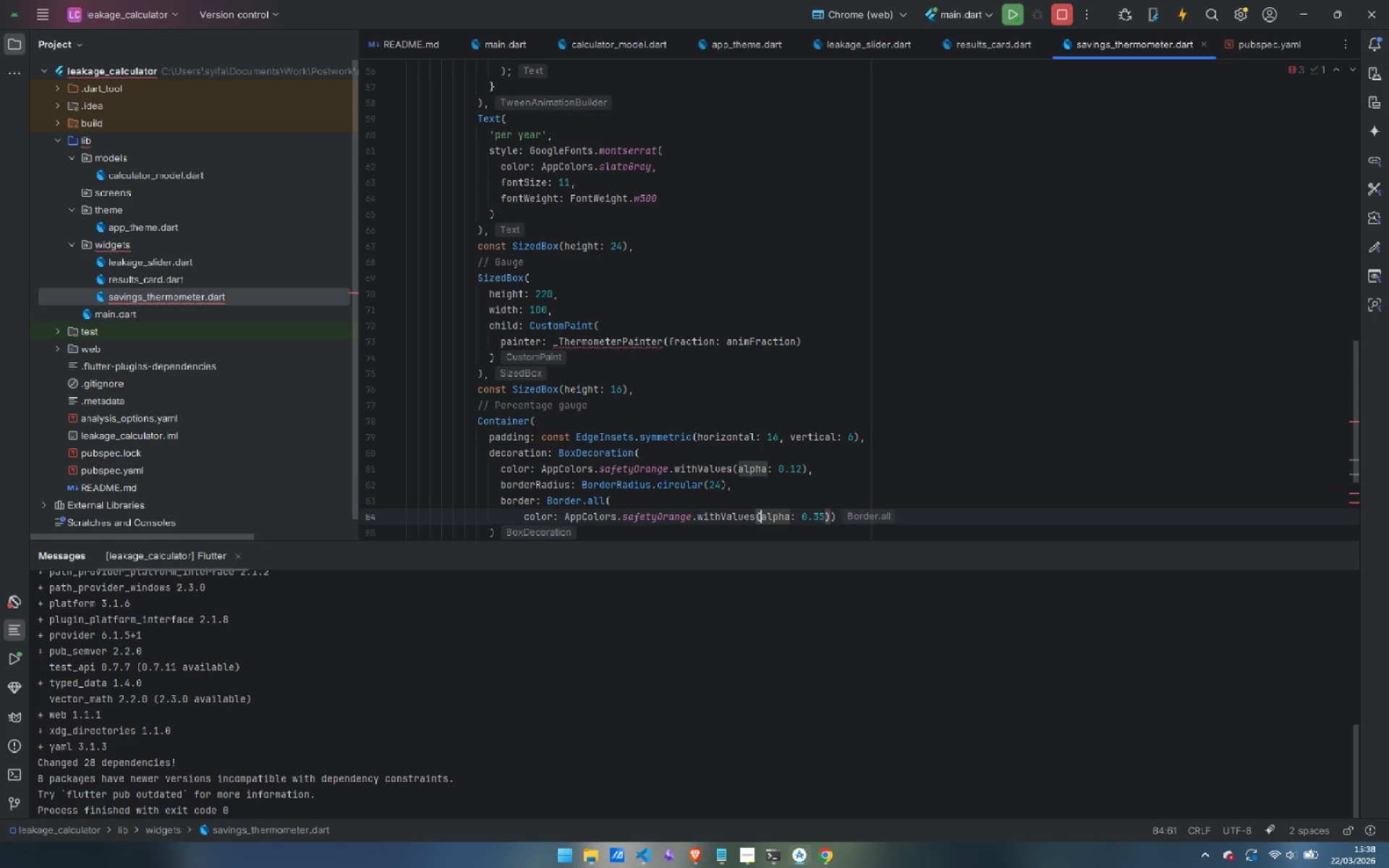 
key(Control+ArrowRight)
 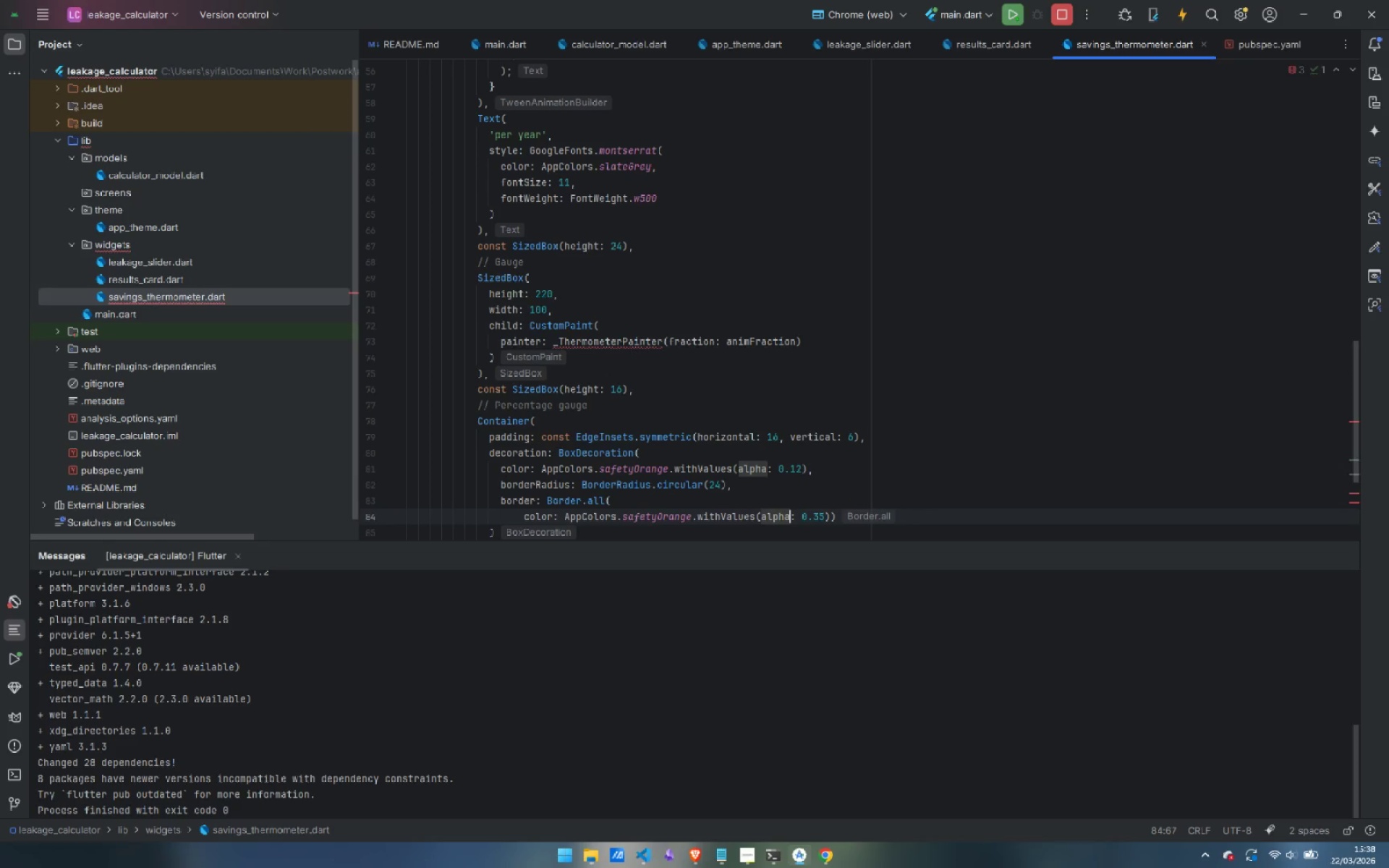 
key(Control+ArrowRight)
 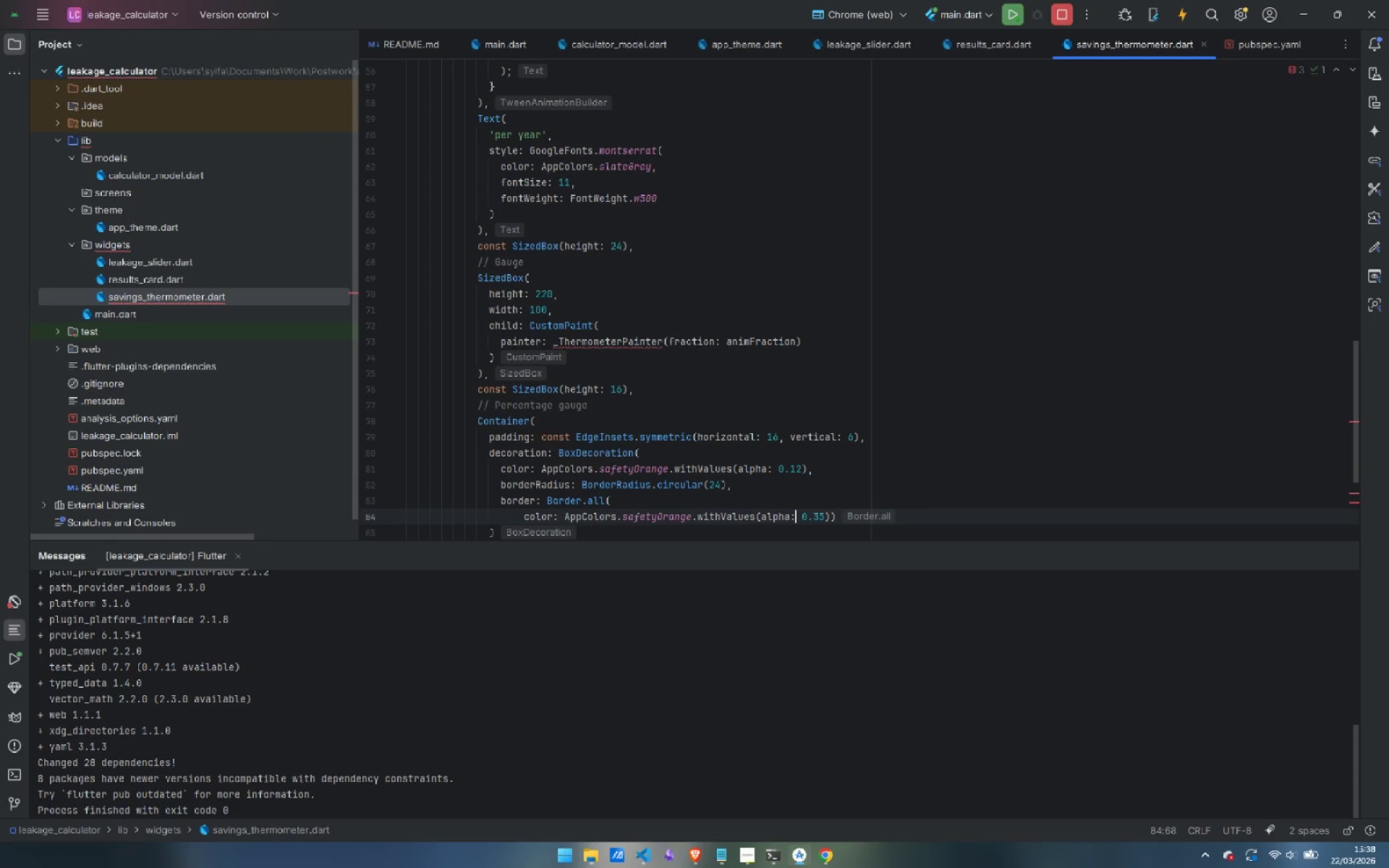 
key(Control+ArrowRight)
 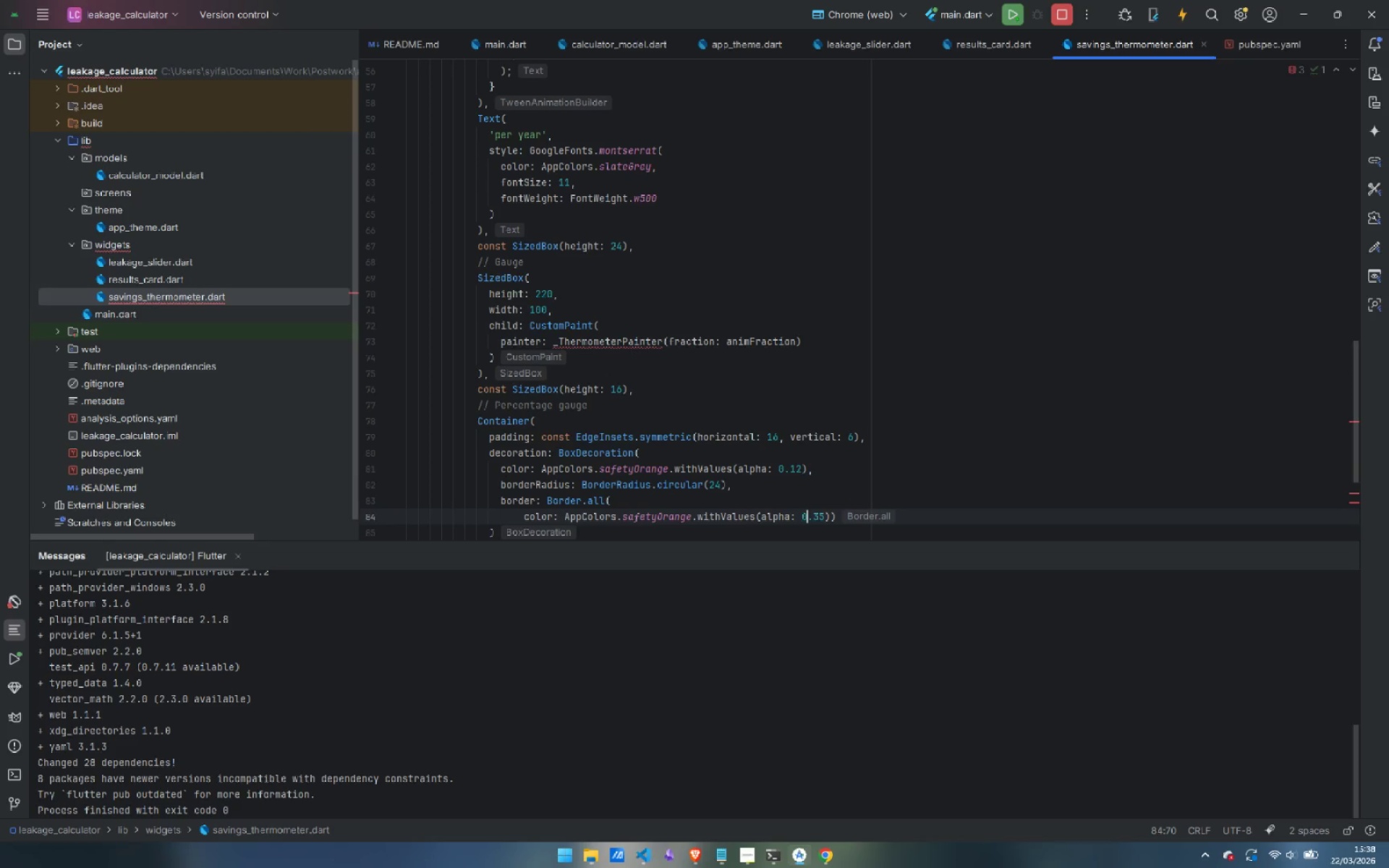 
key(Control+ArrowRight)
 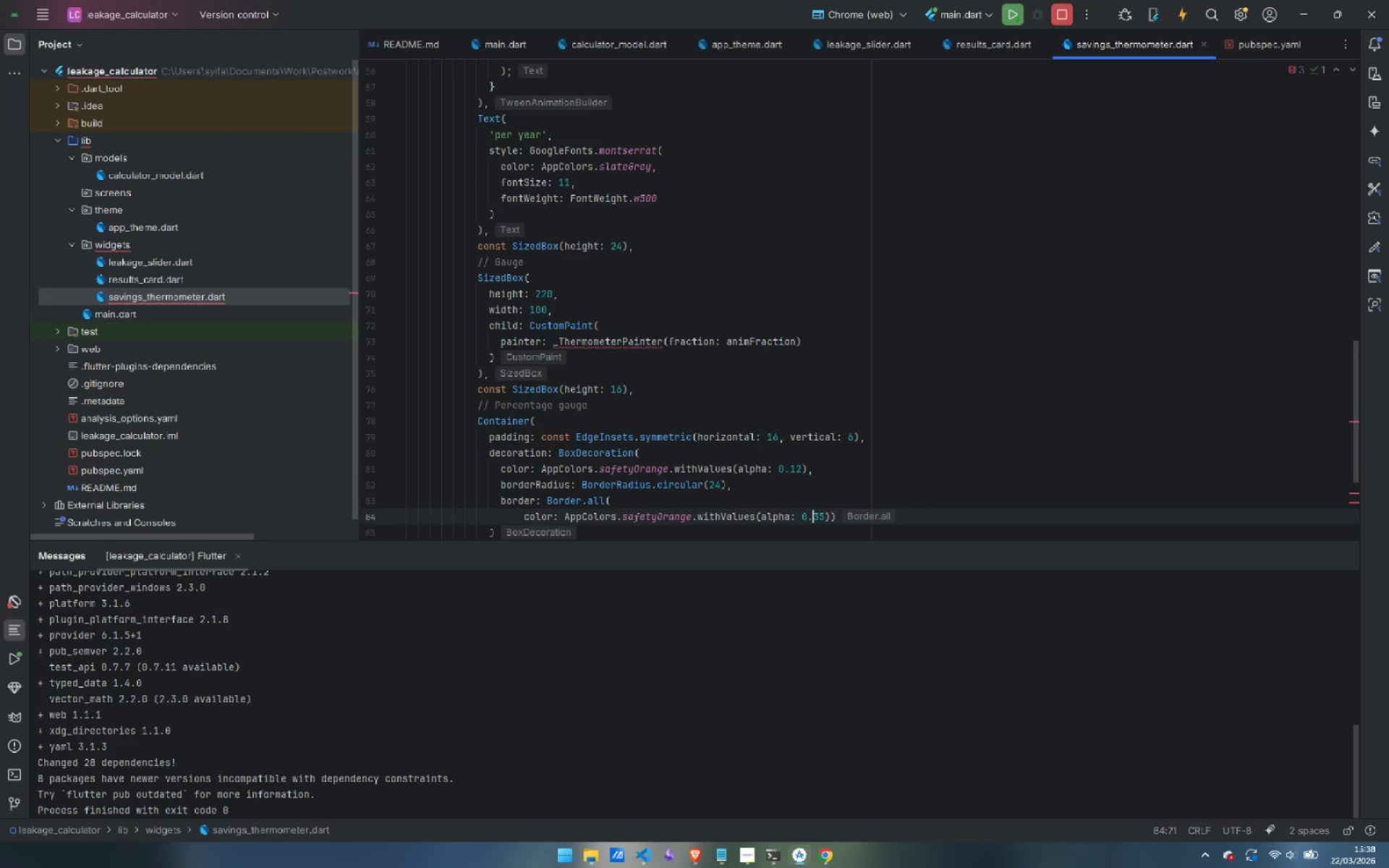 
key(Control+ArrowRight)
 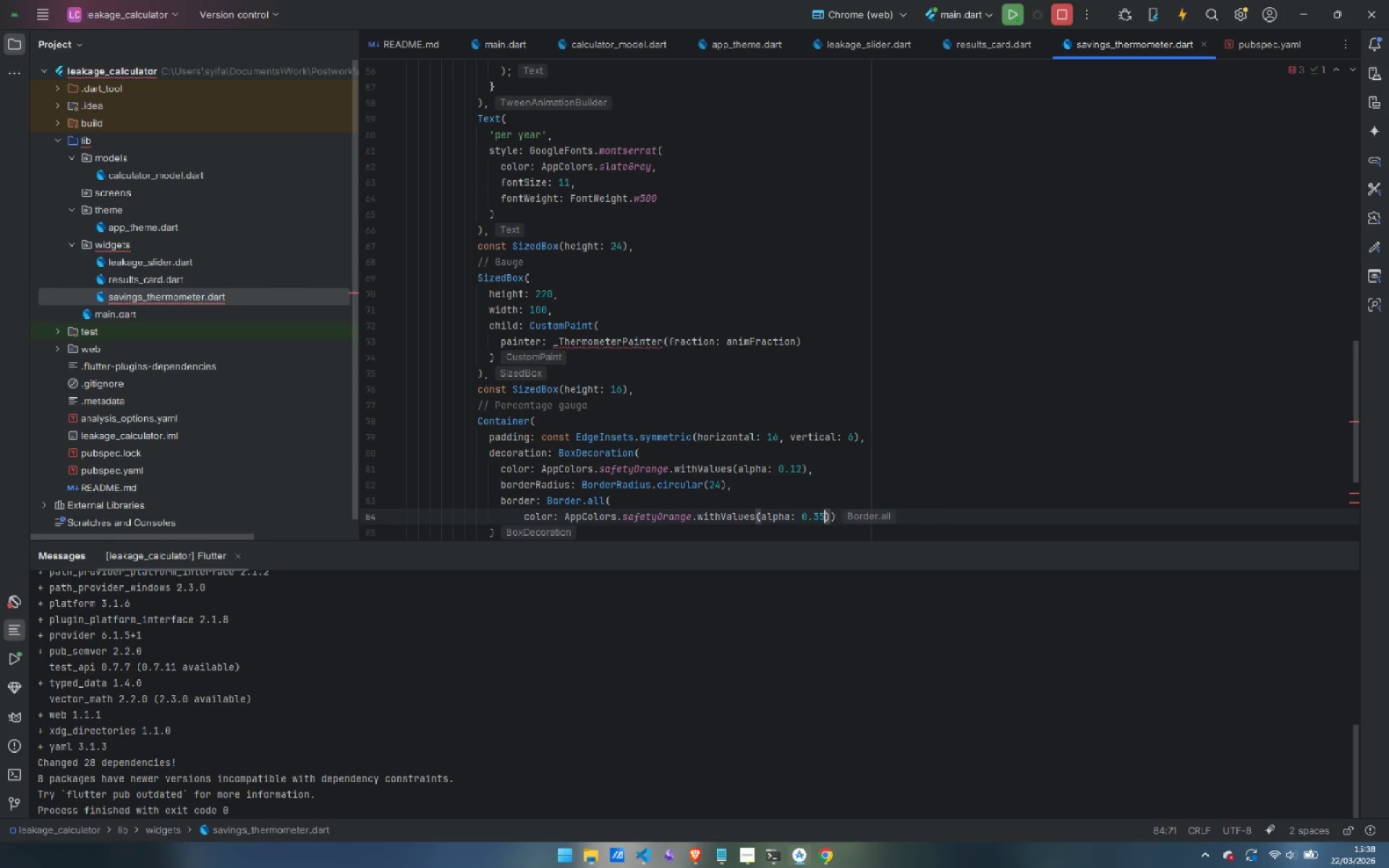 
key(Control+ArrowRight)
 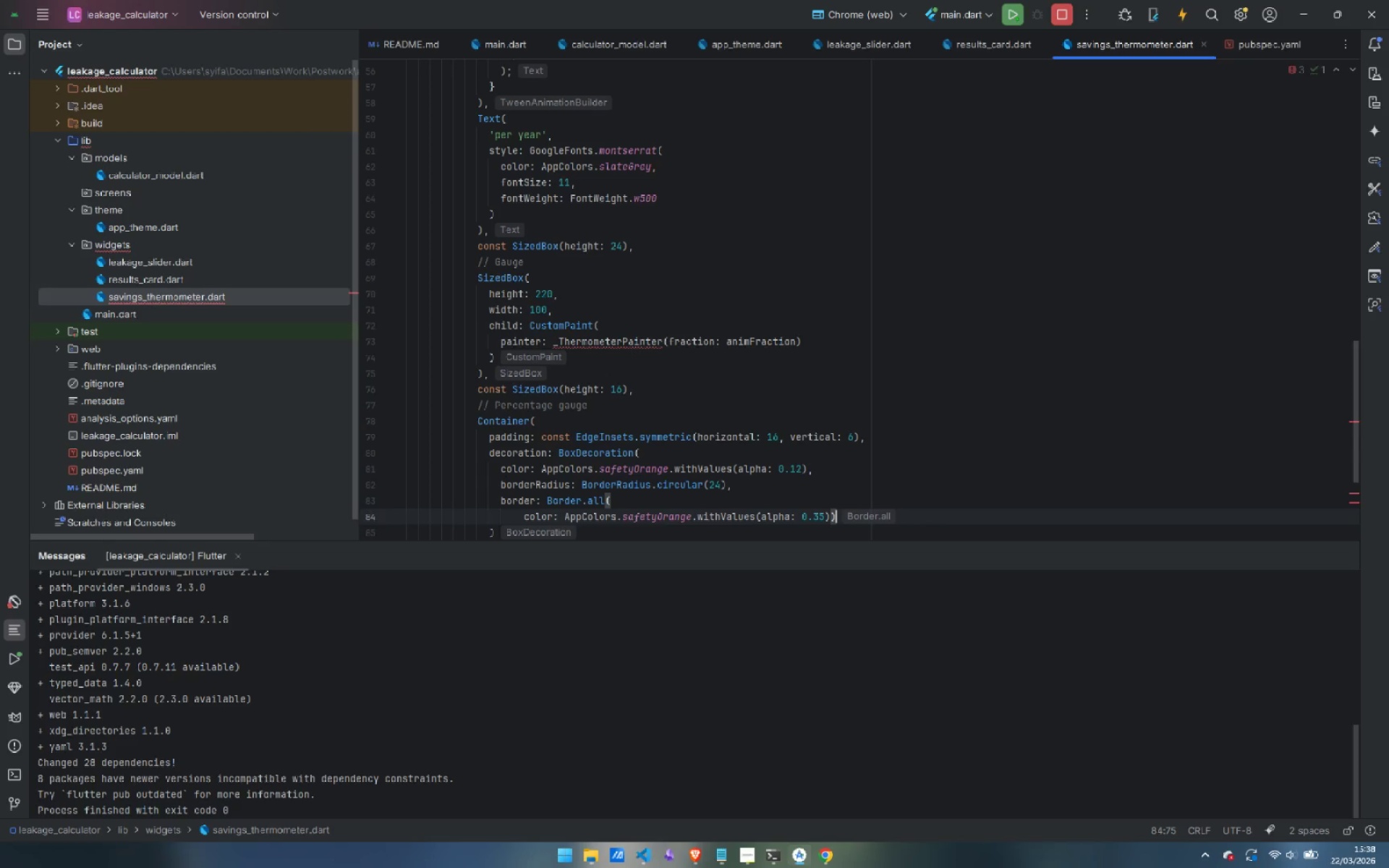 
key(ArrowLeft)
 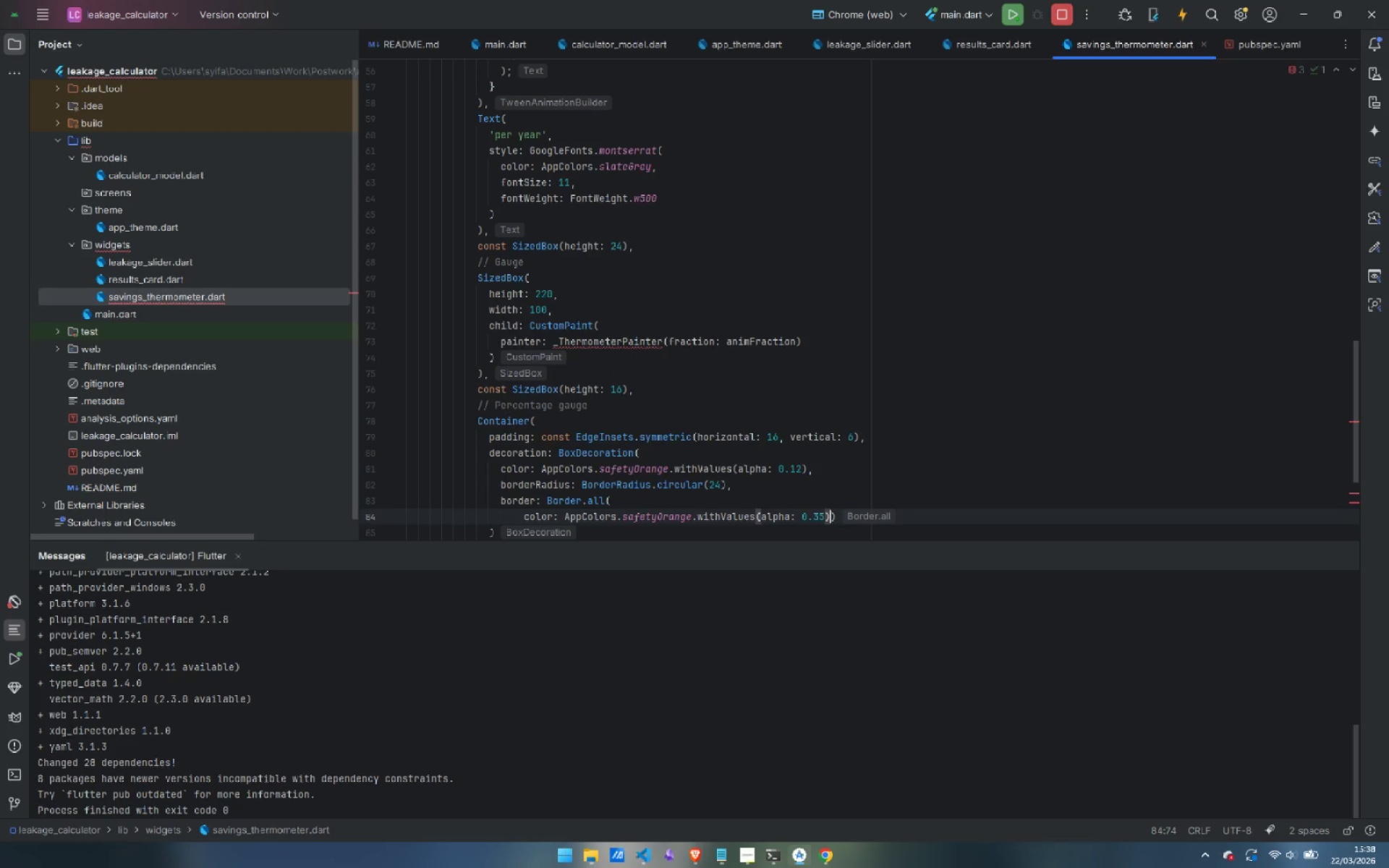 
key(Enter)
 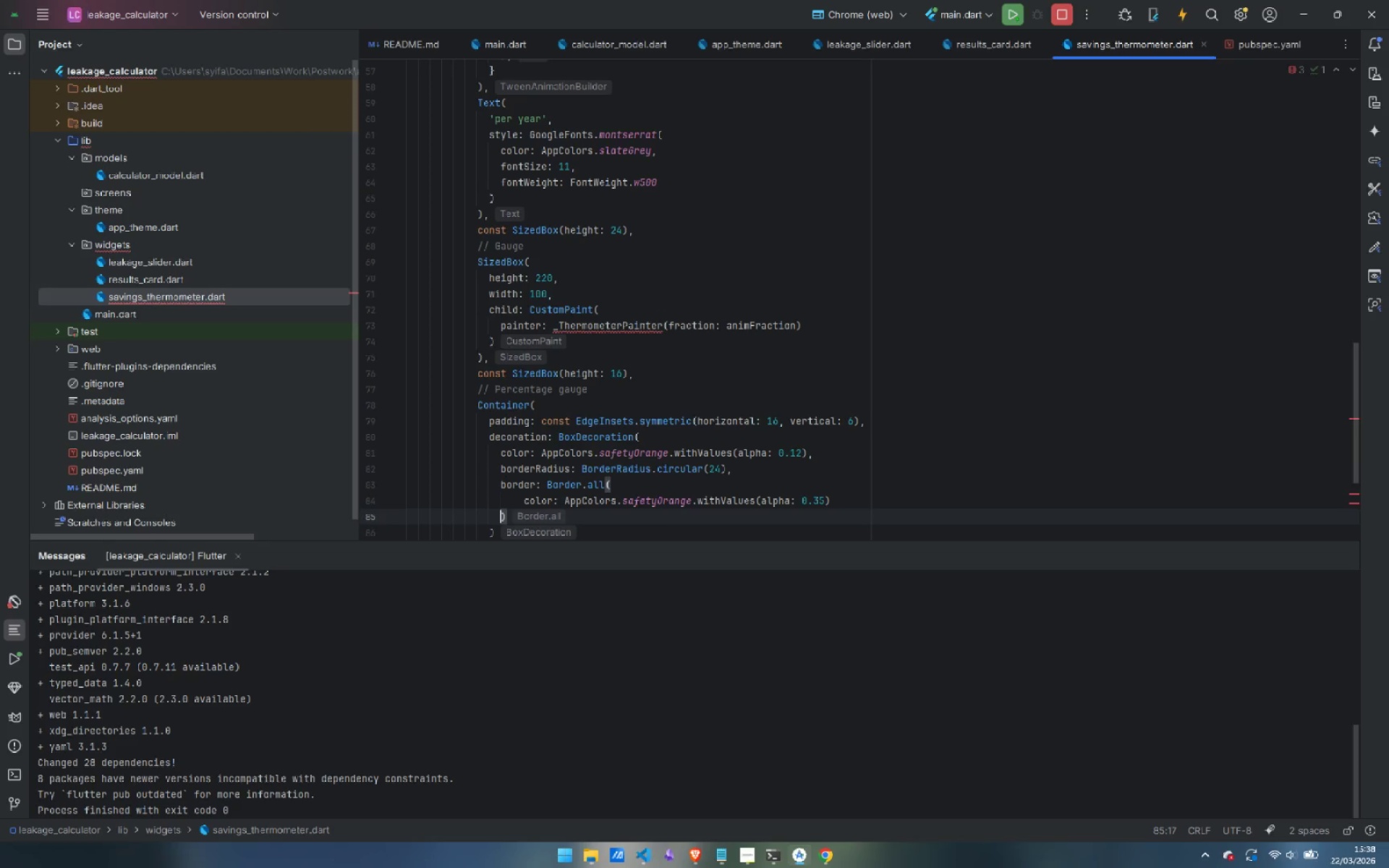 
key(ArrowUp)
 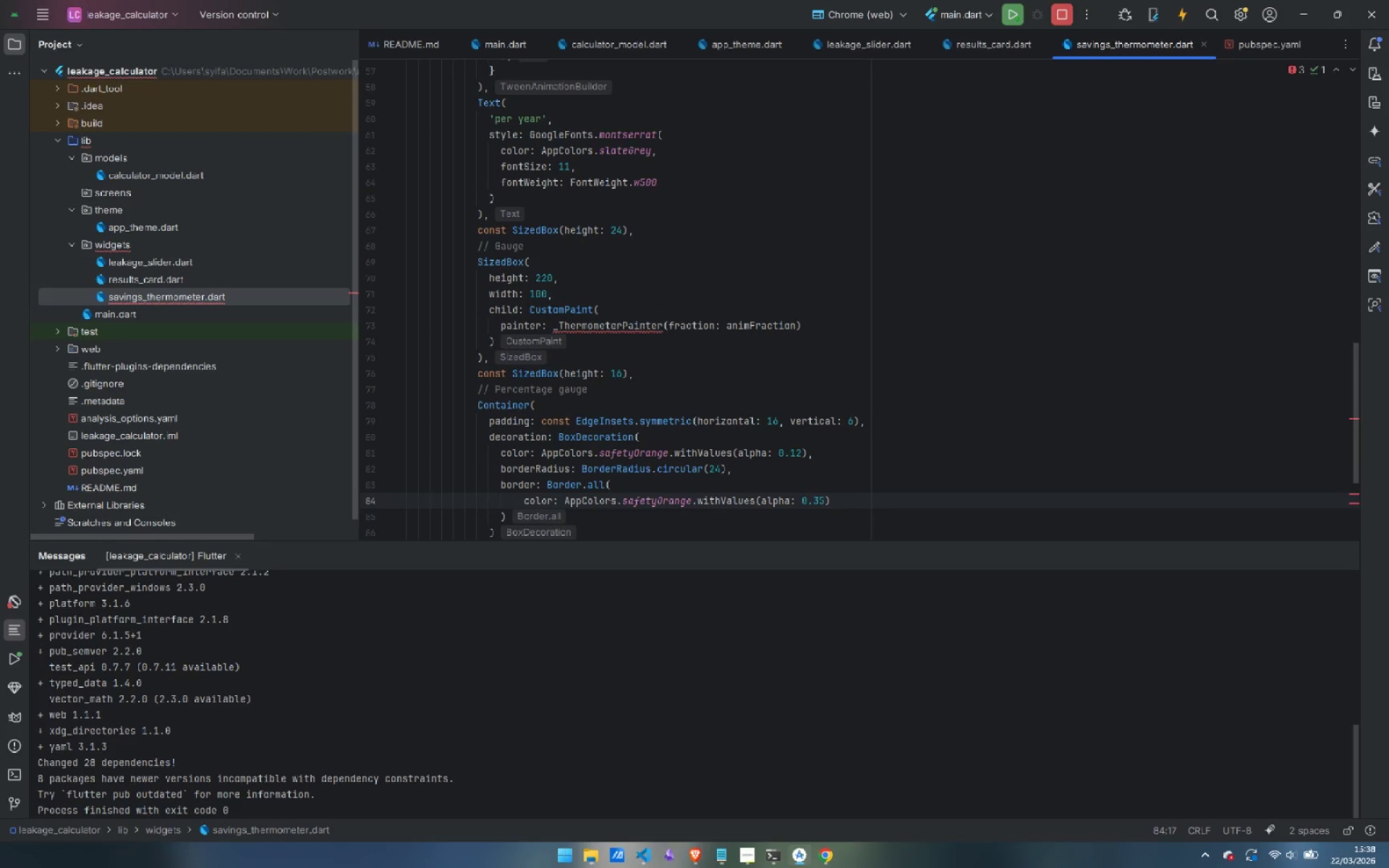 
key(ArrowRight)
 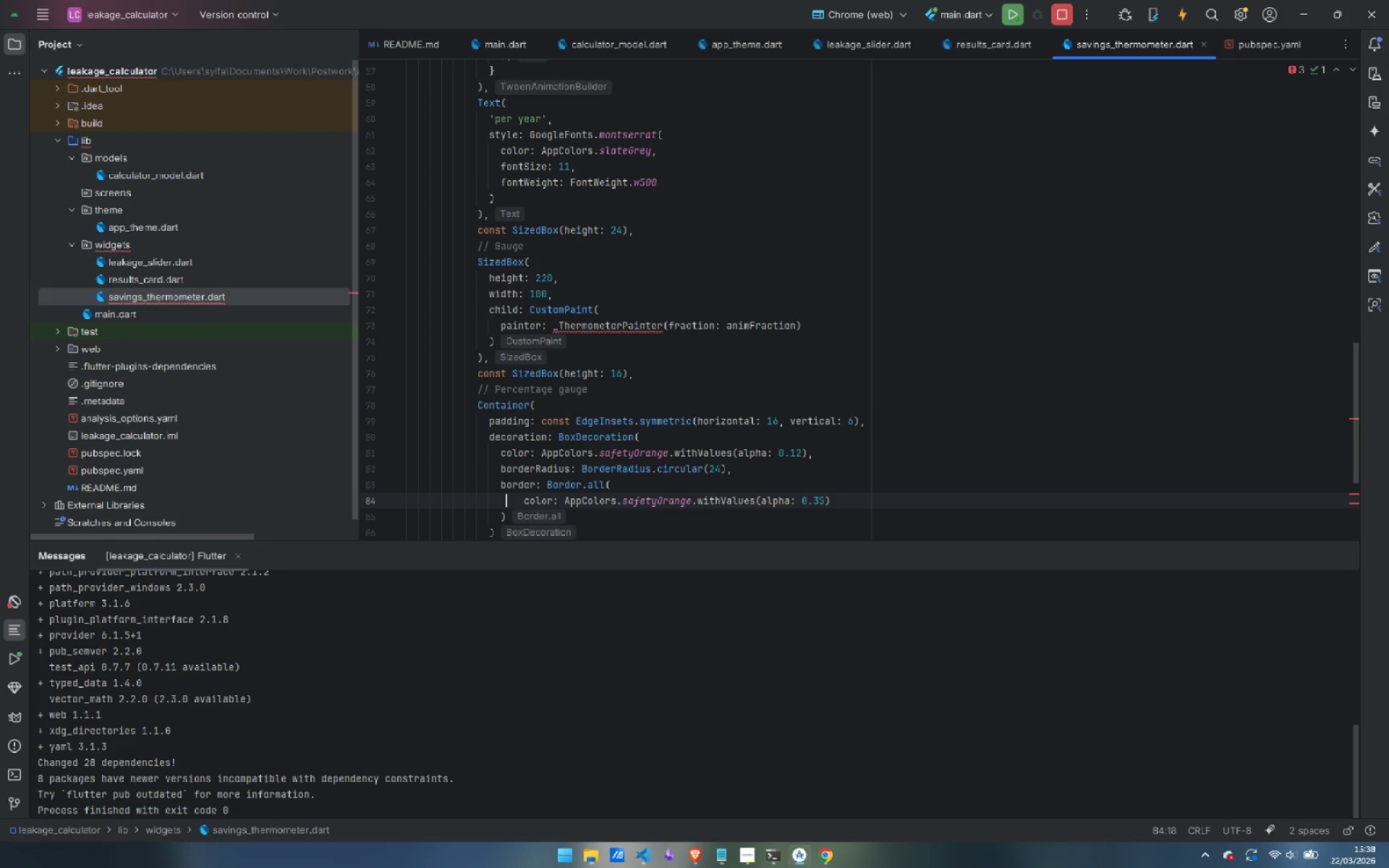 
key(ArrowRight)
 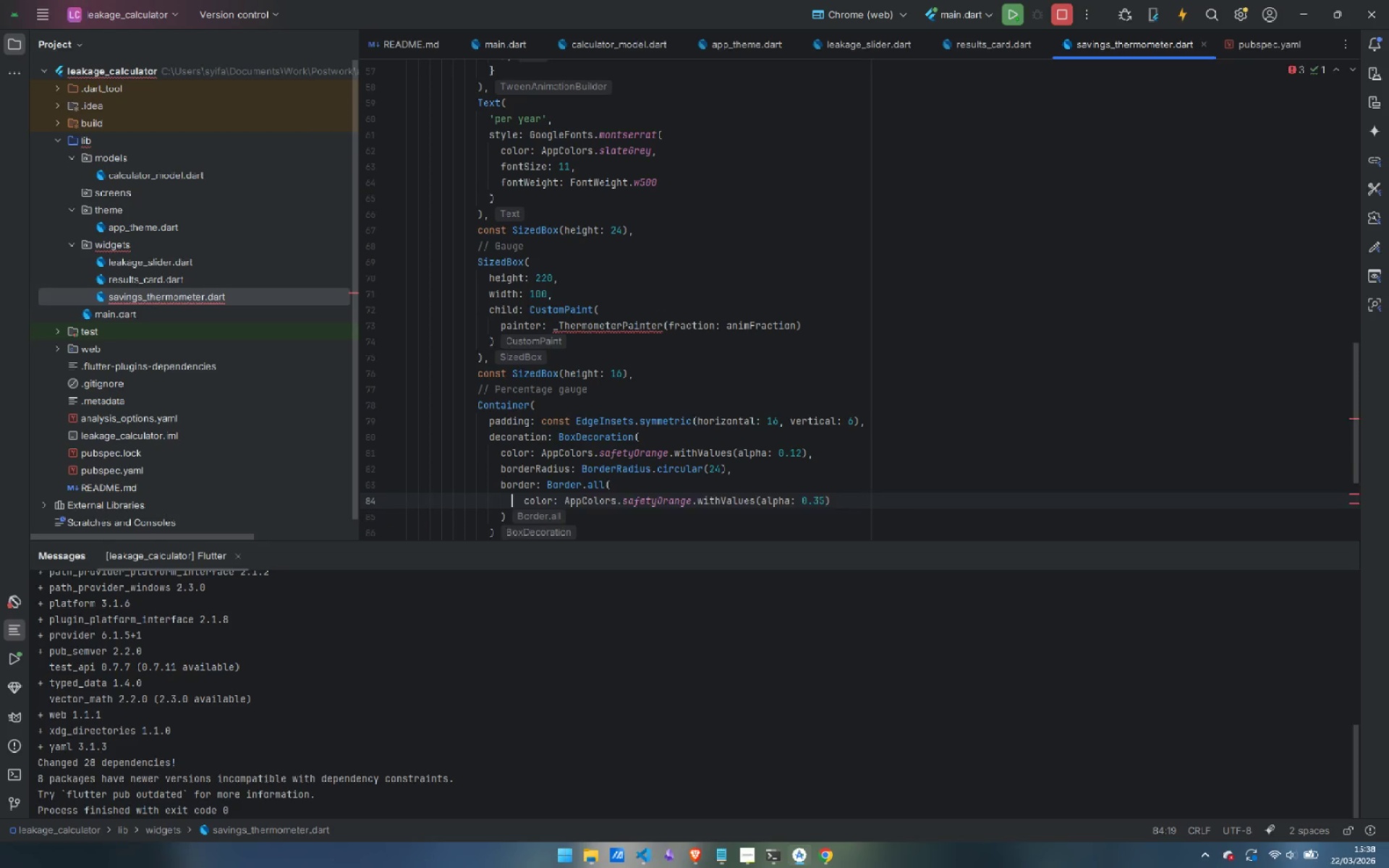 
key(Backspace)
 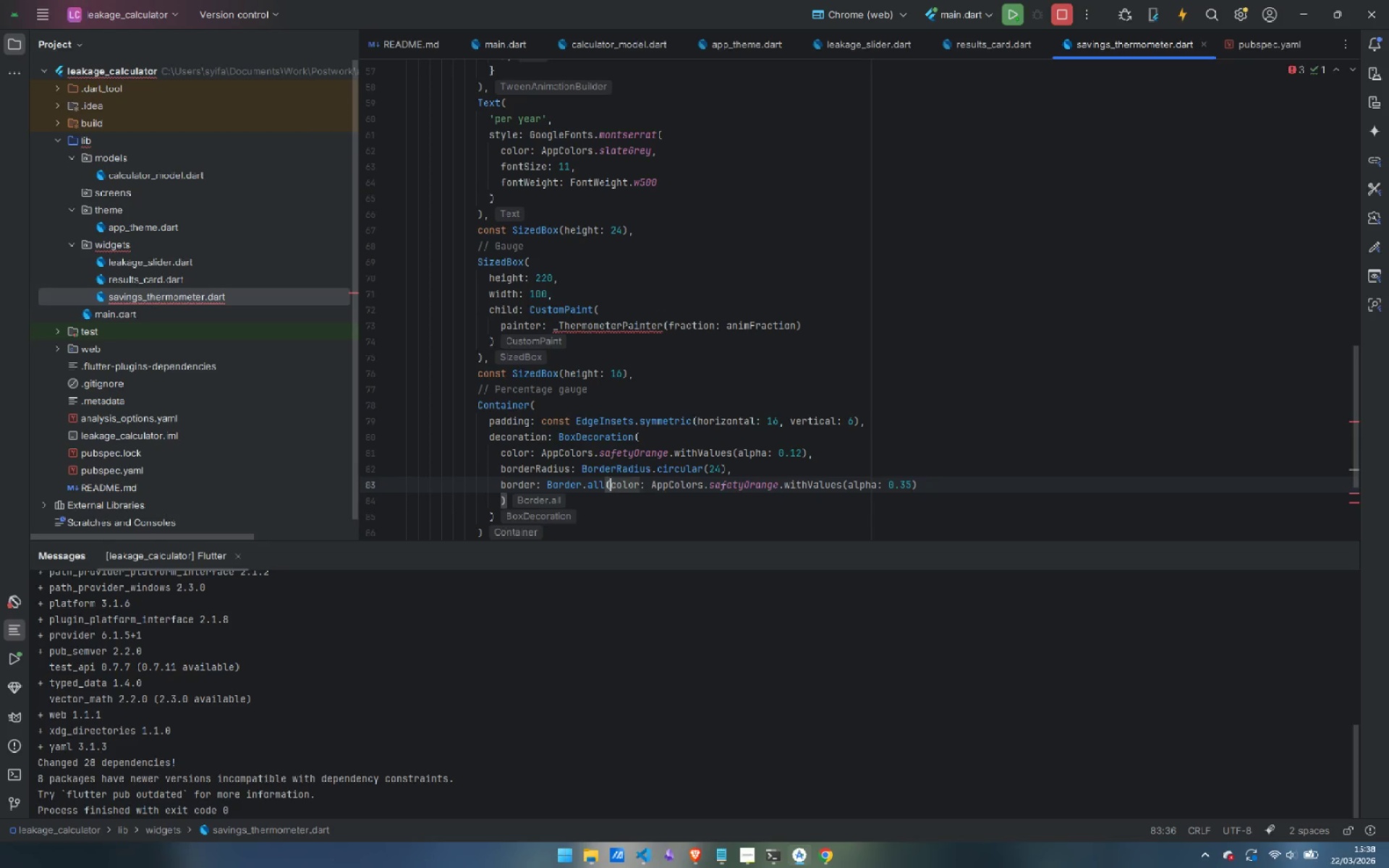 
key(Backspace)
 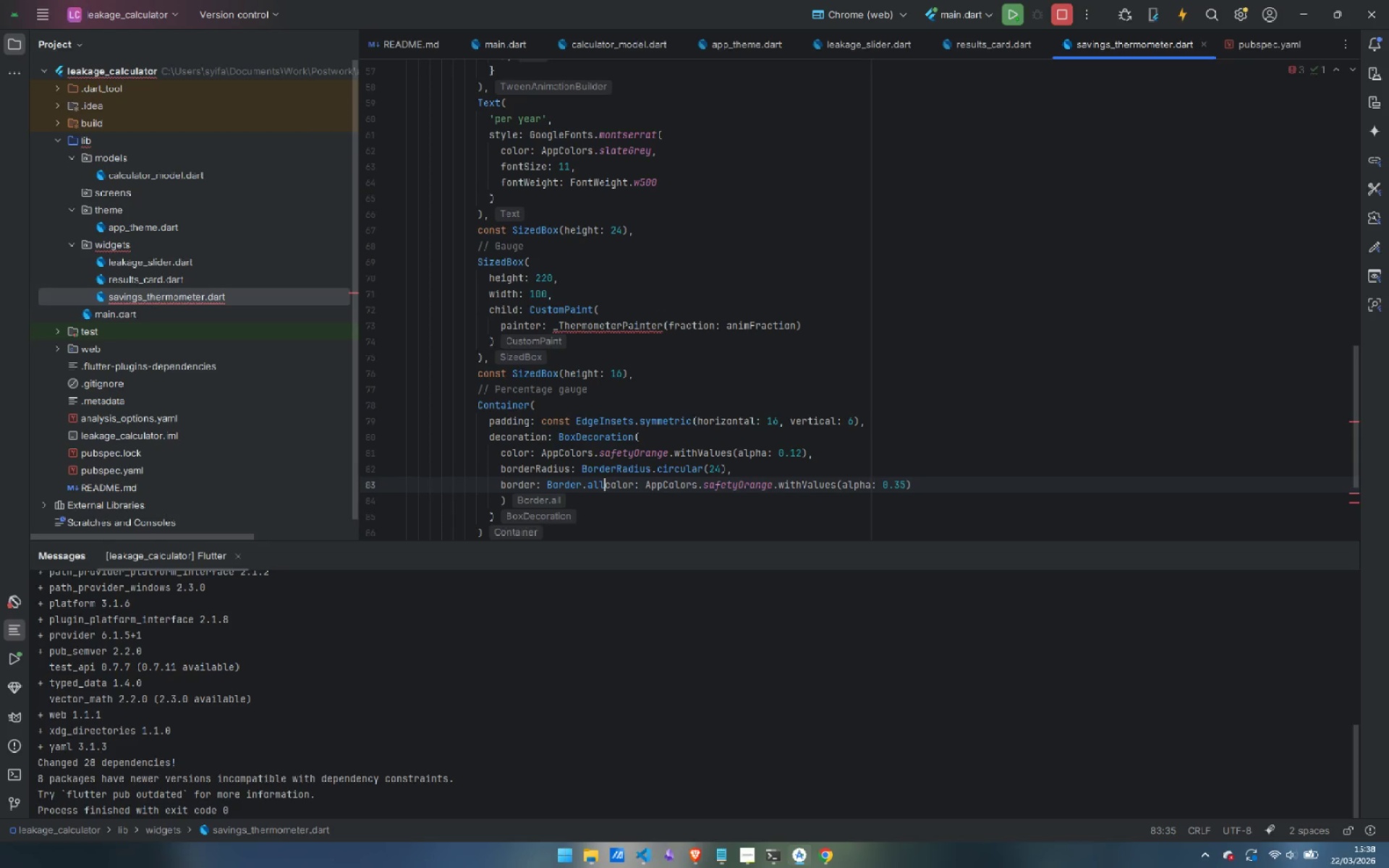 
key(Control+Z)
 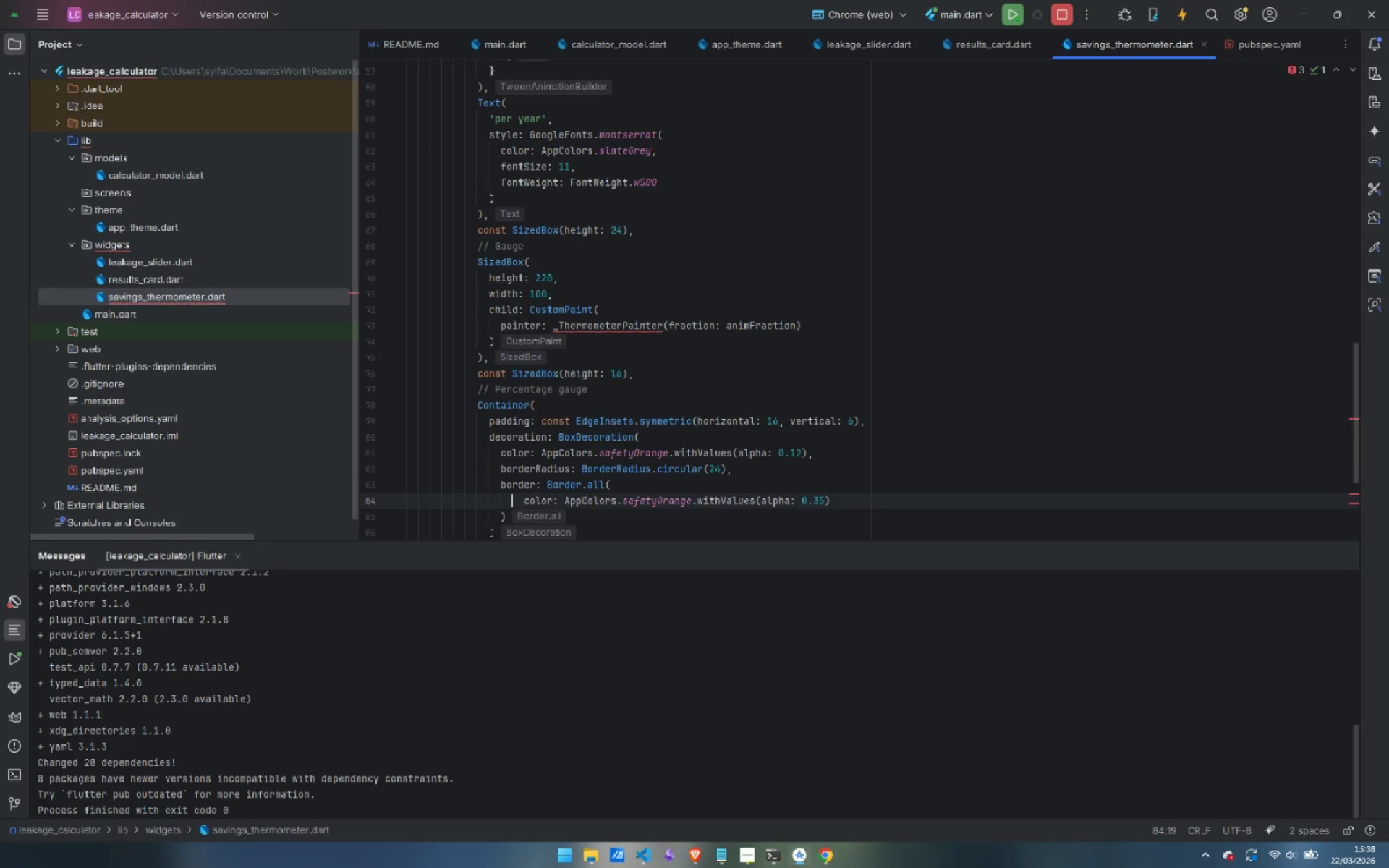 
key(ArrowRight)
 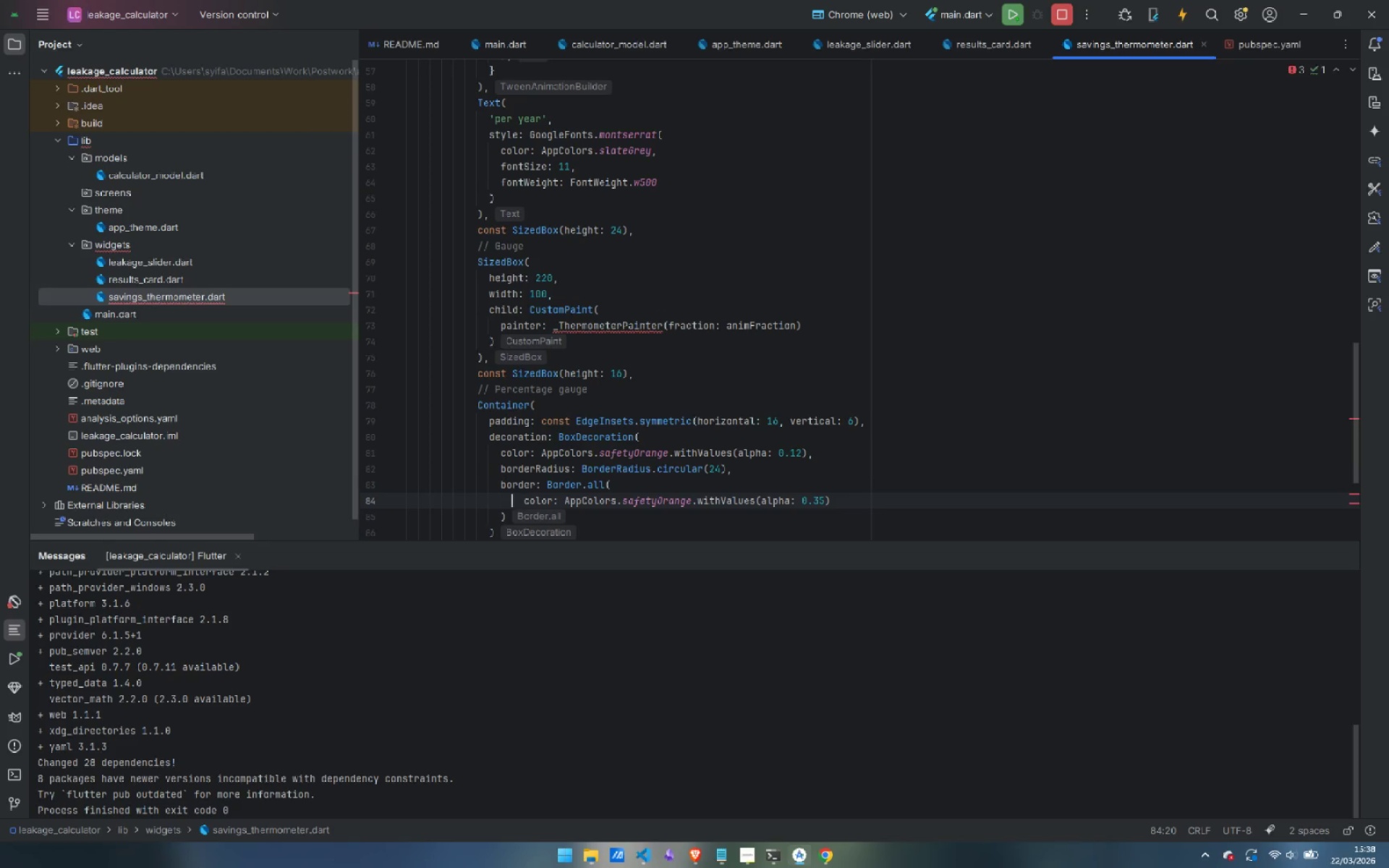 
key(ArrowLeft)
 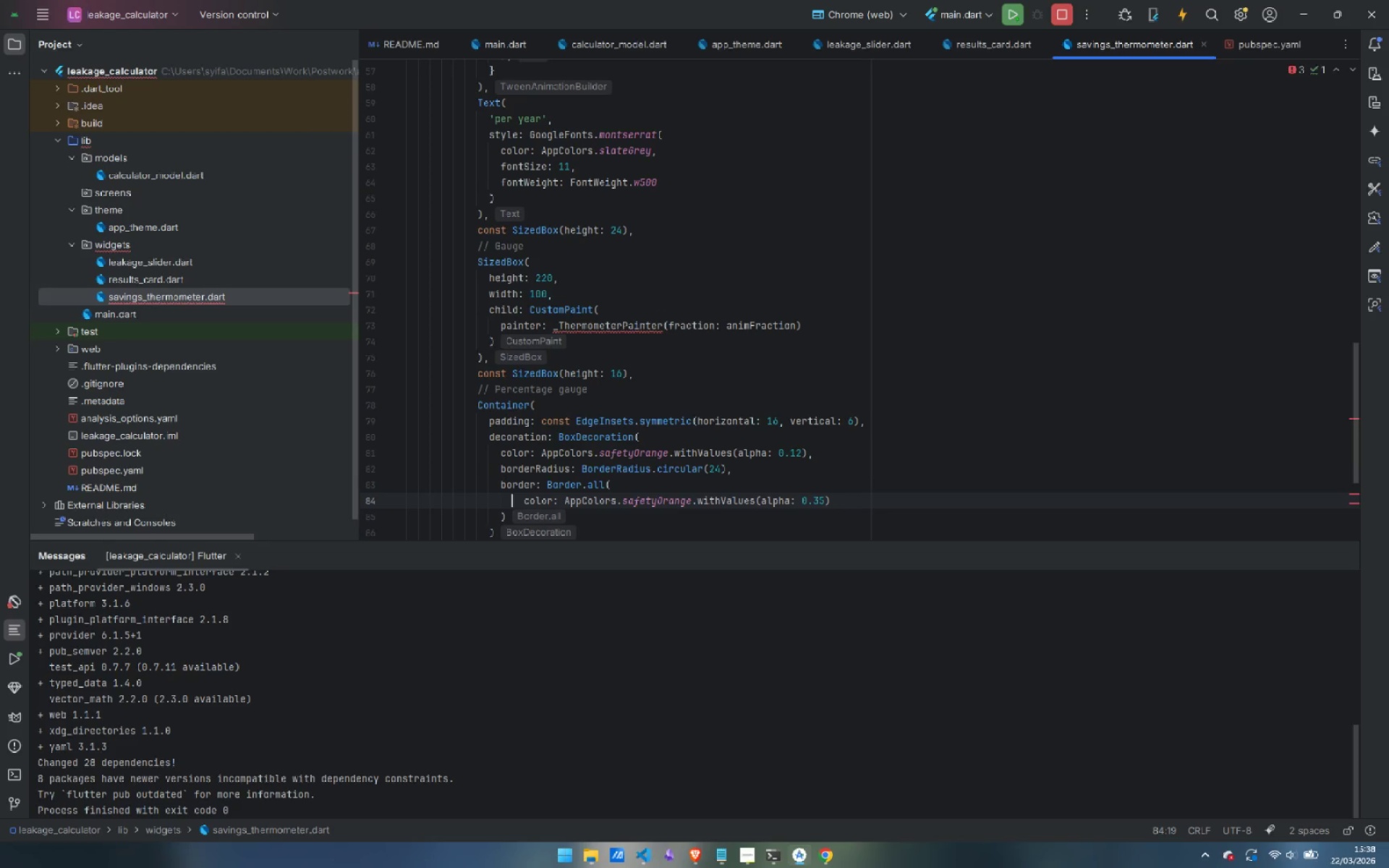 
key(Shift+ArrowLeft)
 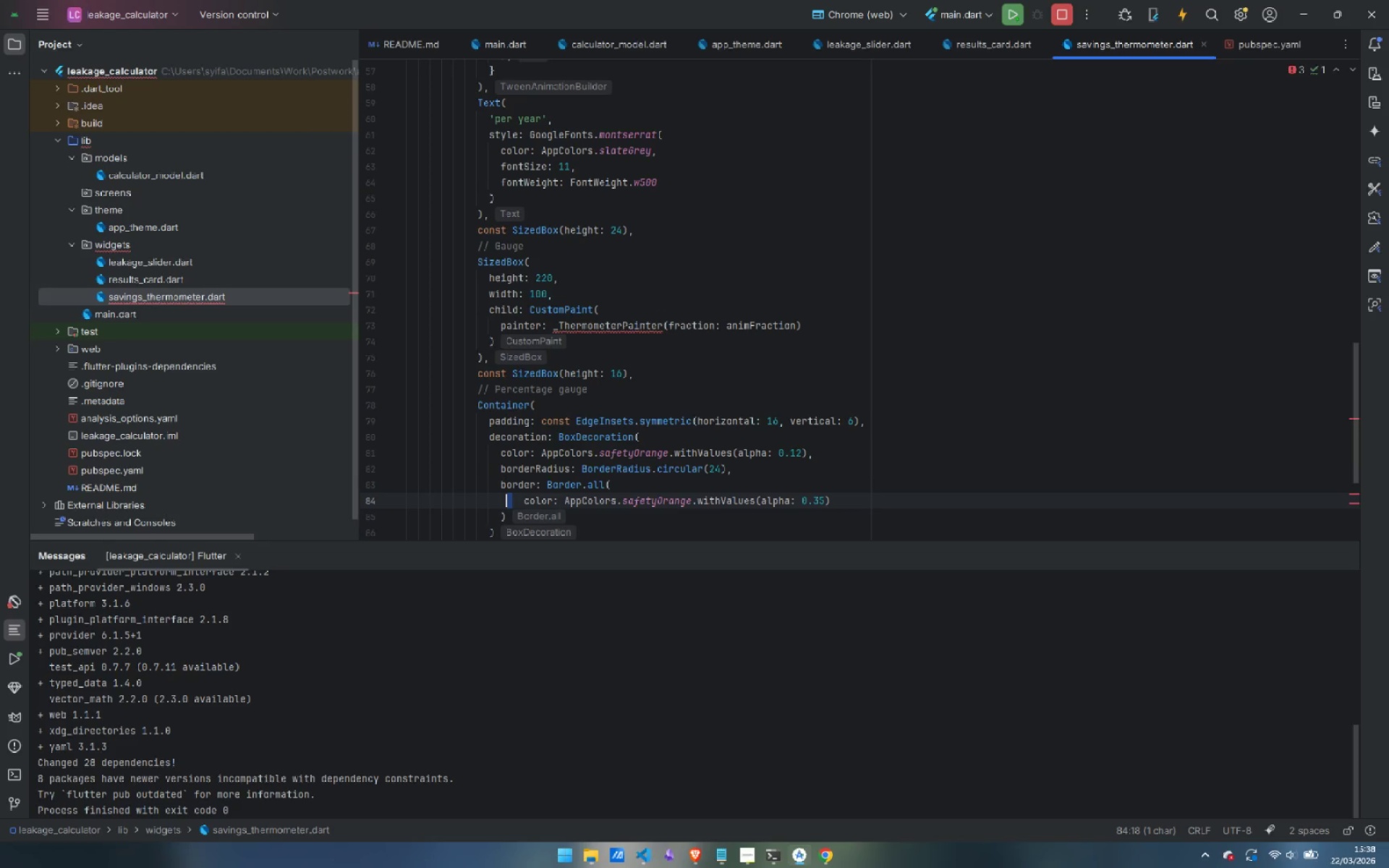 
key(Shift+ArrowLeft)
 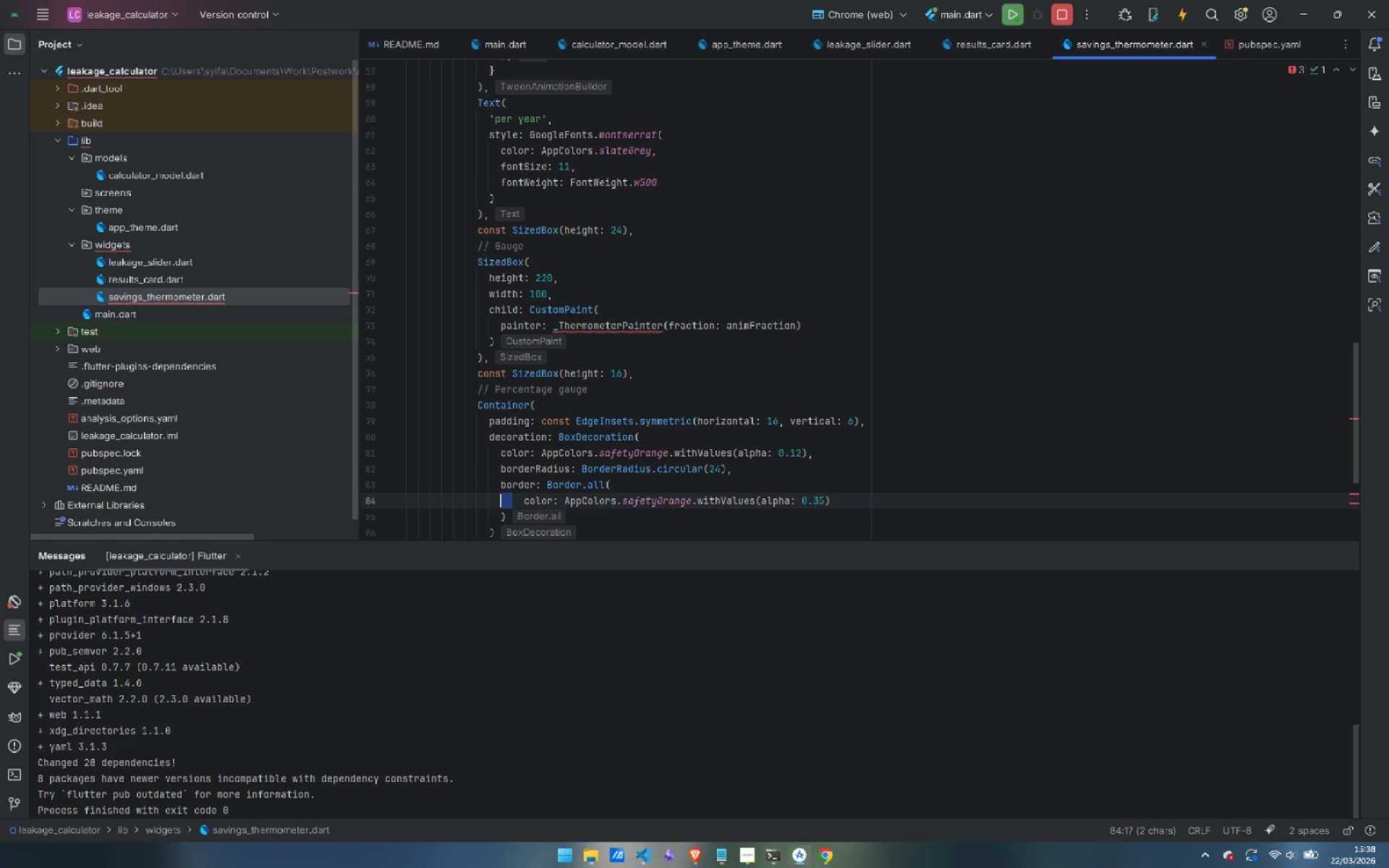 
key(Backspace)
 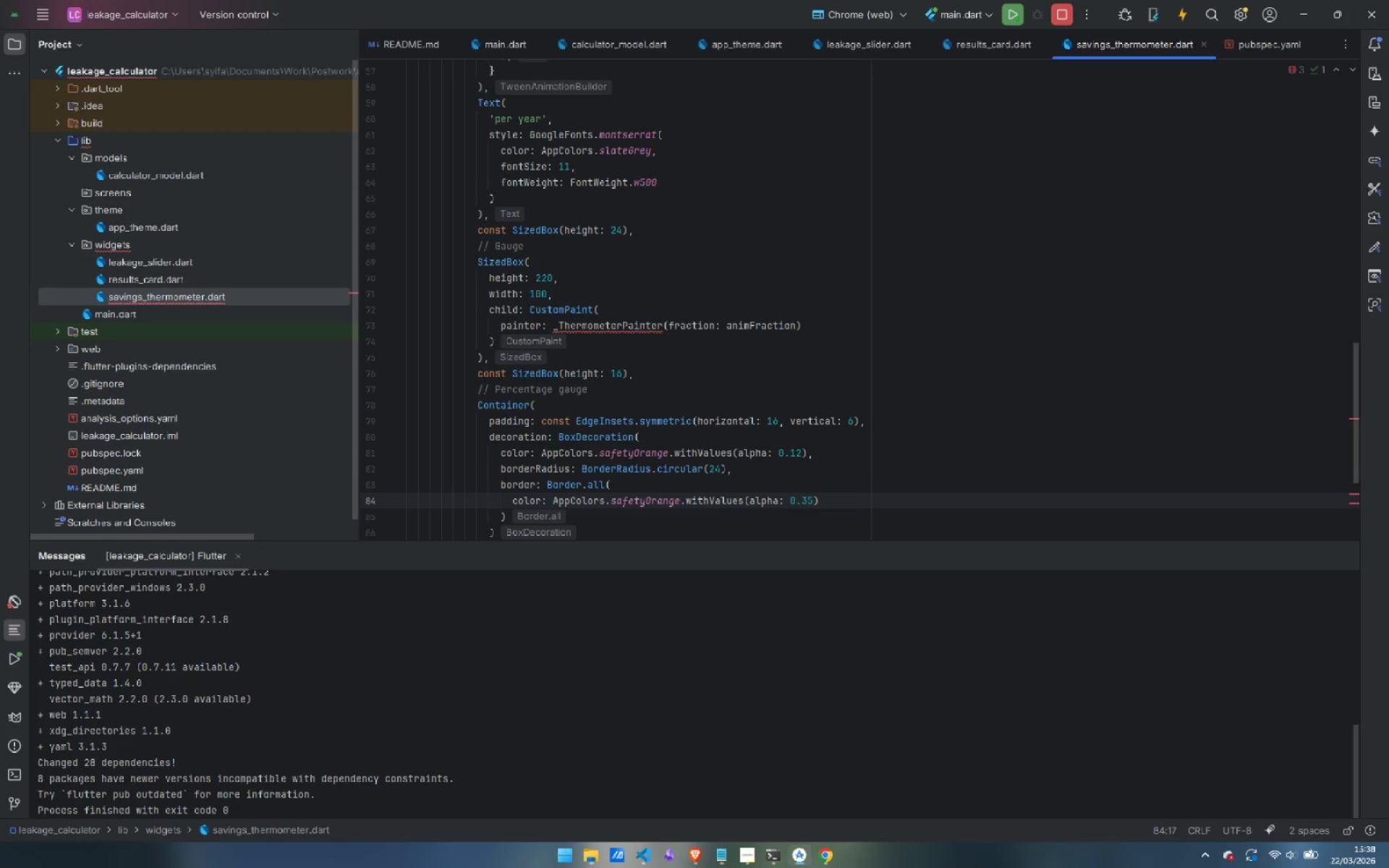 
key(ArrowDown)
 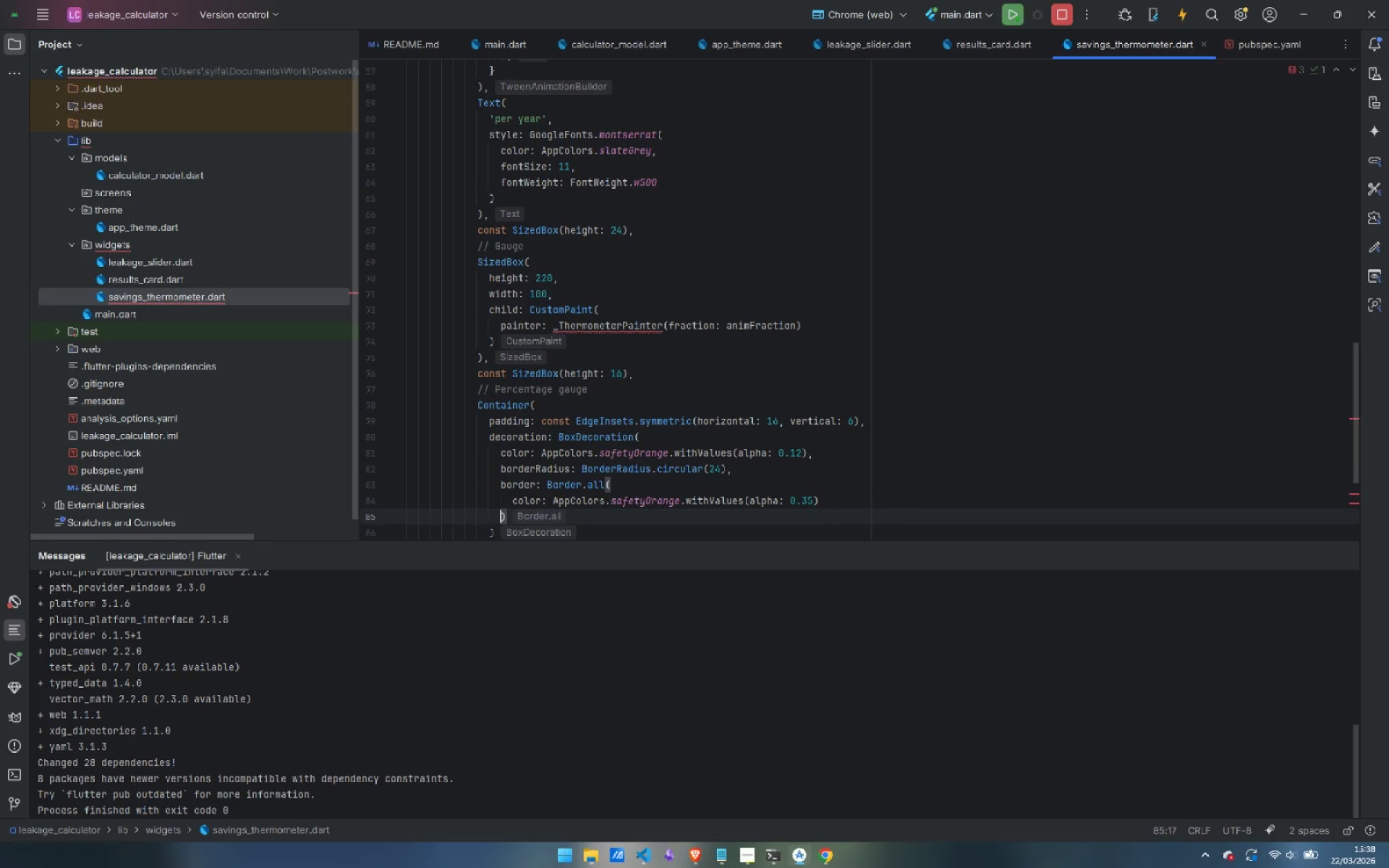 
key(ArrowRight)
 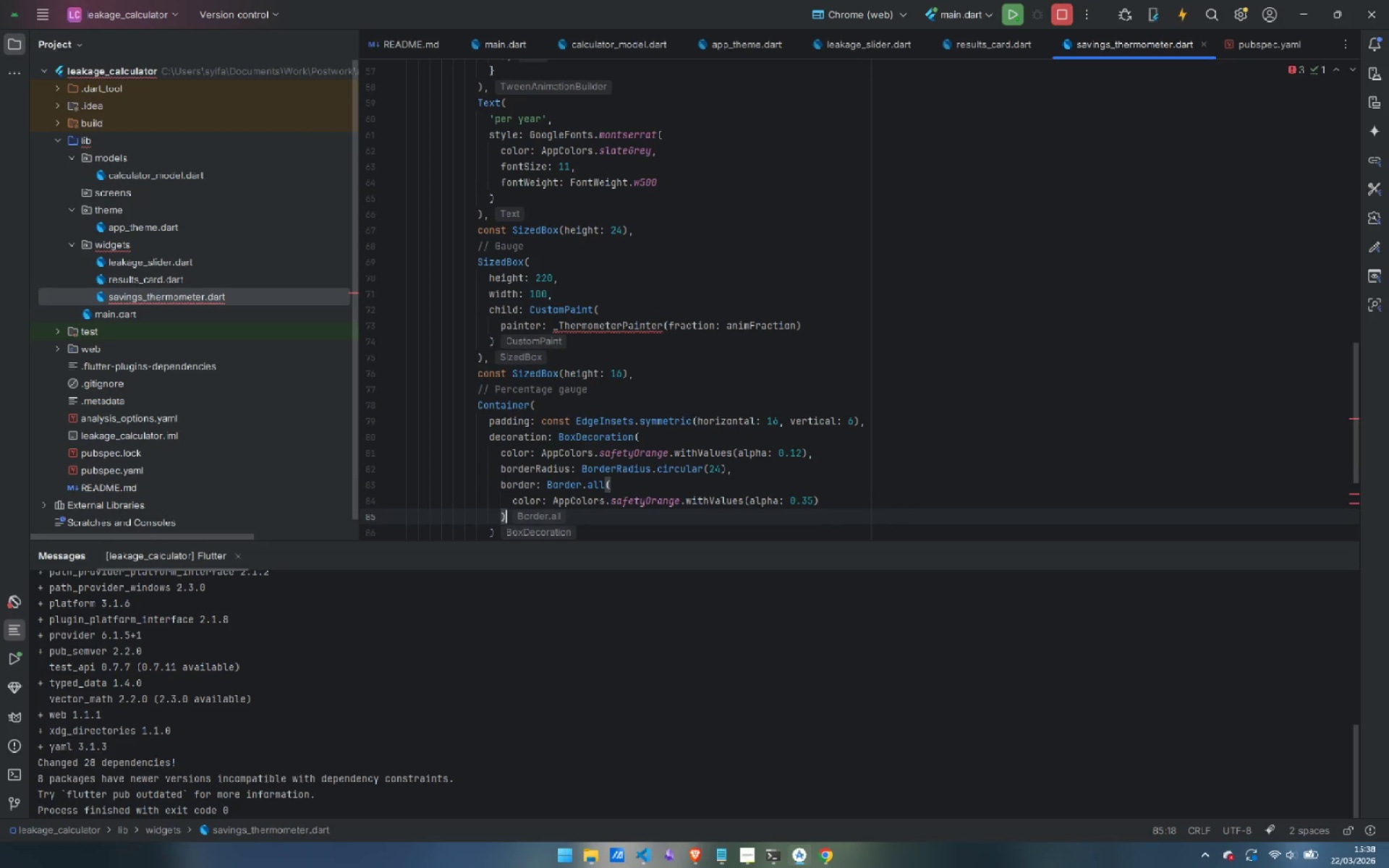 
key(ArrowDown)
 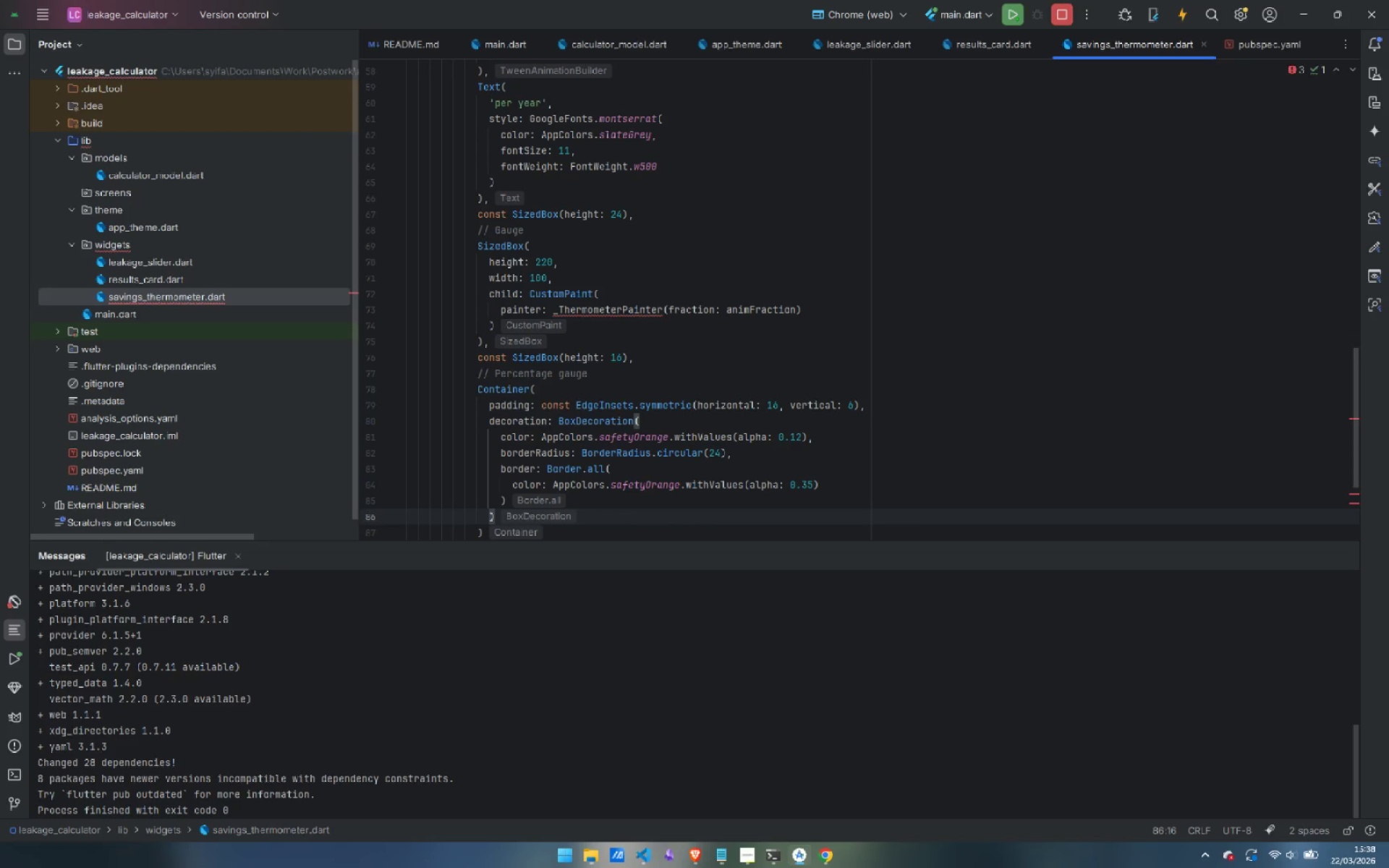 
key(Comma)
 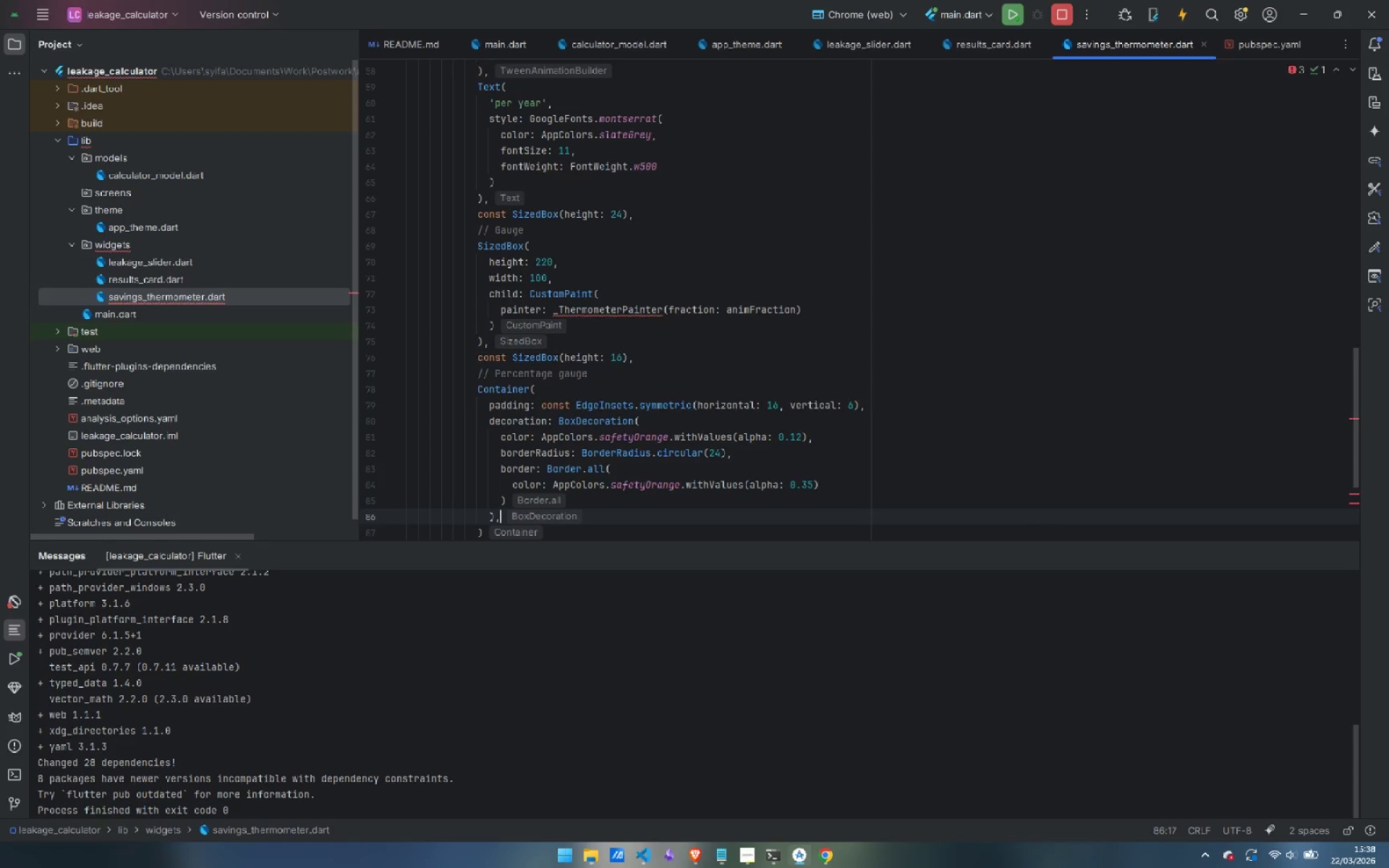 
key(Enter)
 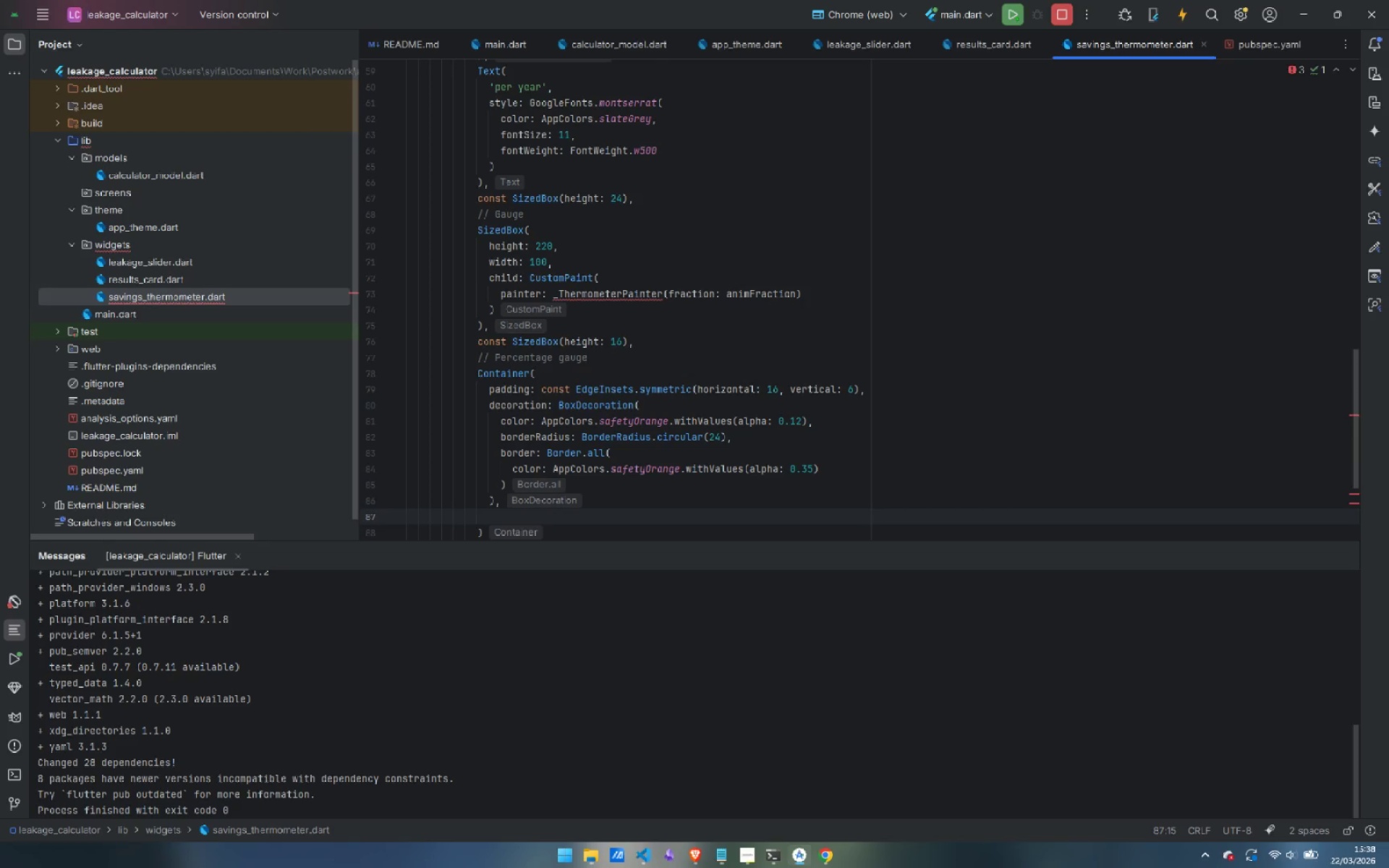 
type(child: Text()
 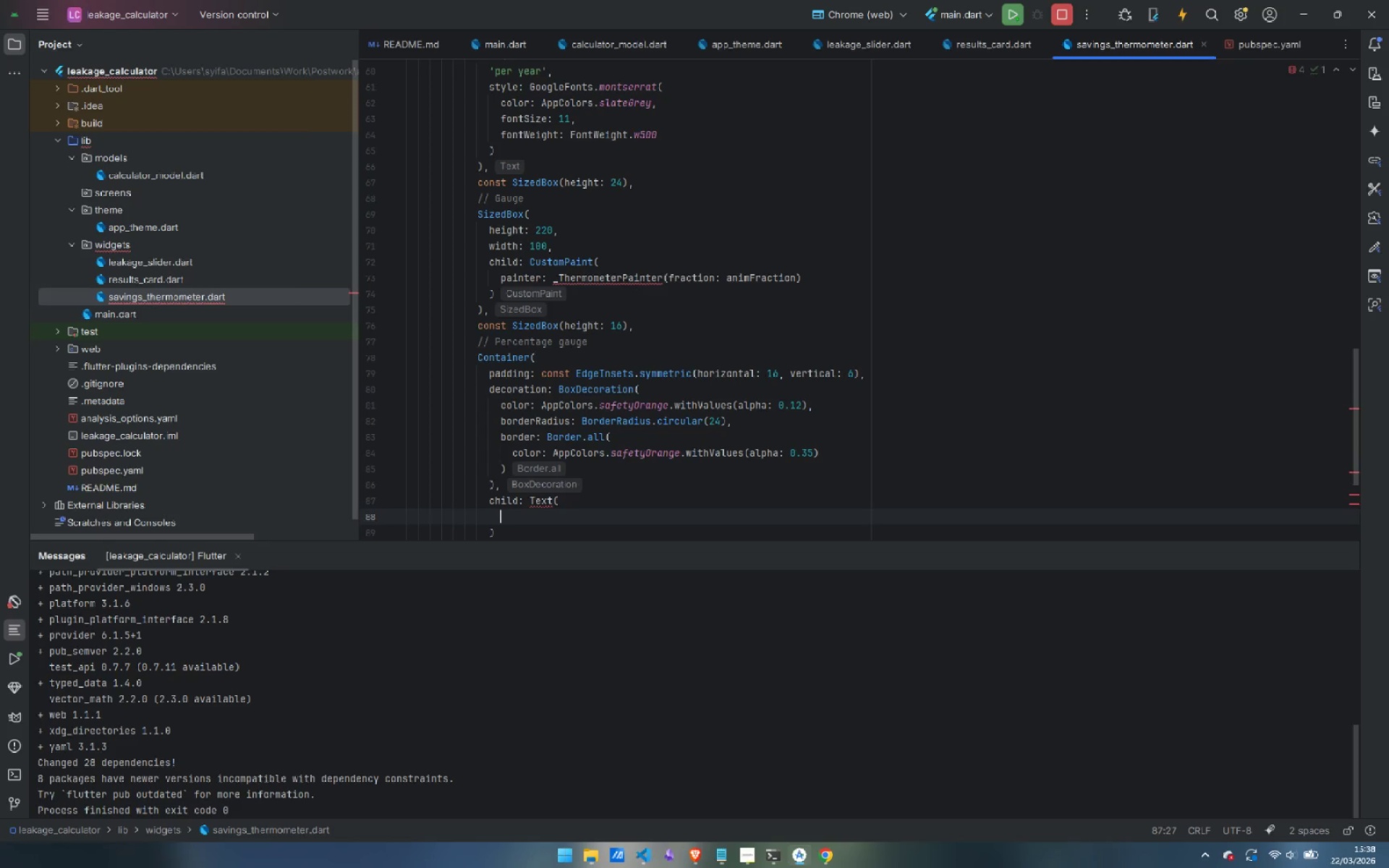 
 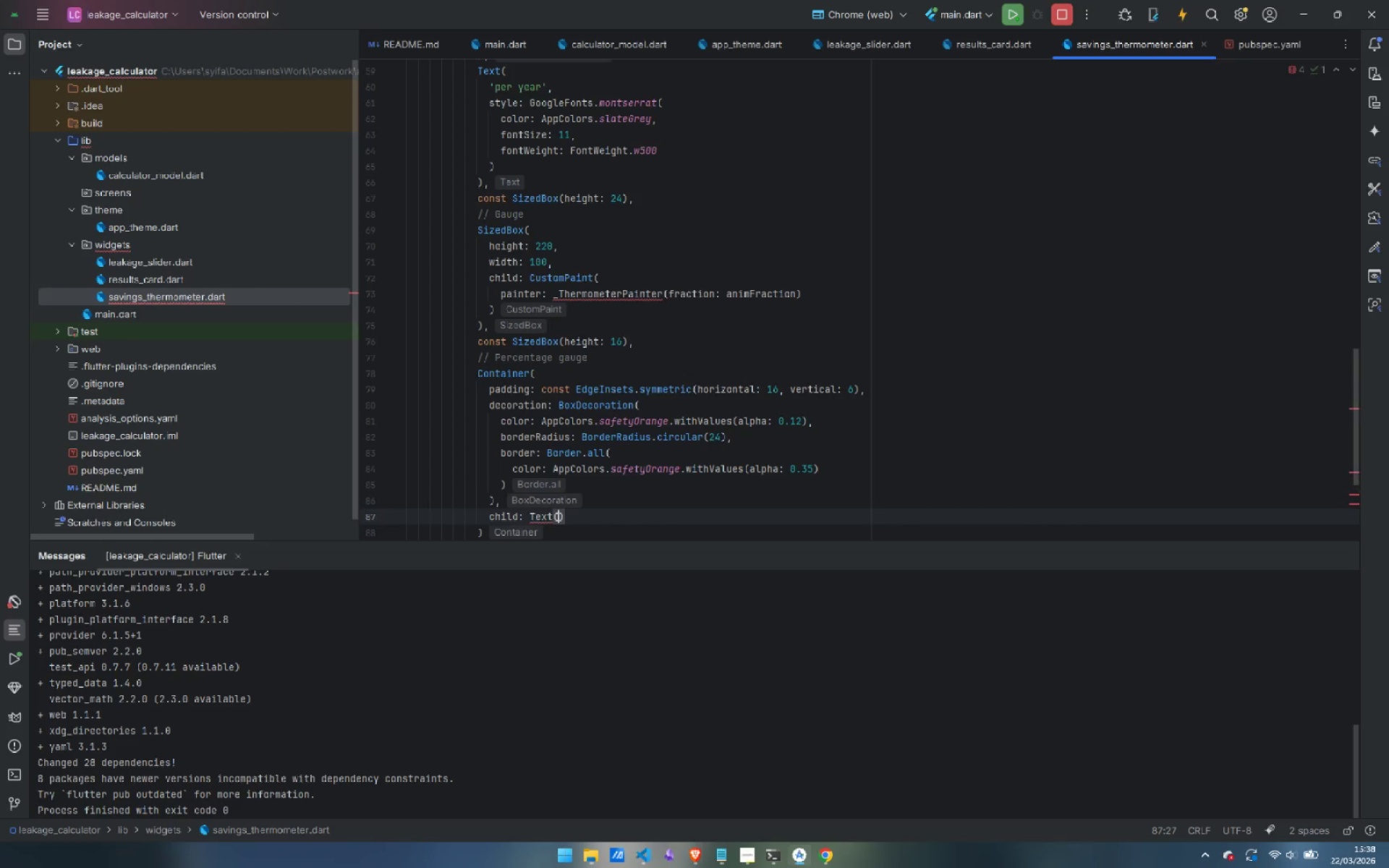 
key(Enter)
 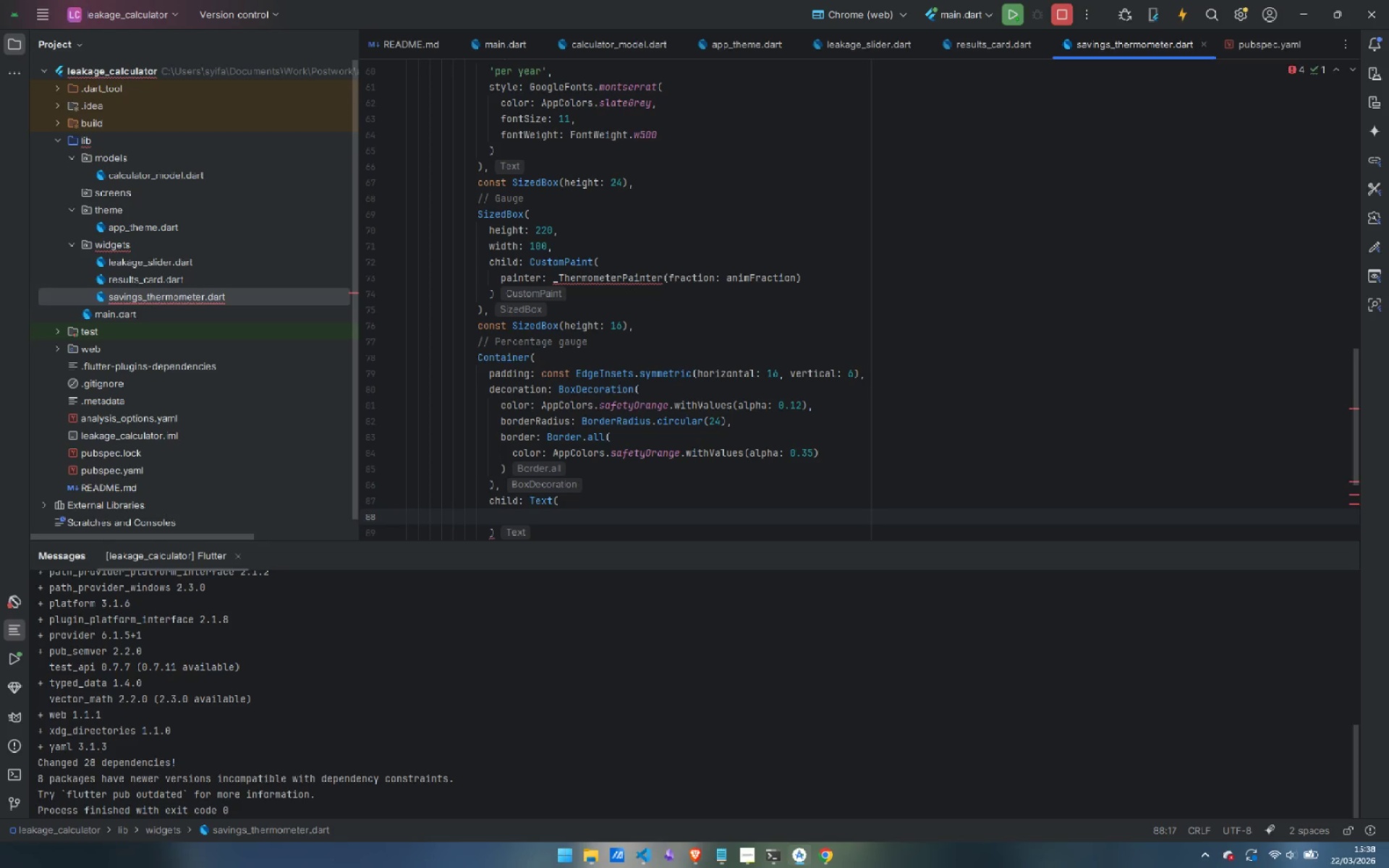 
wait(5.95)
 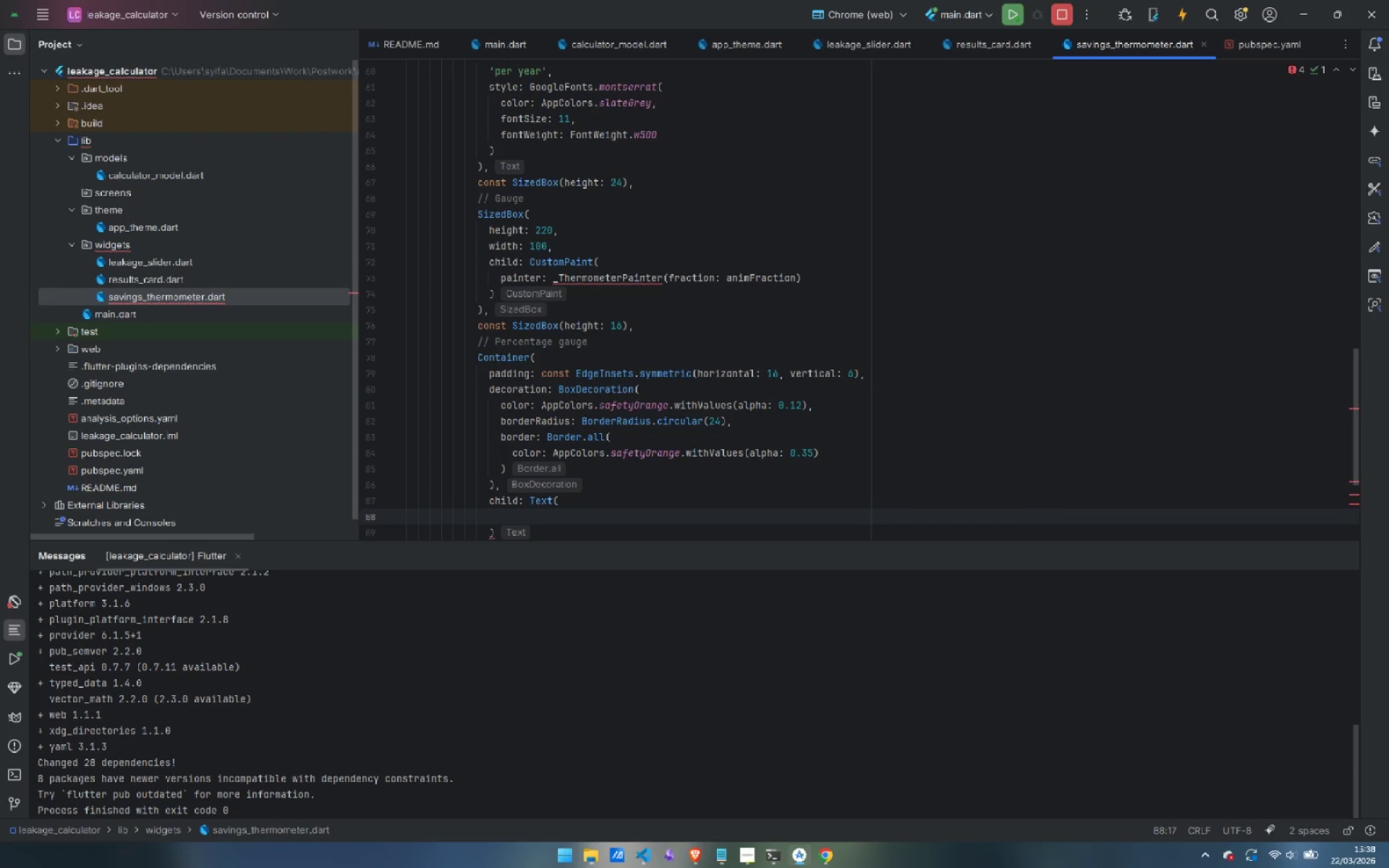 
key(Quote)
 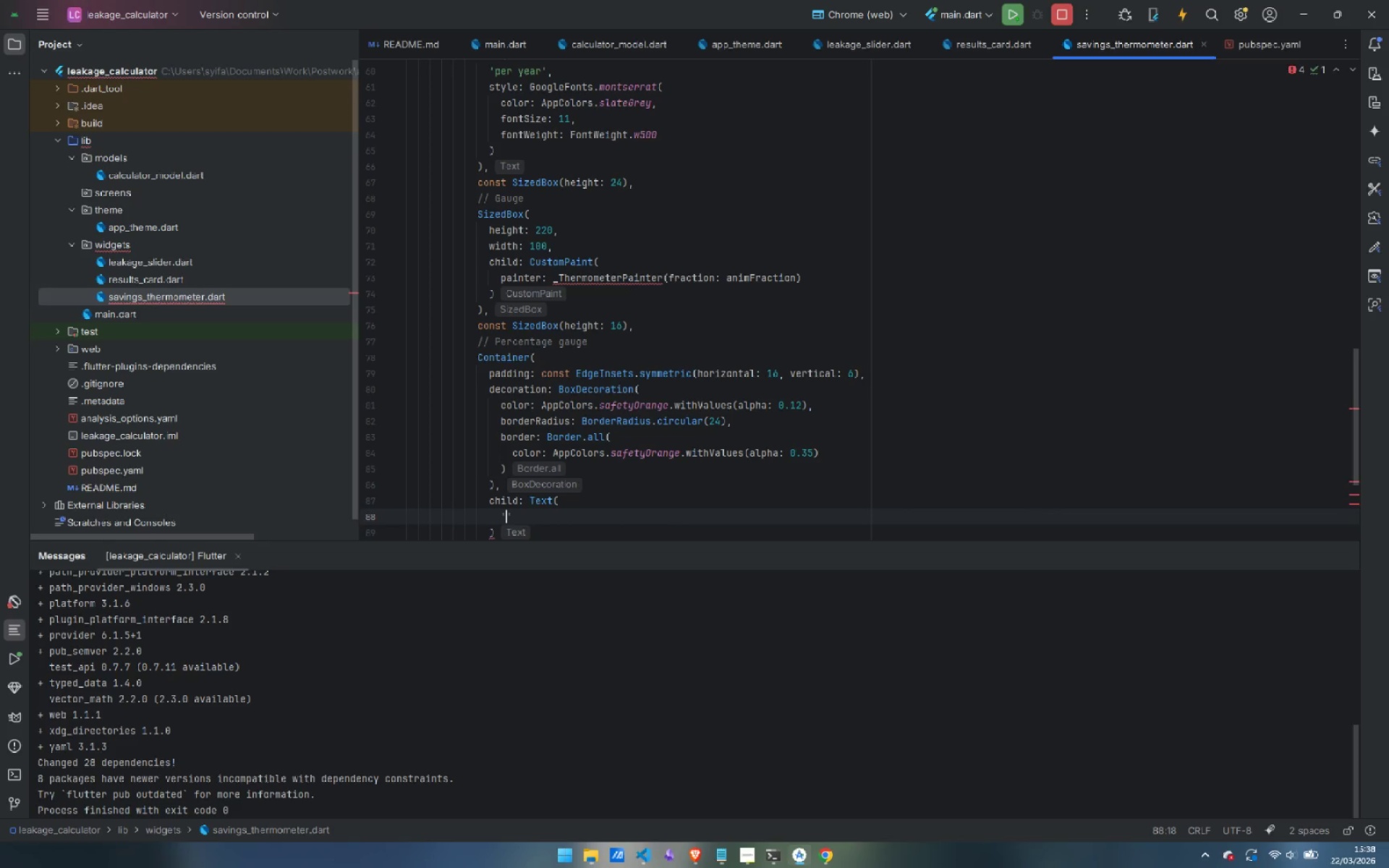 
key(Shift+4)
 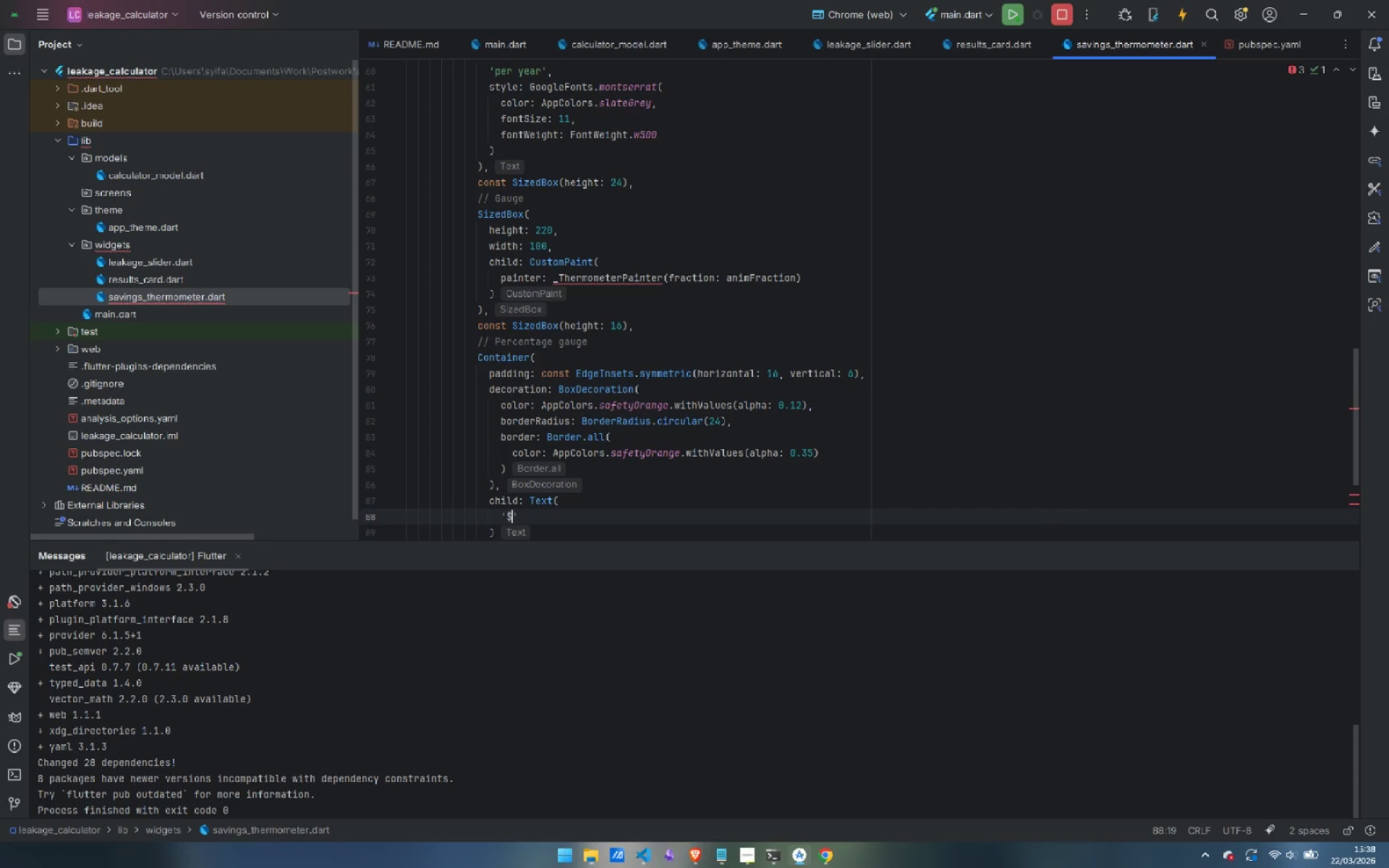 
key(Shift+BracketLeft)
 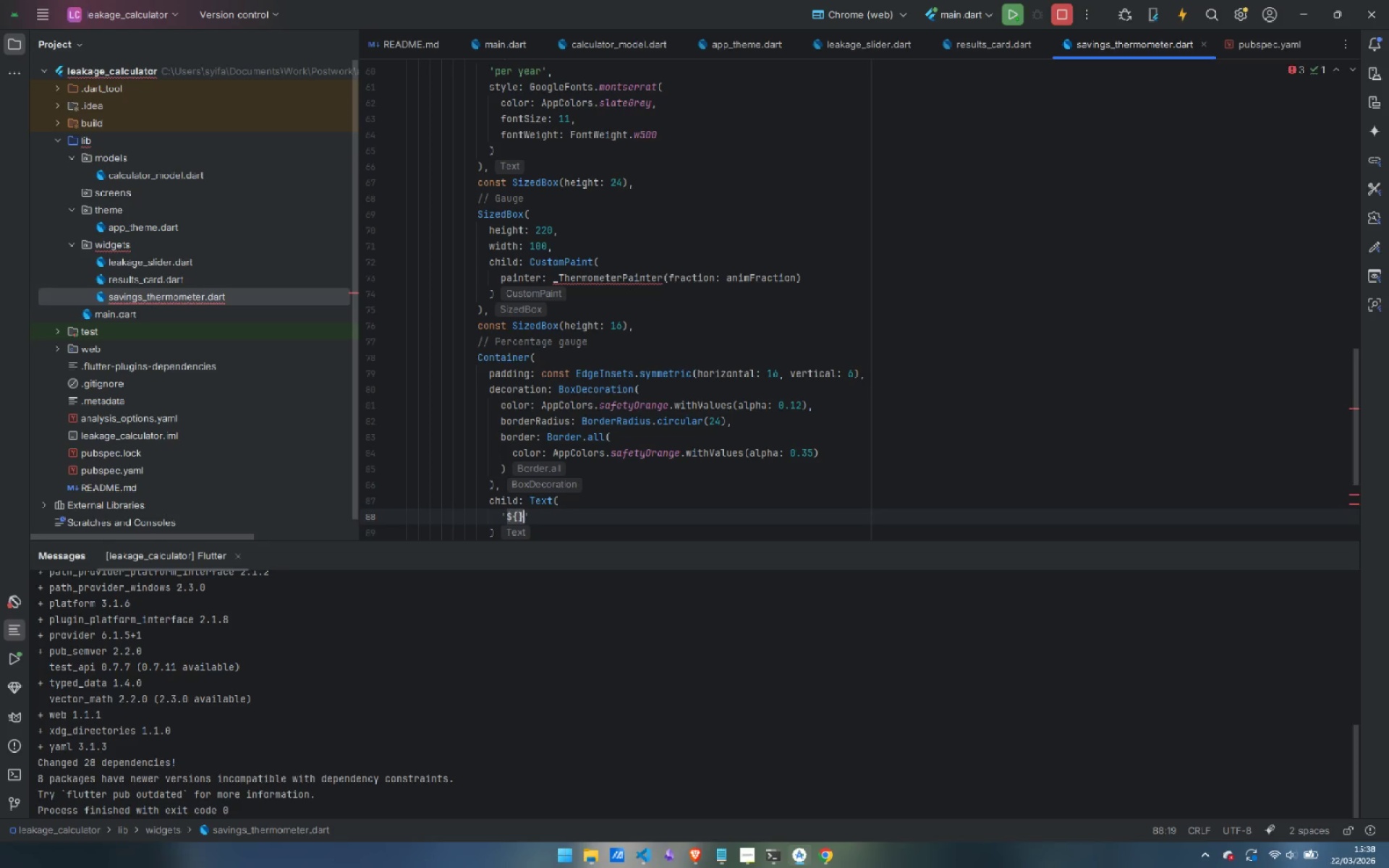 
key(Shift+BracketRight)
 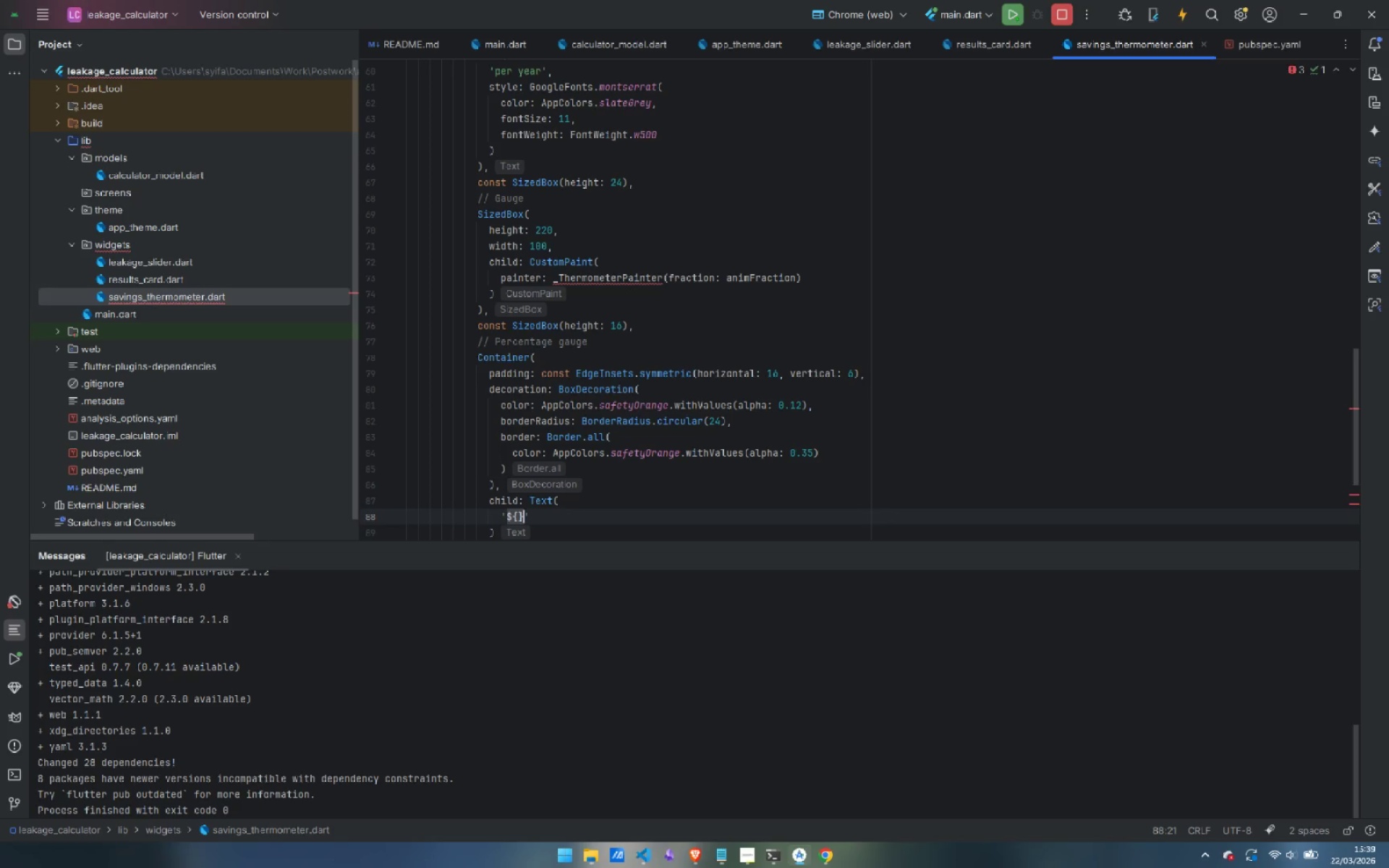 
key(ArrowLeft)
 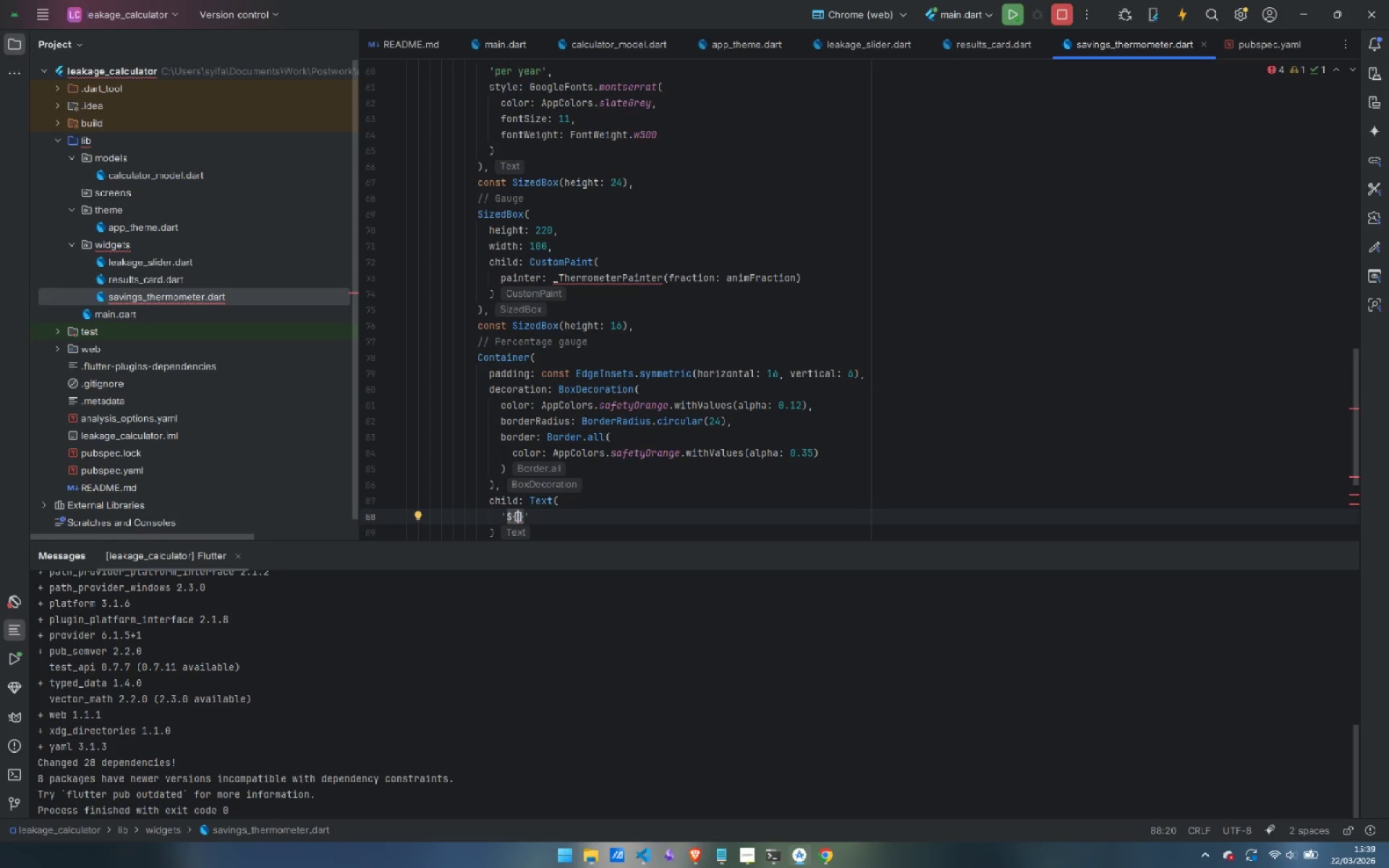 
type(())
 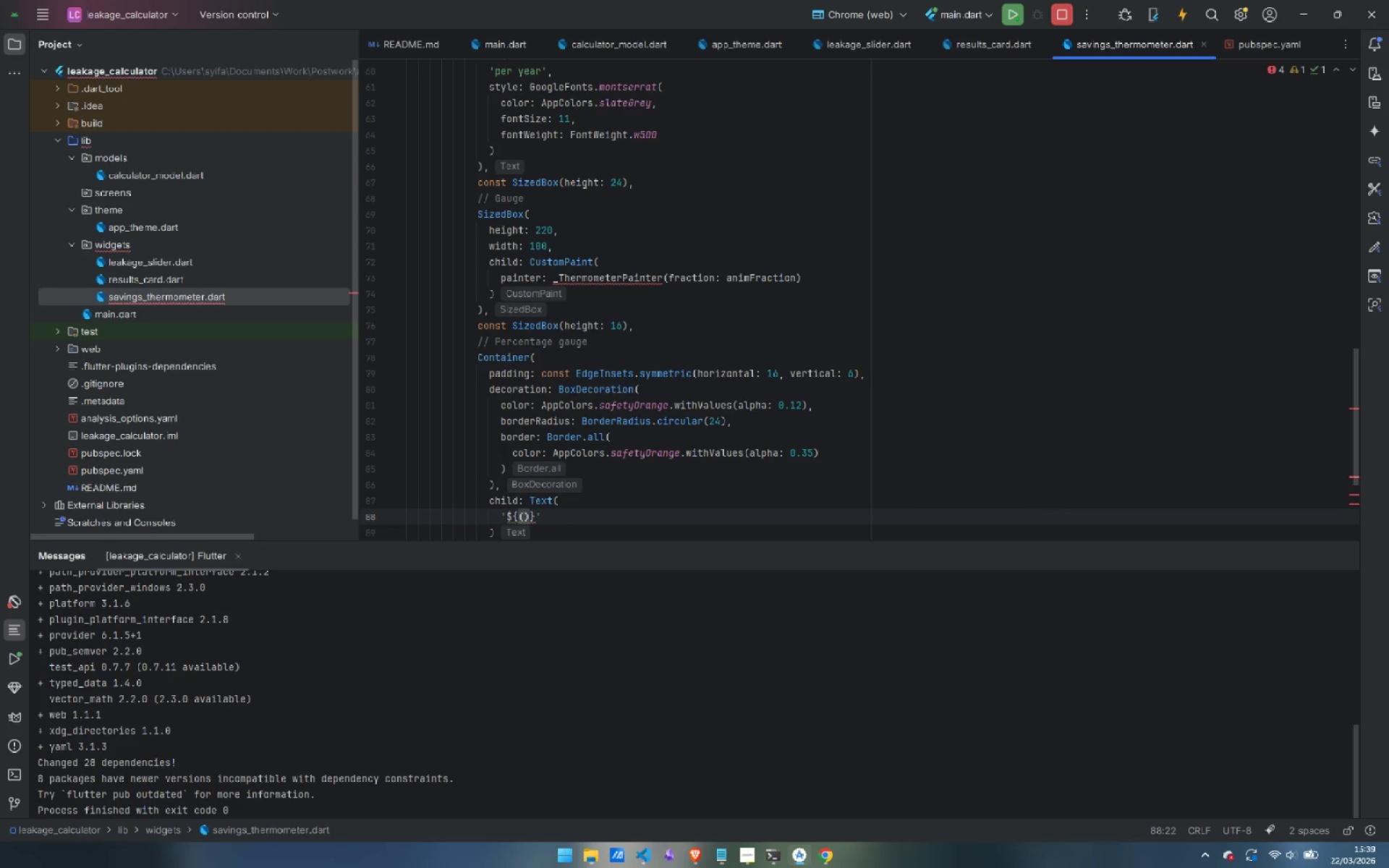 
key(ArrowLeft)
 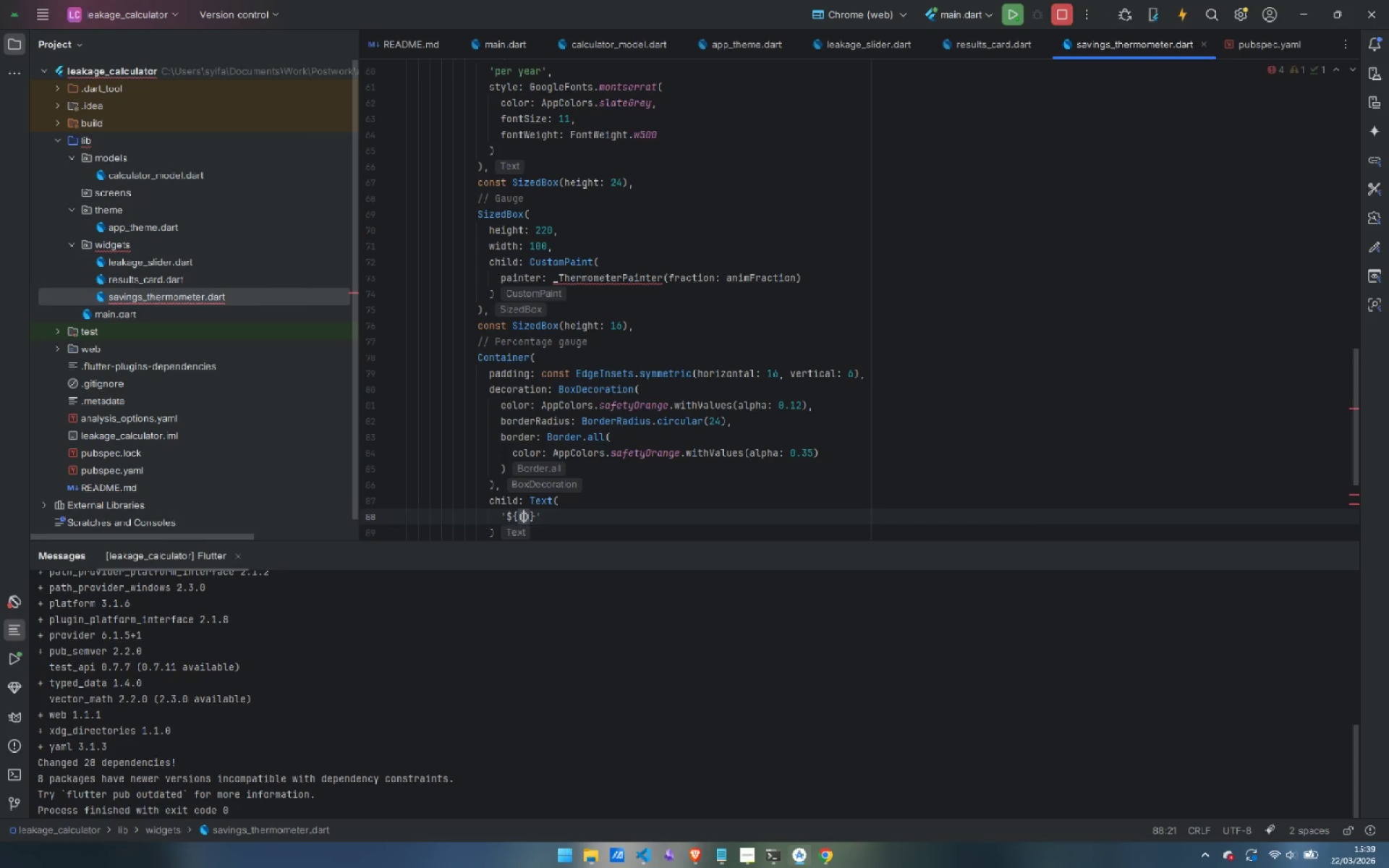 
type(animat)
key(Backspace)
key(Backspace)
type(Fraction * 100)
 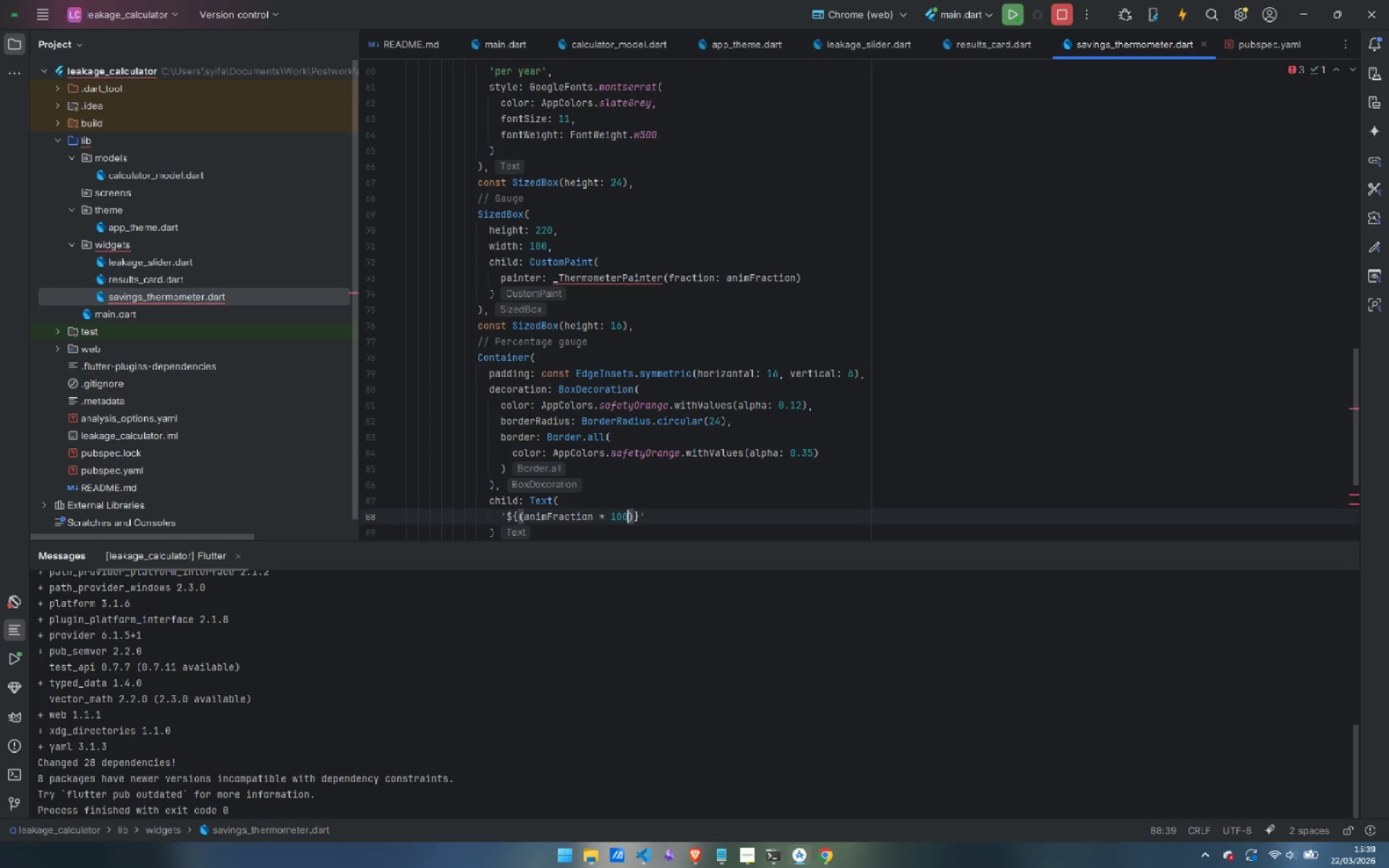 
key(ArrowRight)
 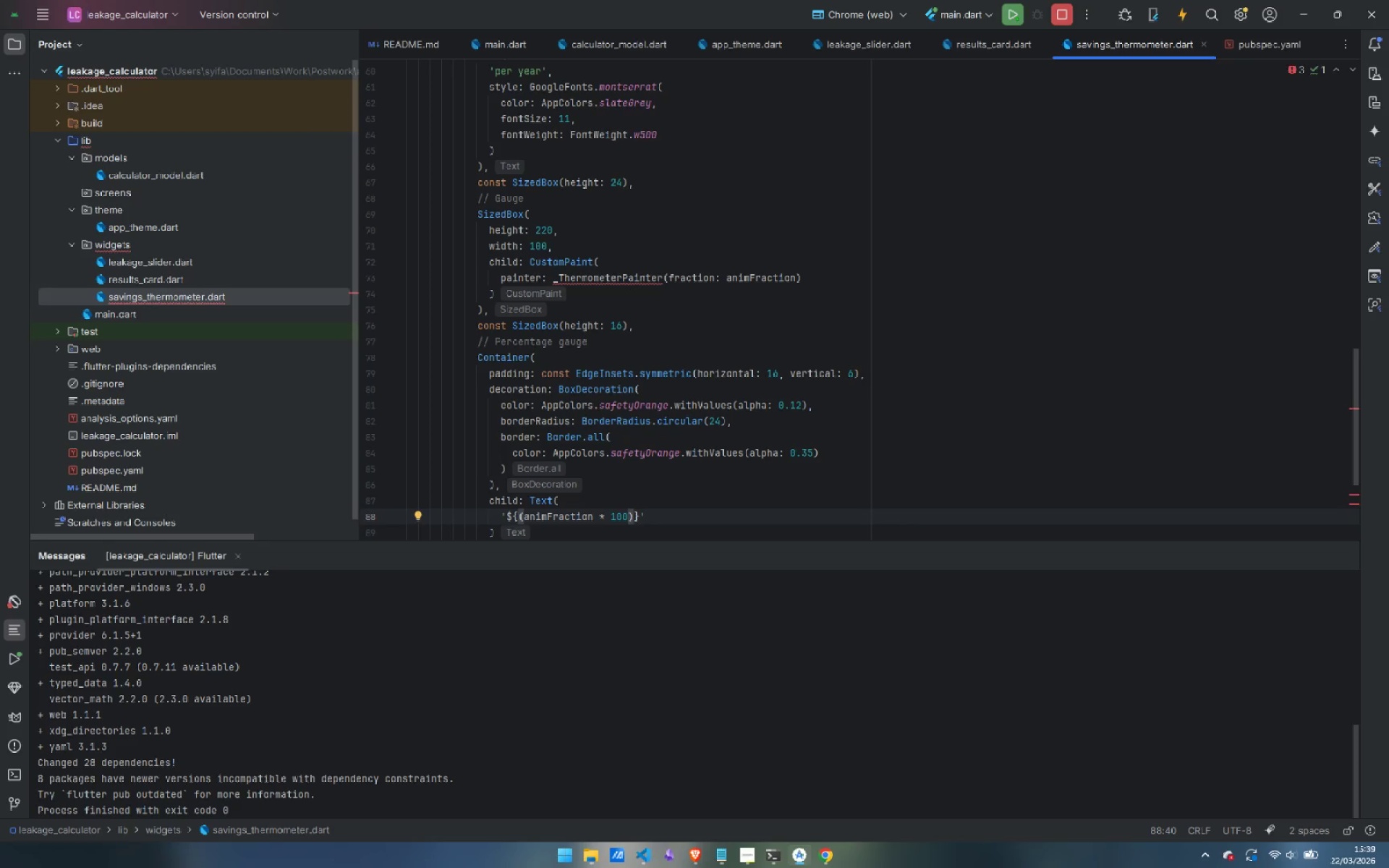 
type(.toStringAsFixed(1)
 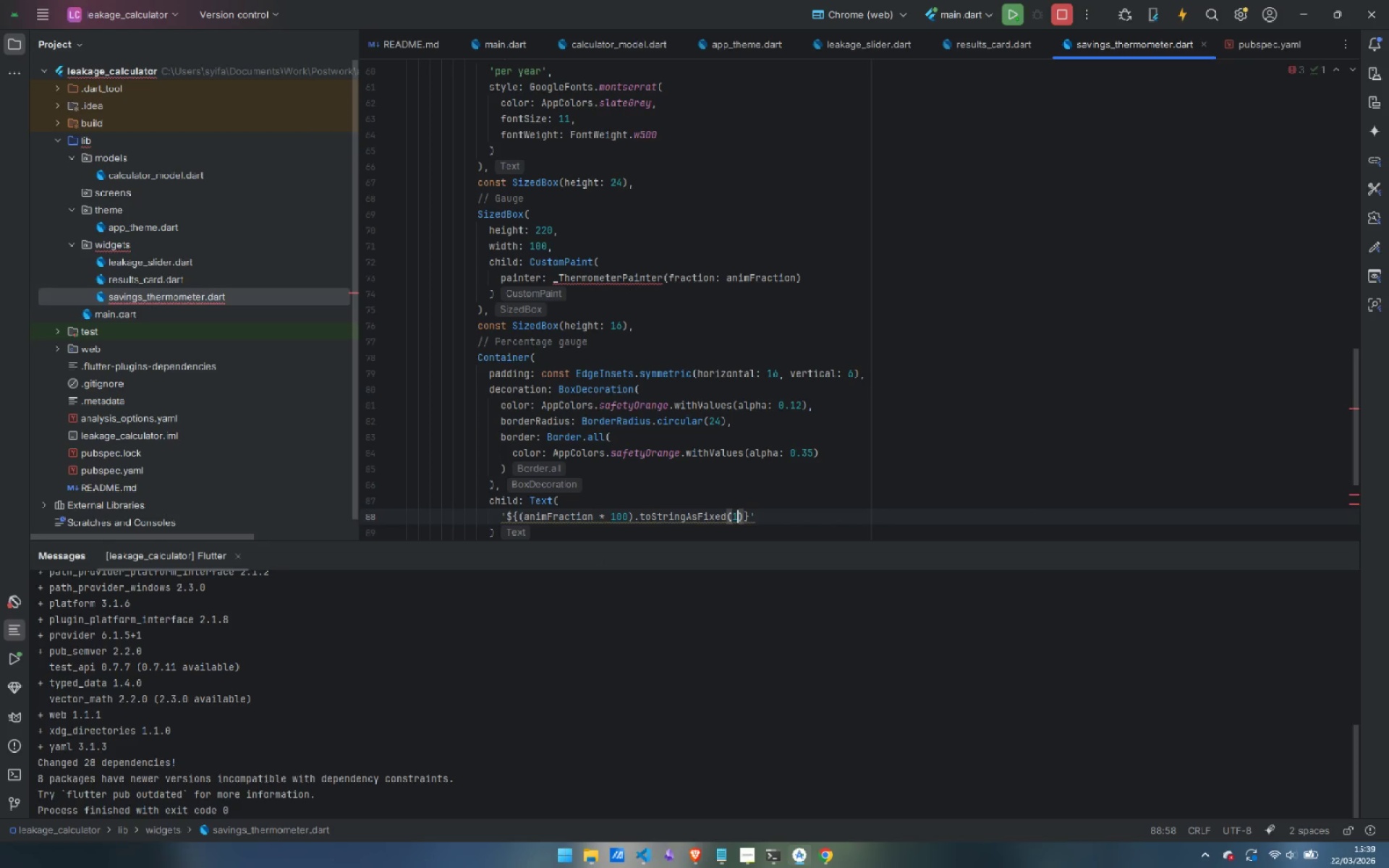 
key(ArrowRight)
 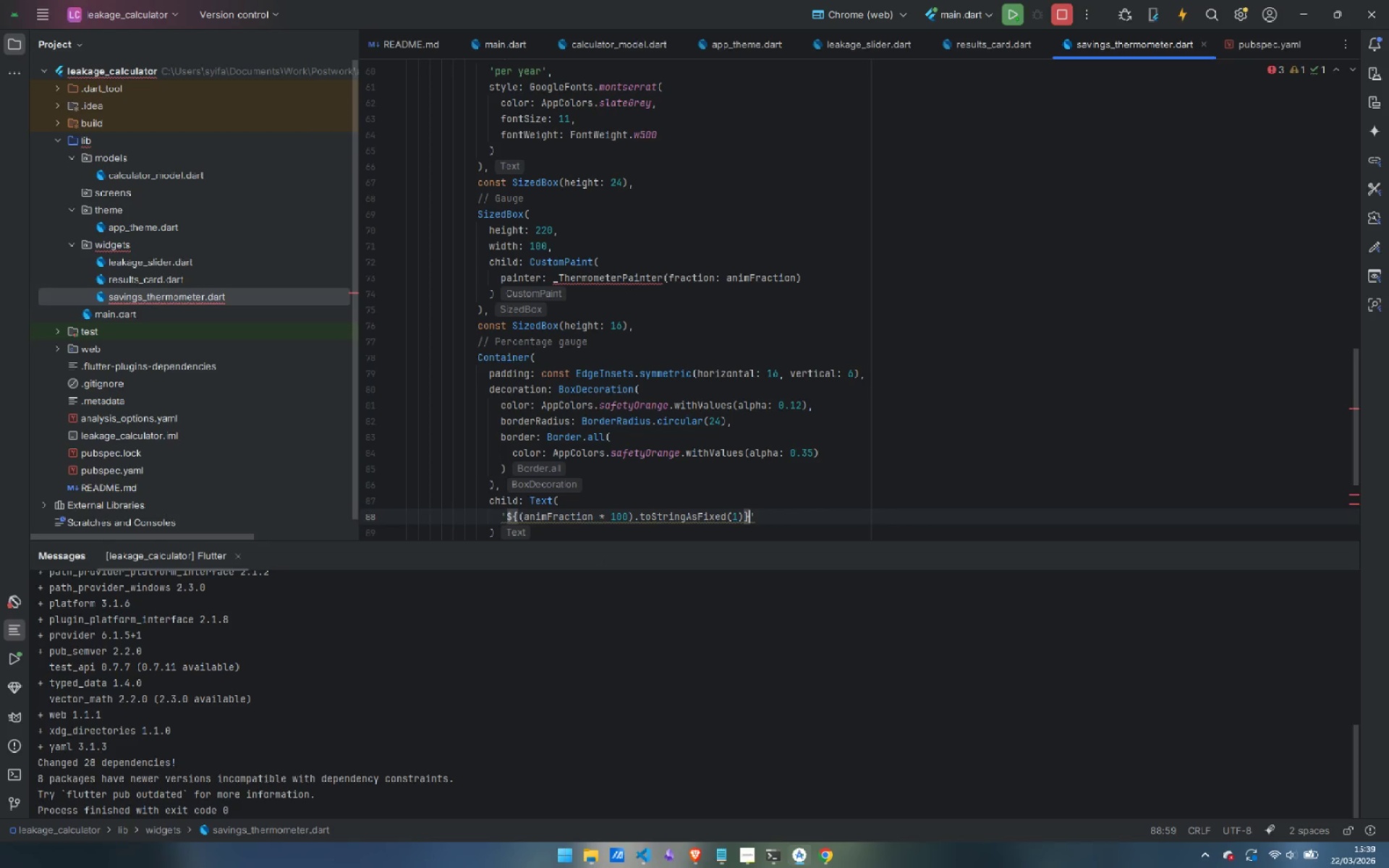 
key(ArrowRight)
 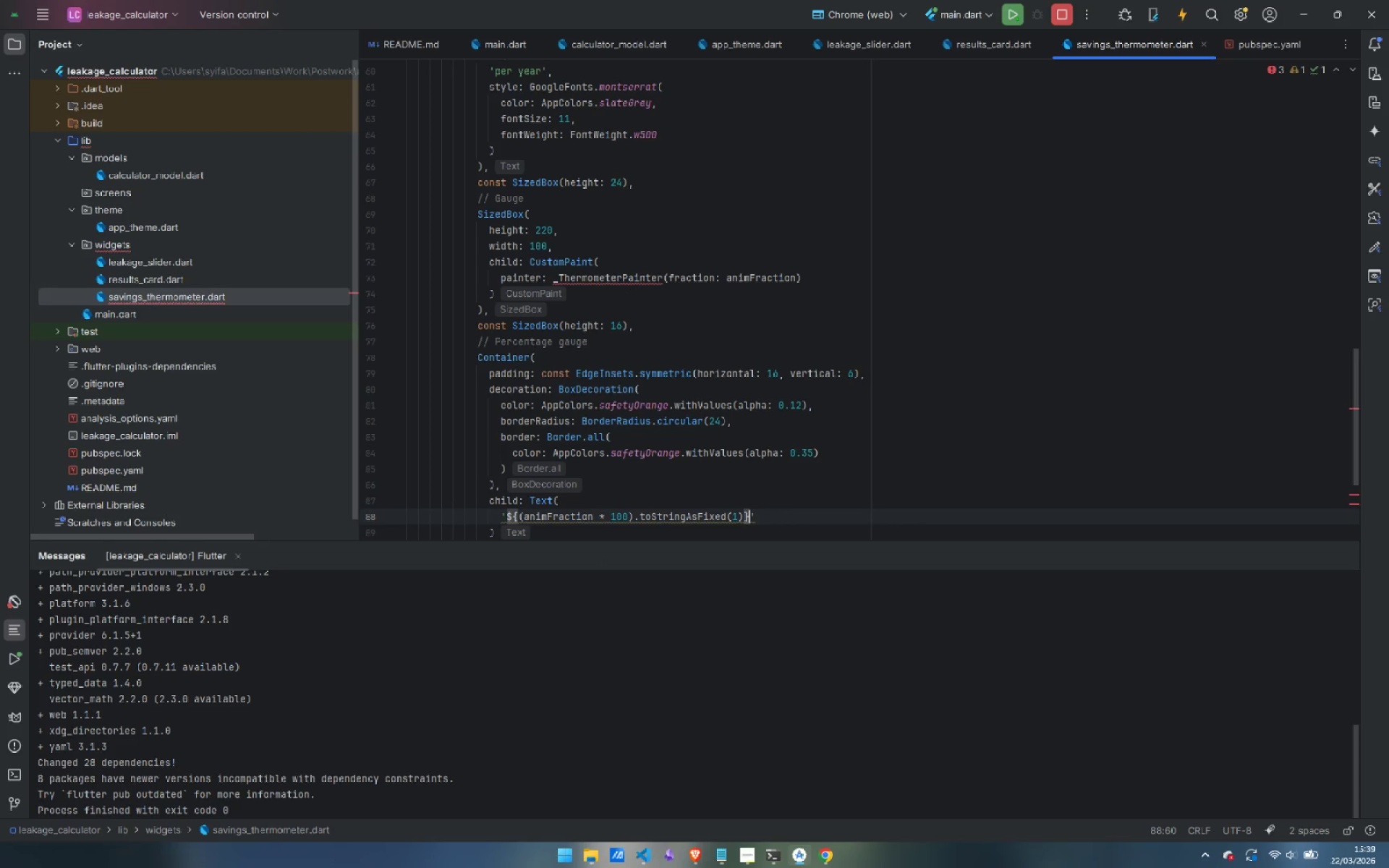 
type(% of max potential)
 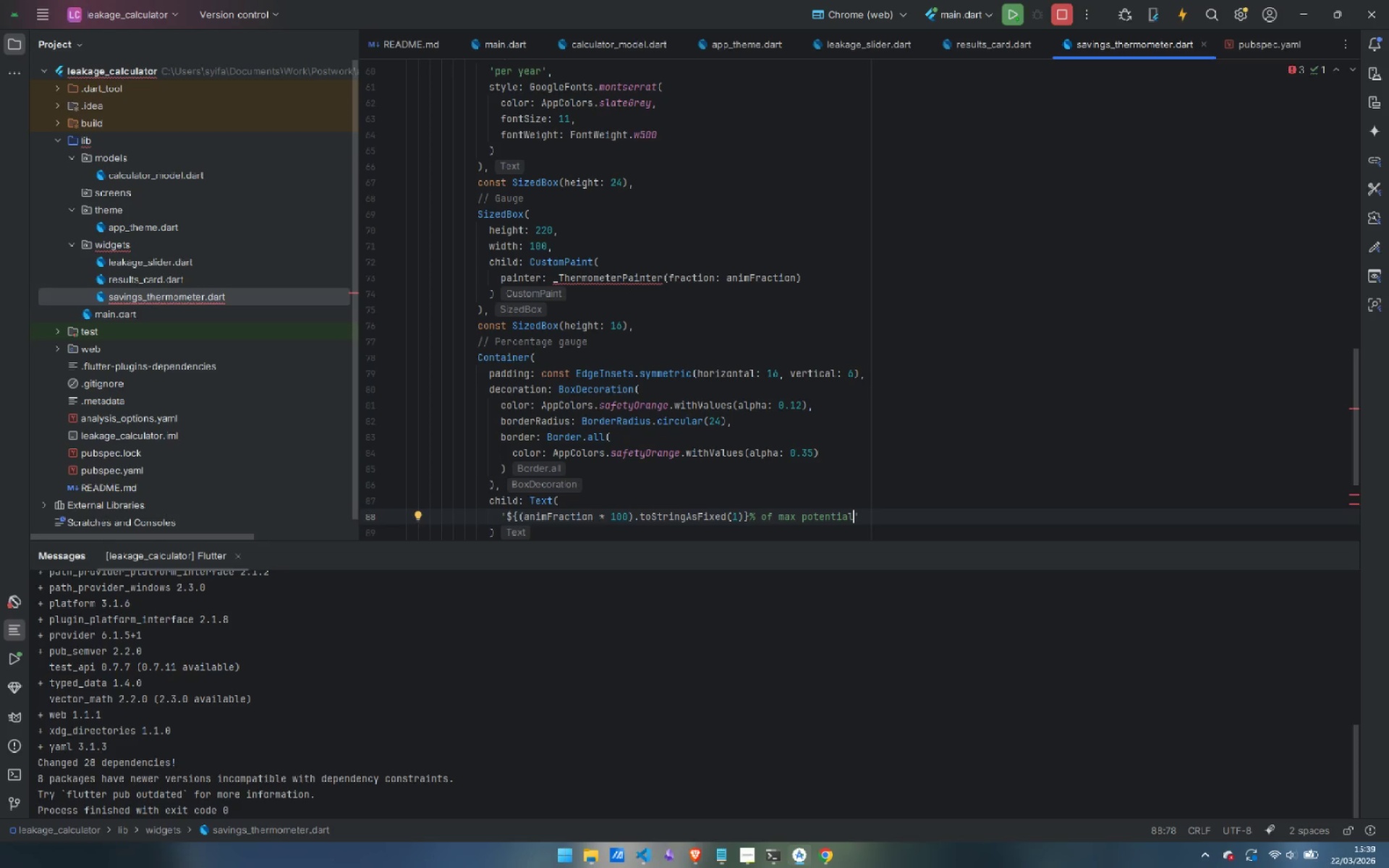 
key(ArrowRight)
 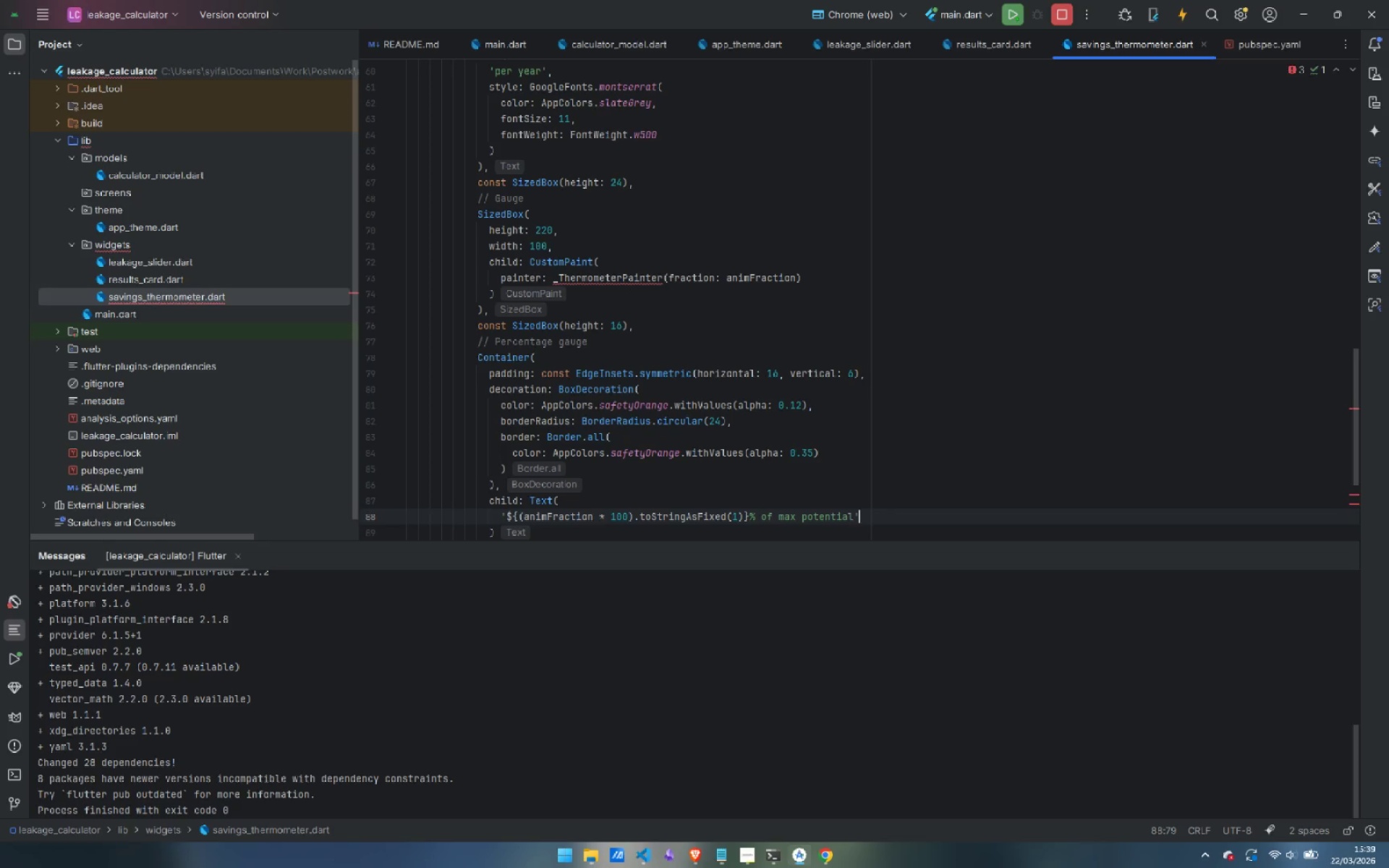 
key(Comma)
 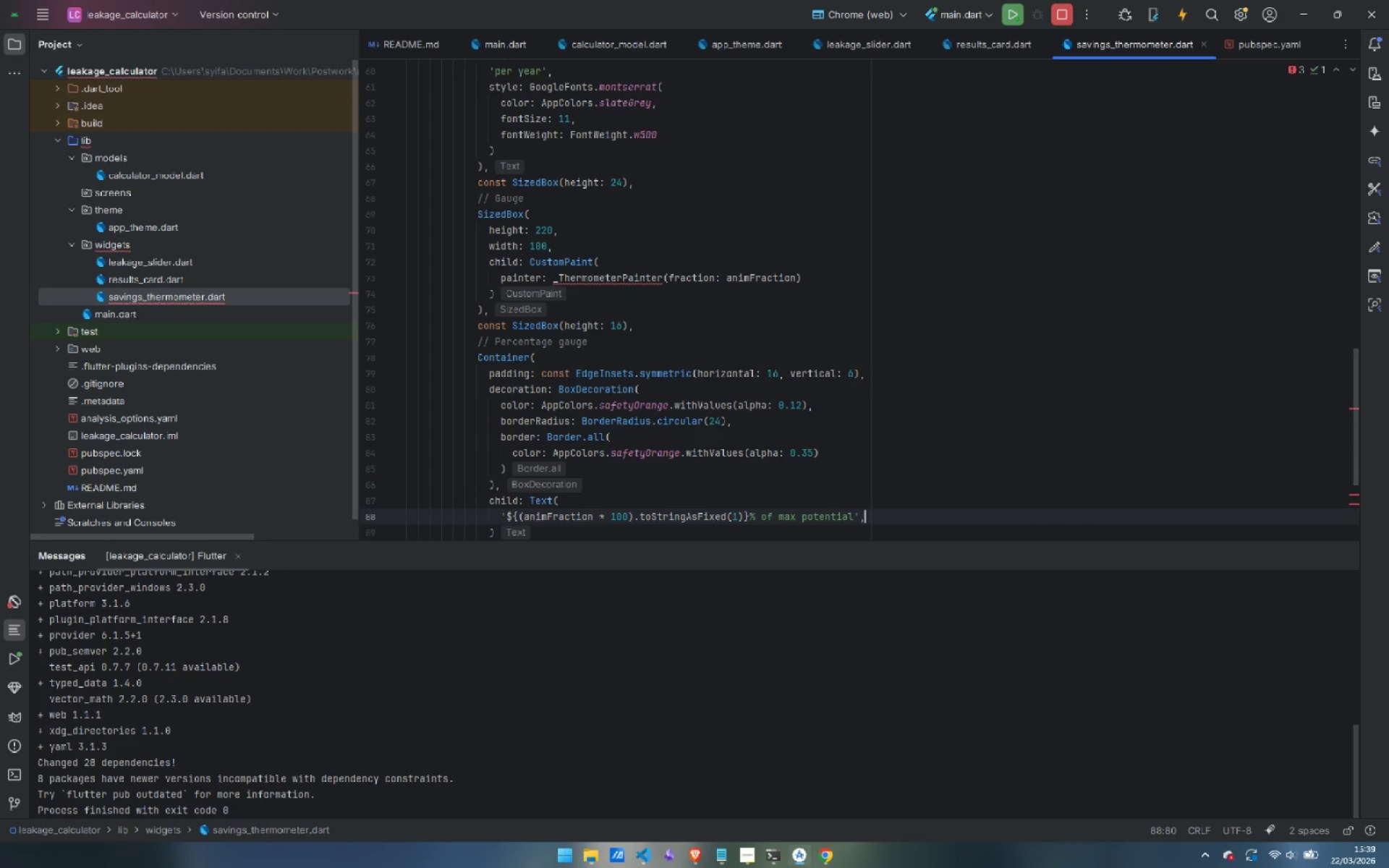 
key(Enter)
 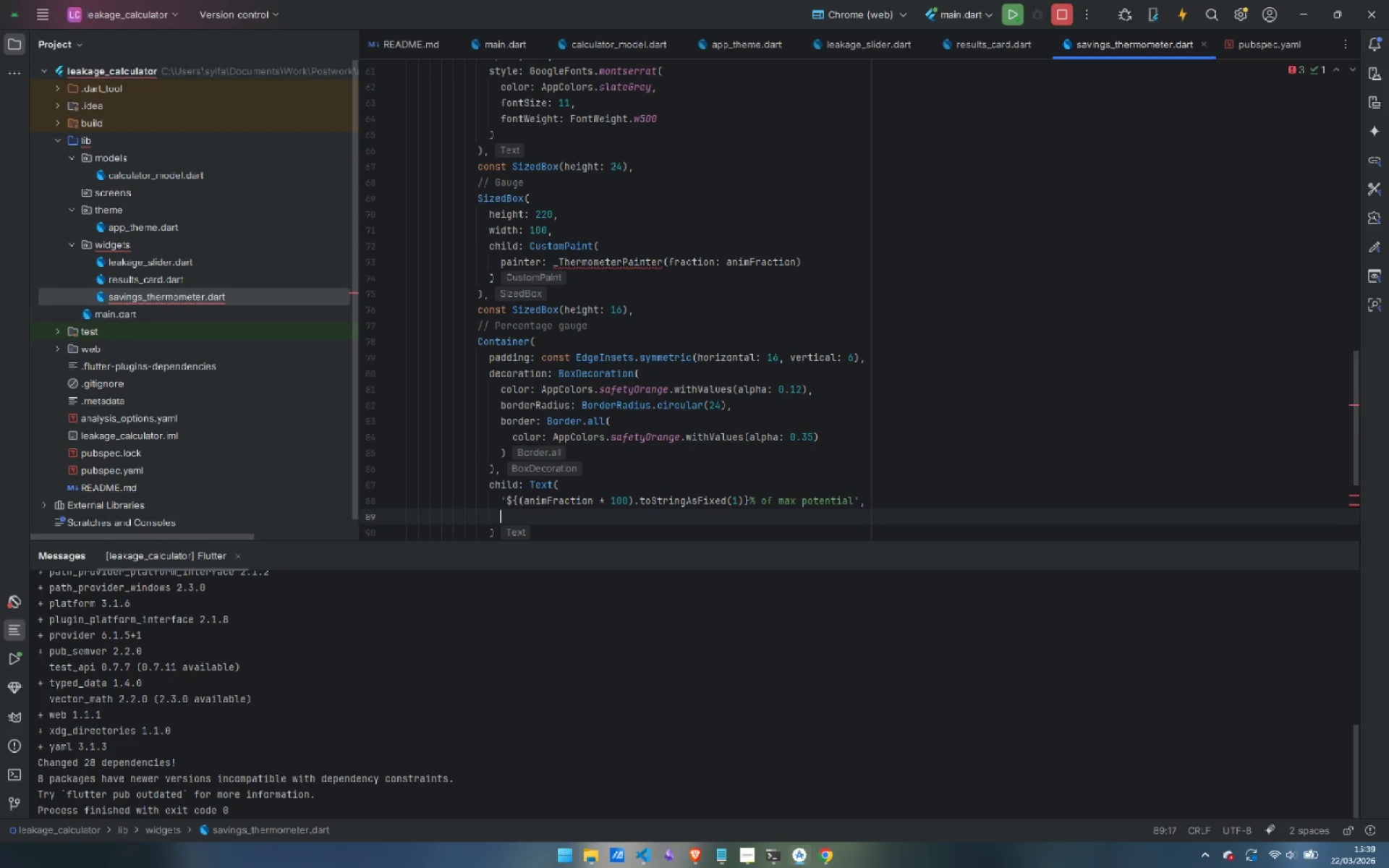 
type(style: GoogleFonts.mont)
 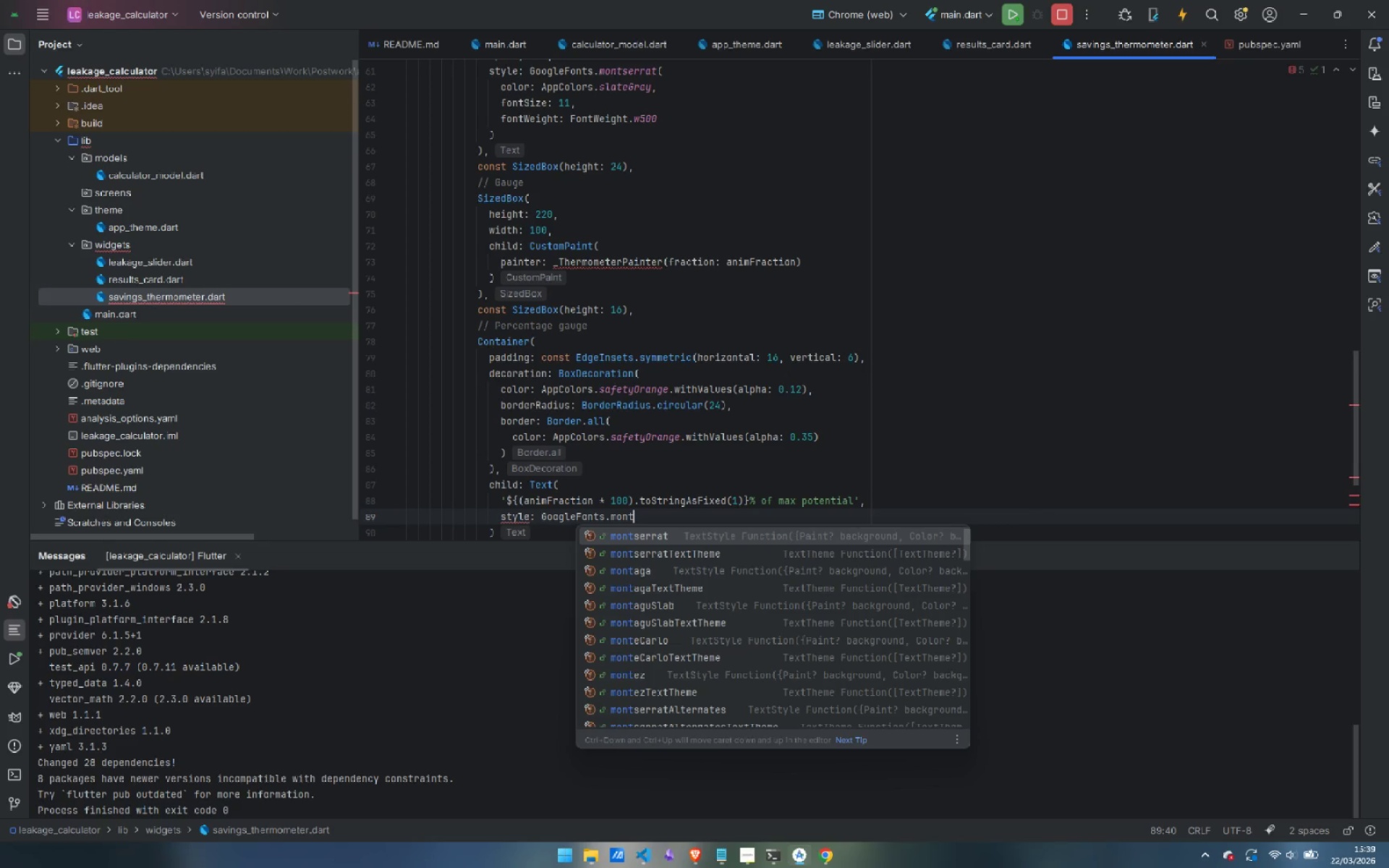 
wait(5.69)
 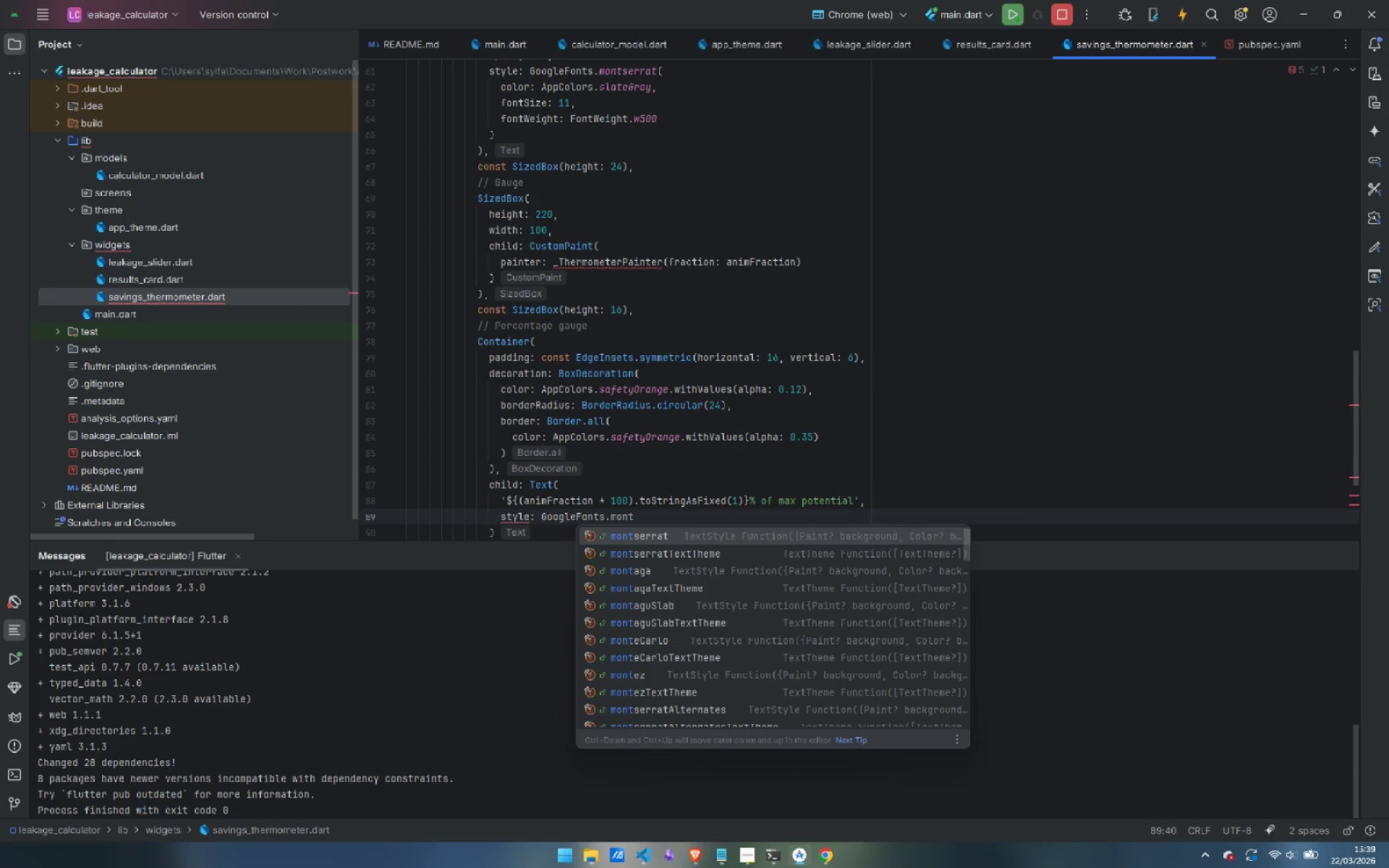 
type(serrat()
 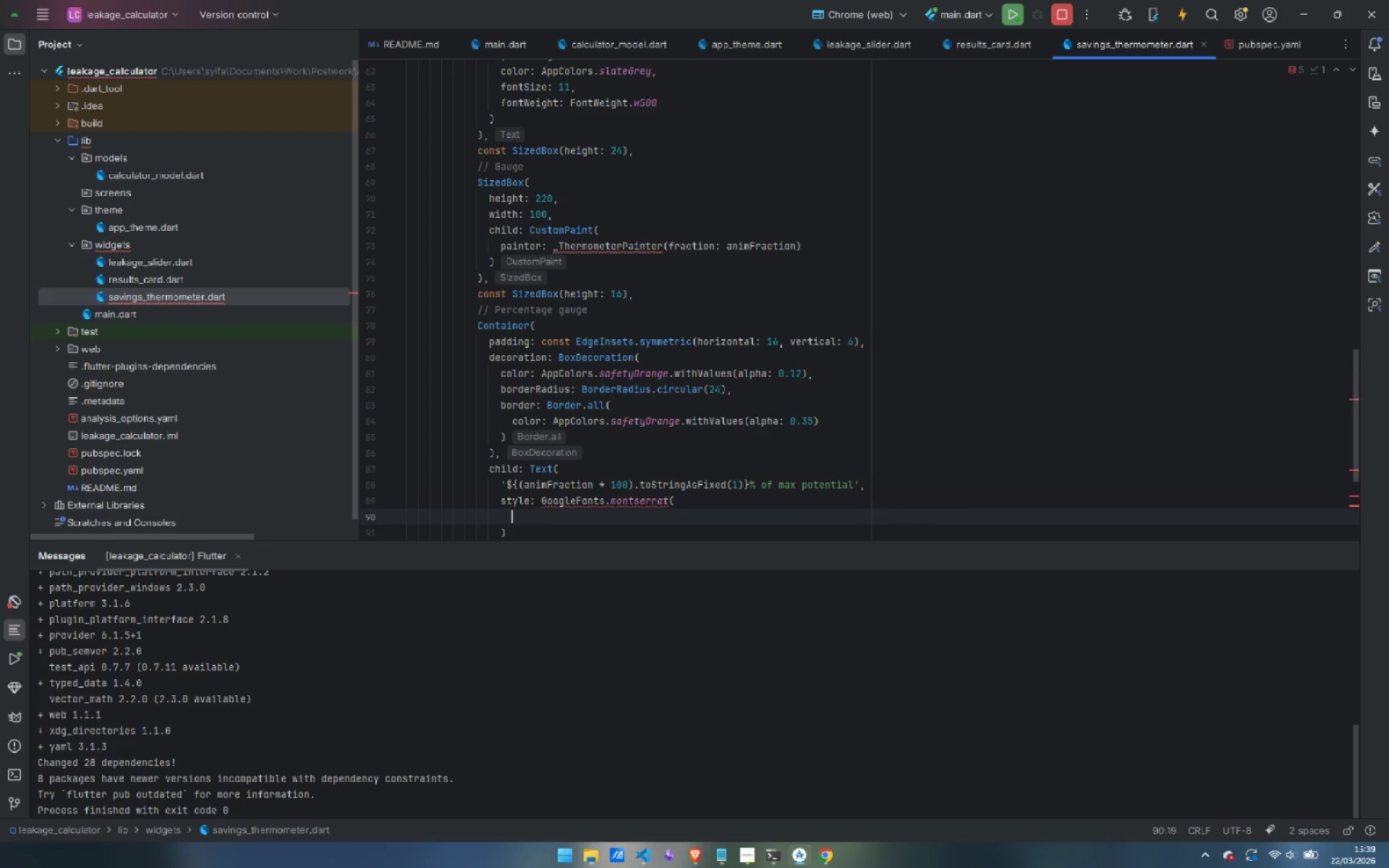 
 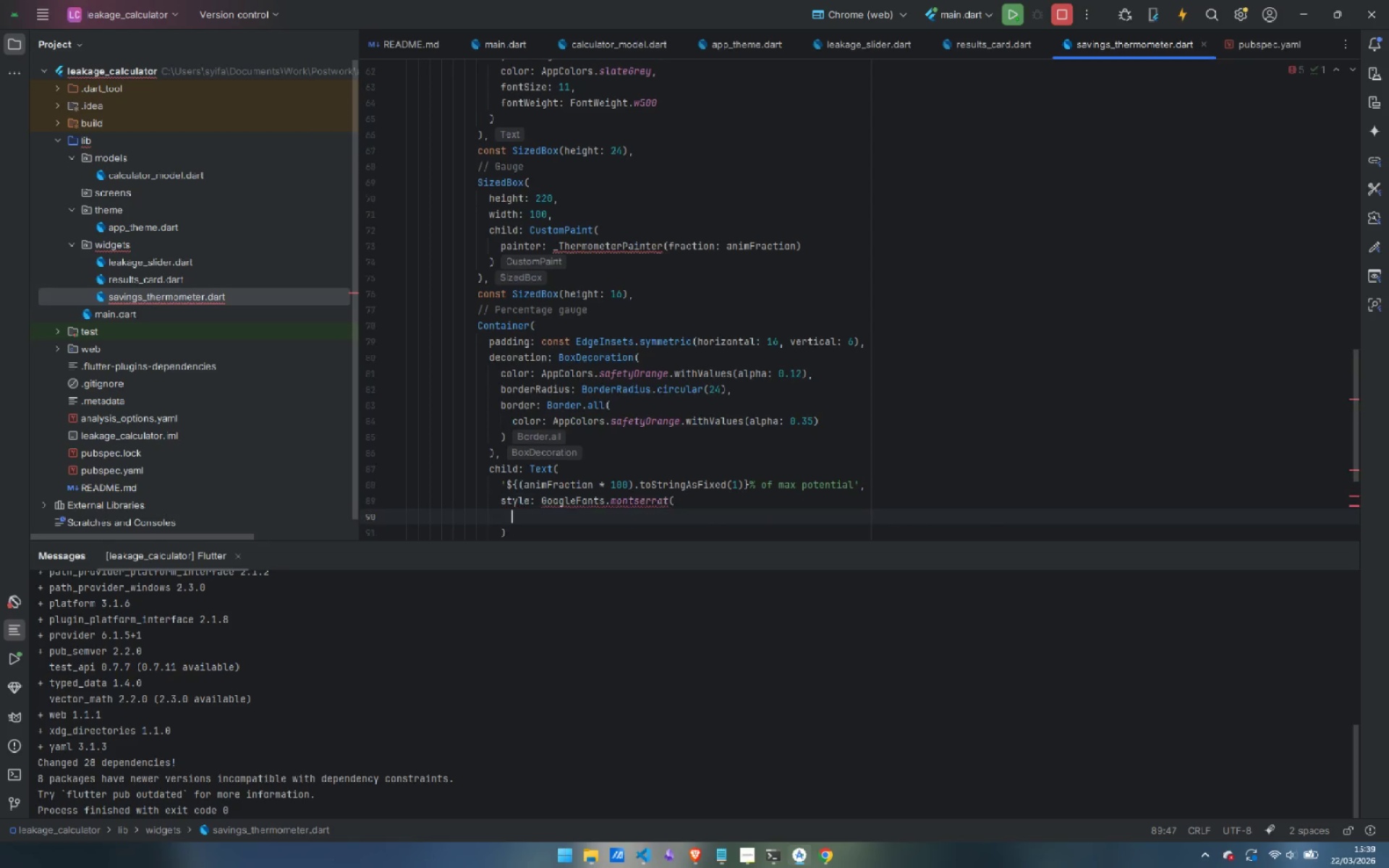 
key(Enter)
 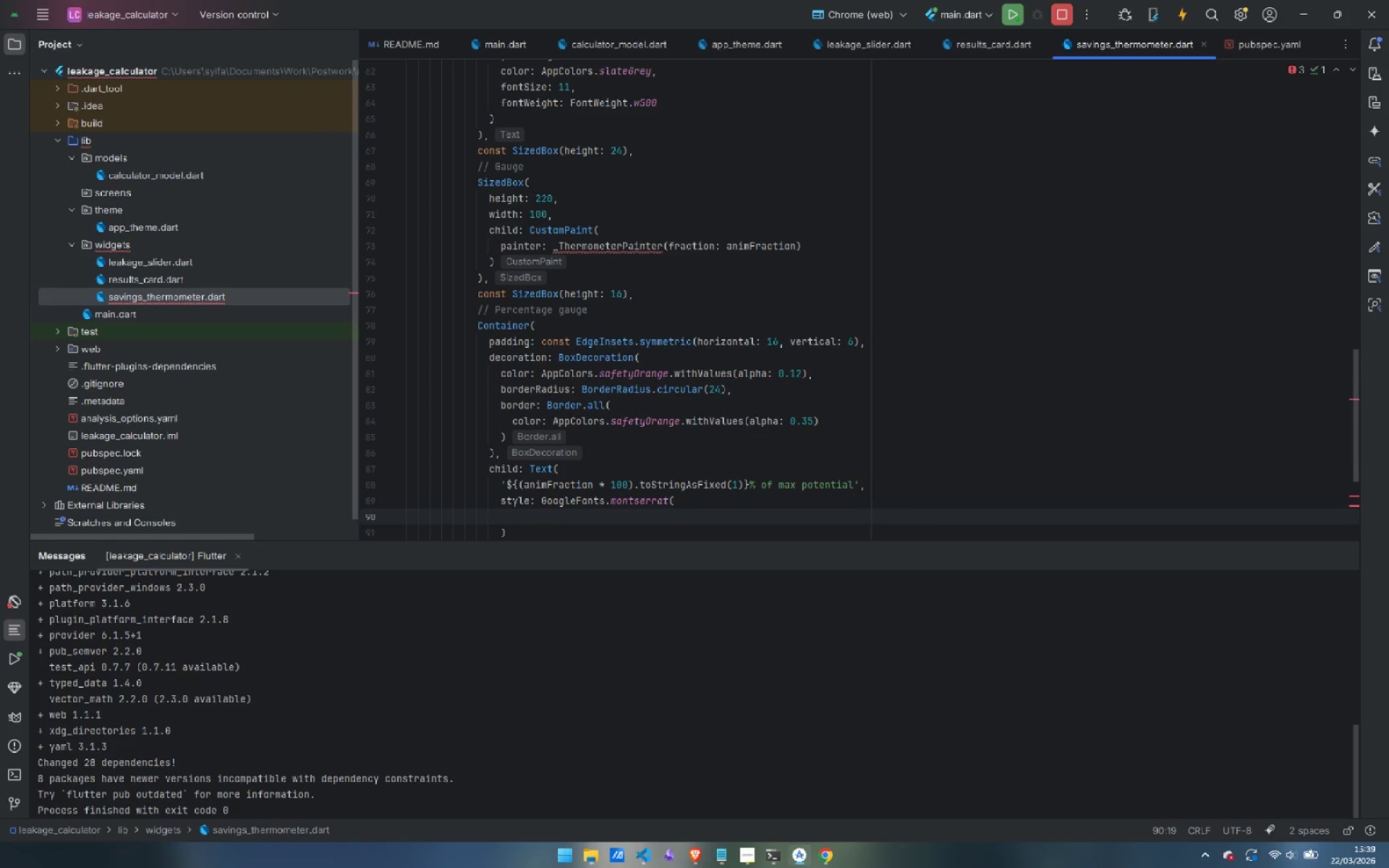 
type(color: AppColors.orangeFlo)
key(Backspace)
key(Backspace)
key(Backspace)
type(Glow,)
 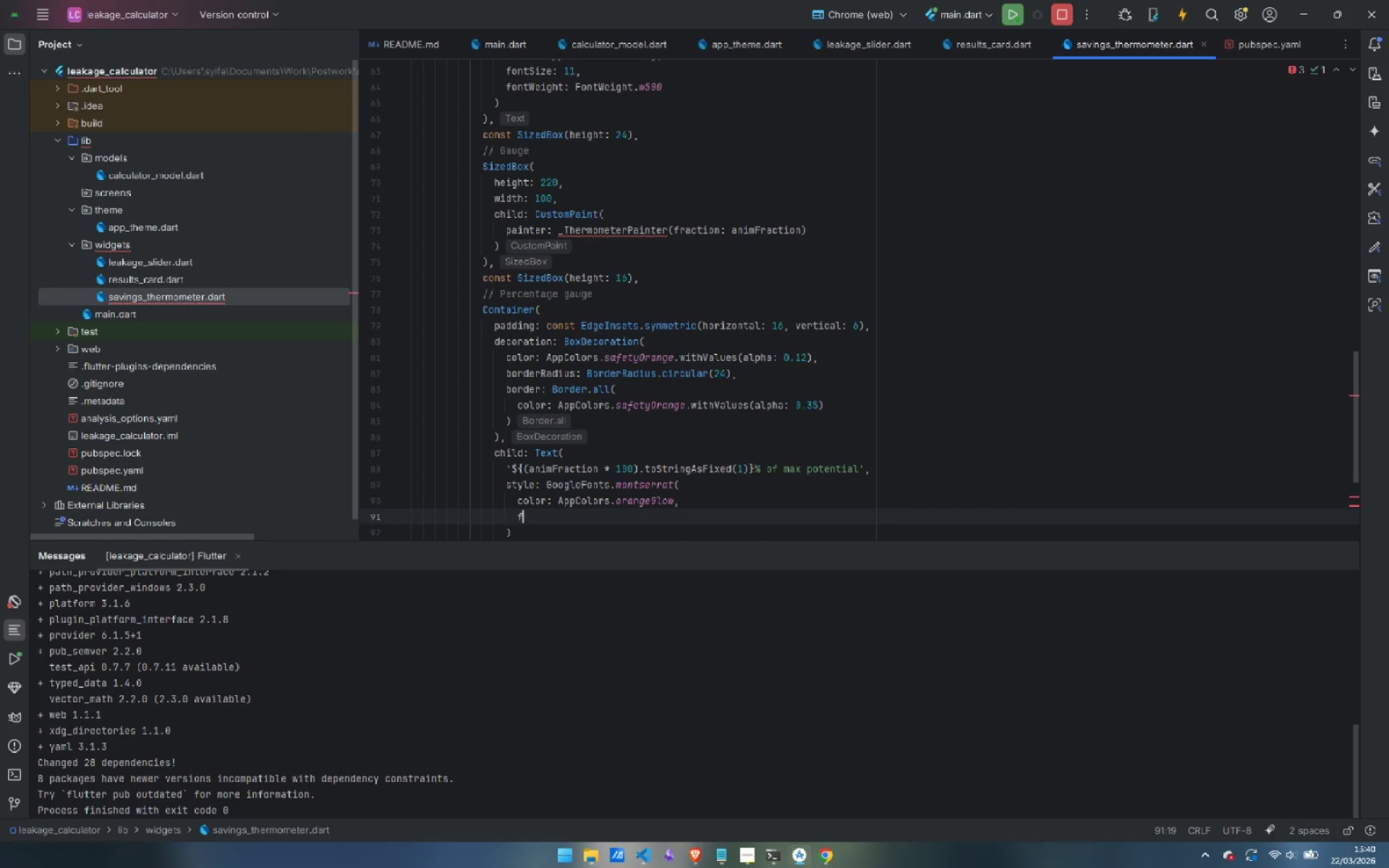 
 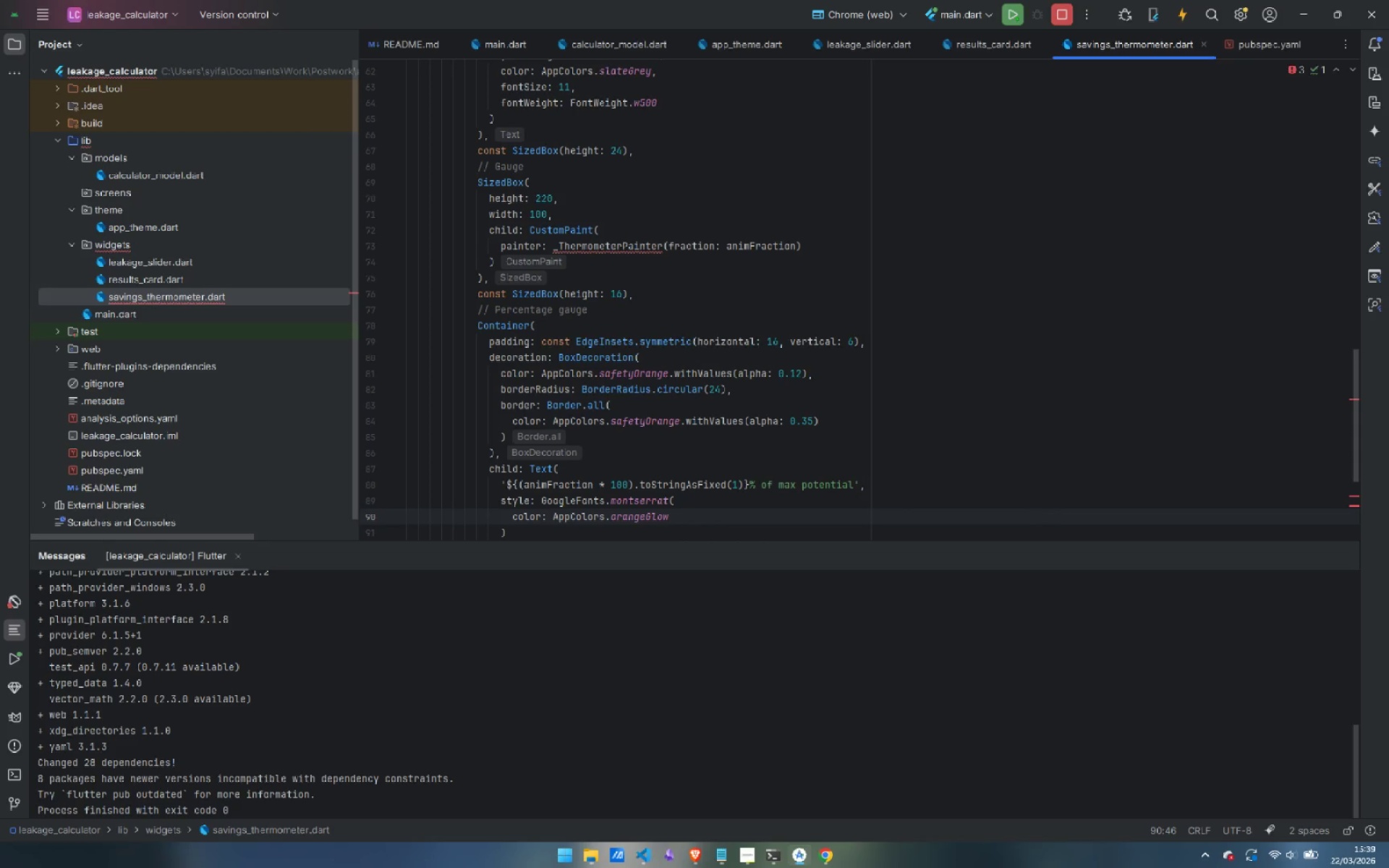 
key(Enter)
 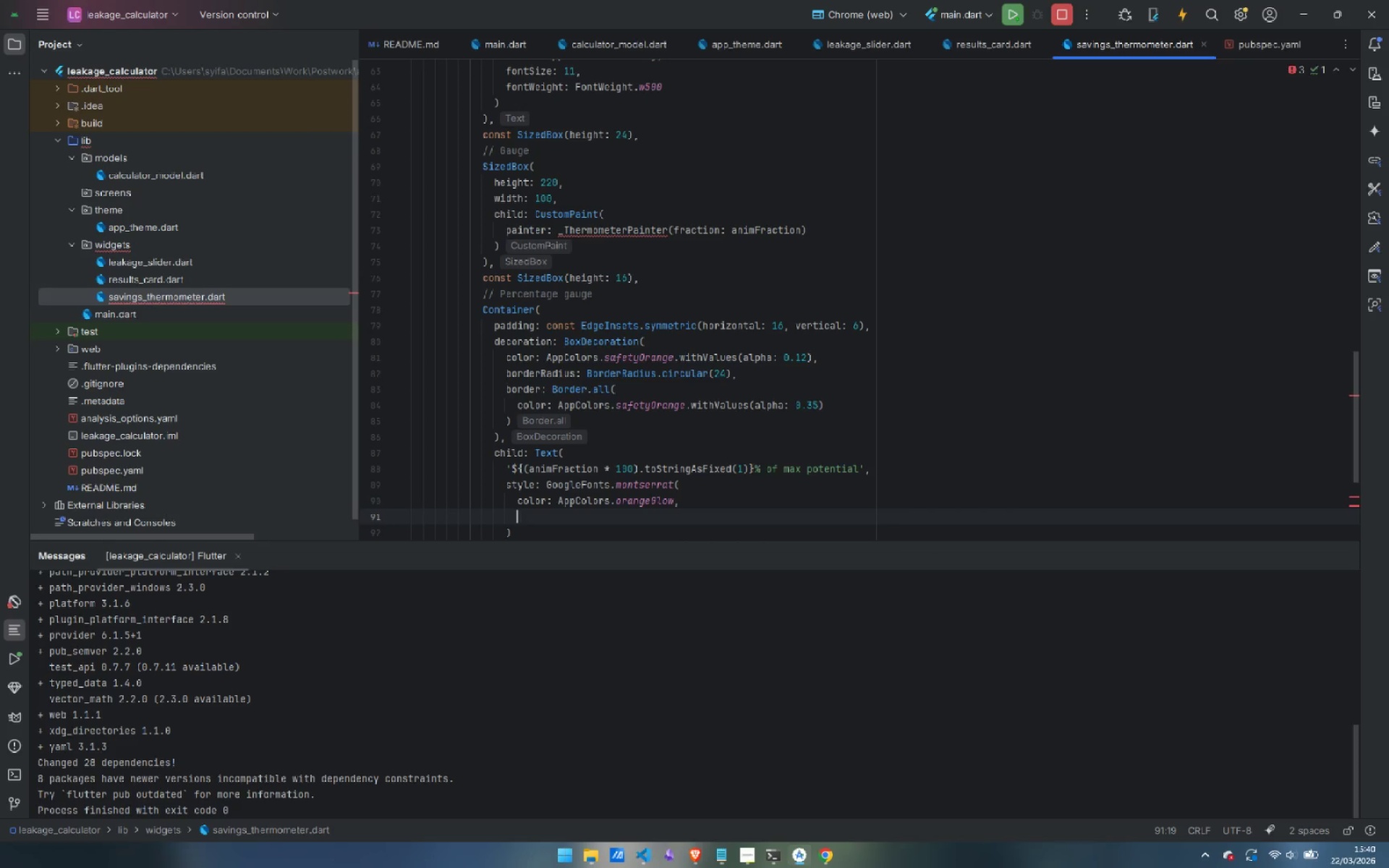 
type(fontSize: 11,)
 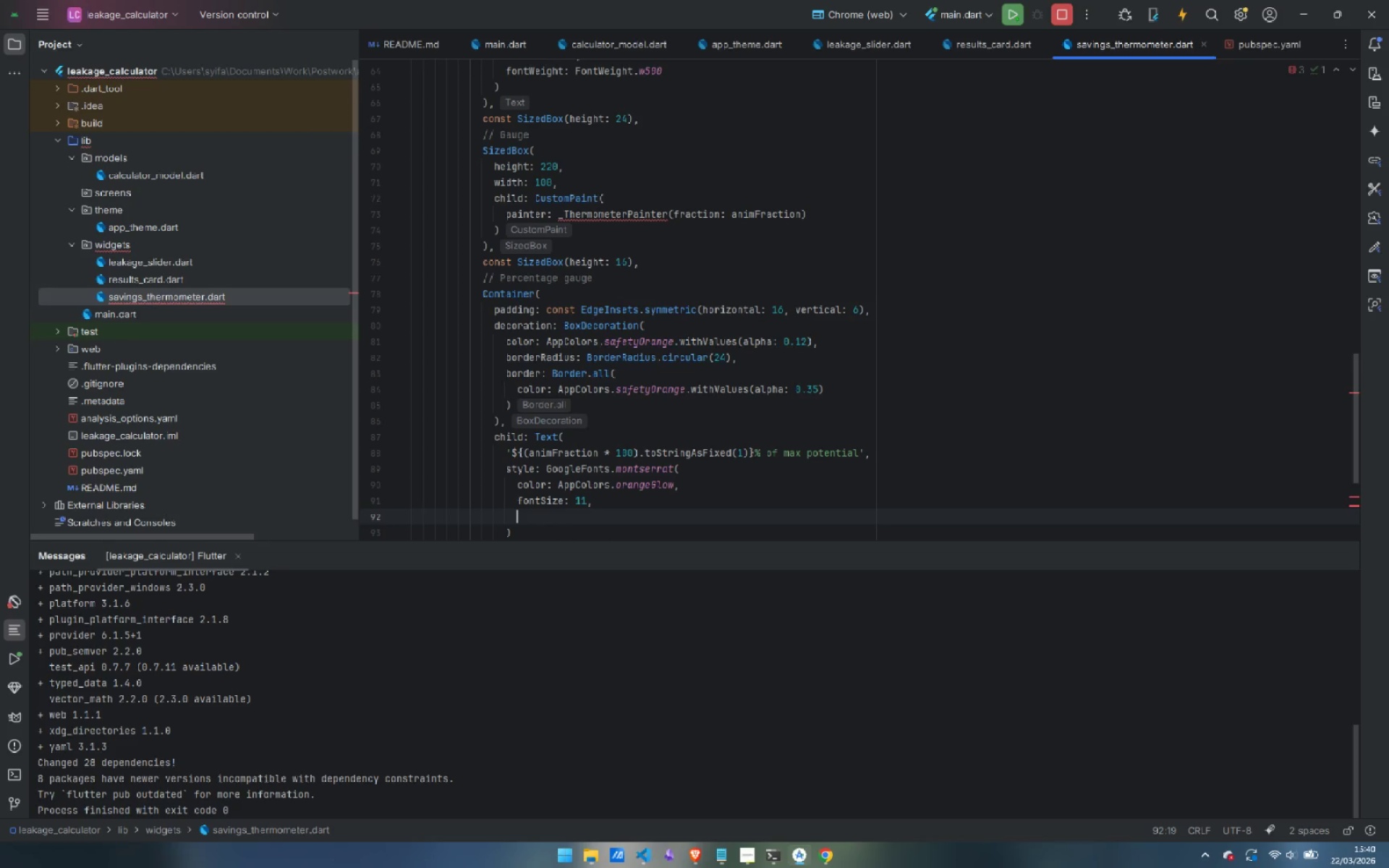 
 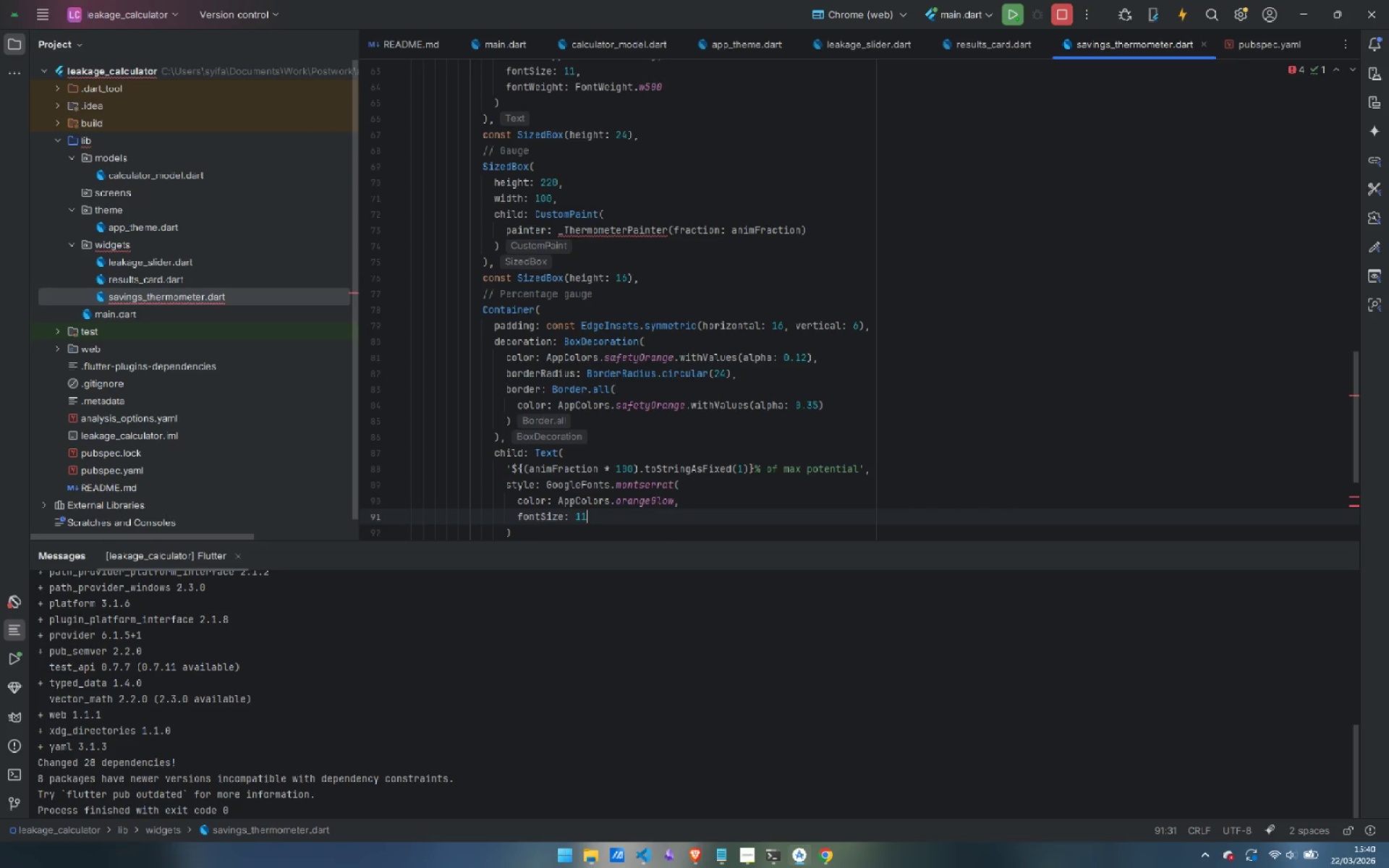 
key(Enter)
 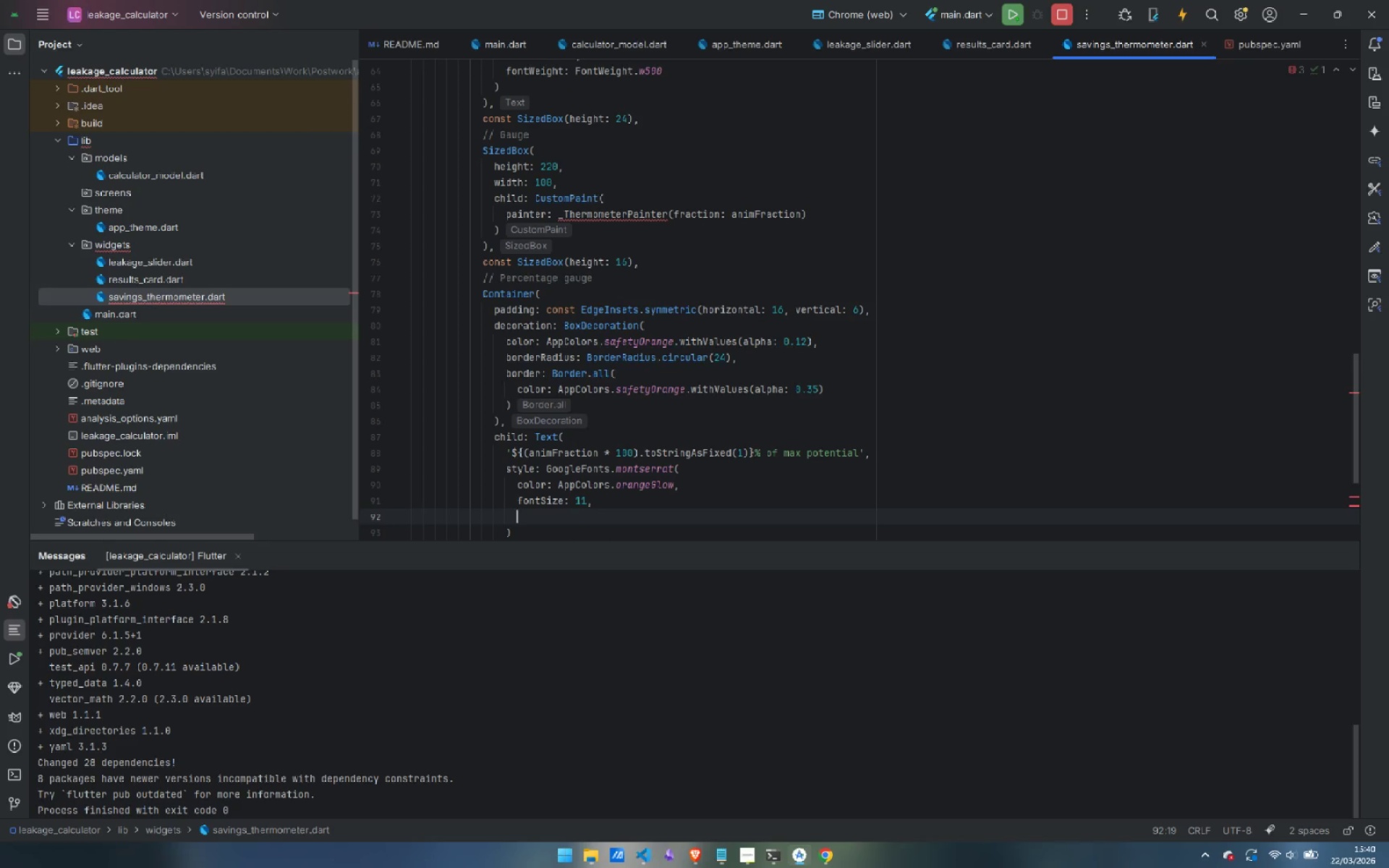 
type(fontWeih)
key(Backspace)
type(ght: FontWeight.w600,)
 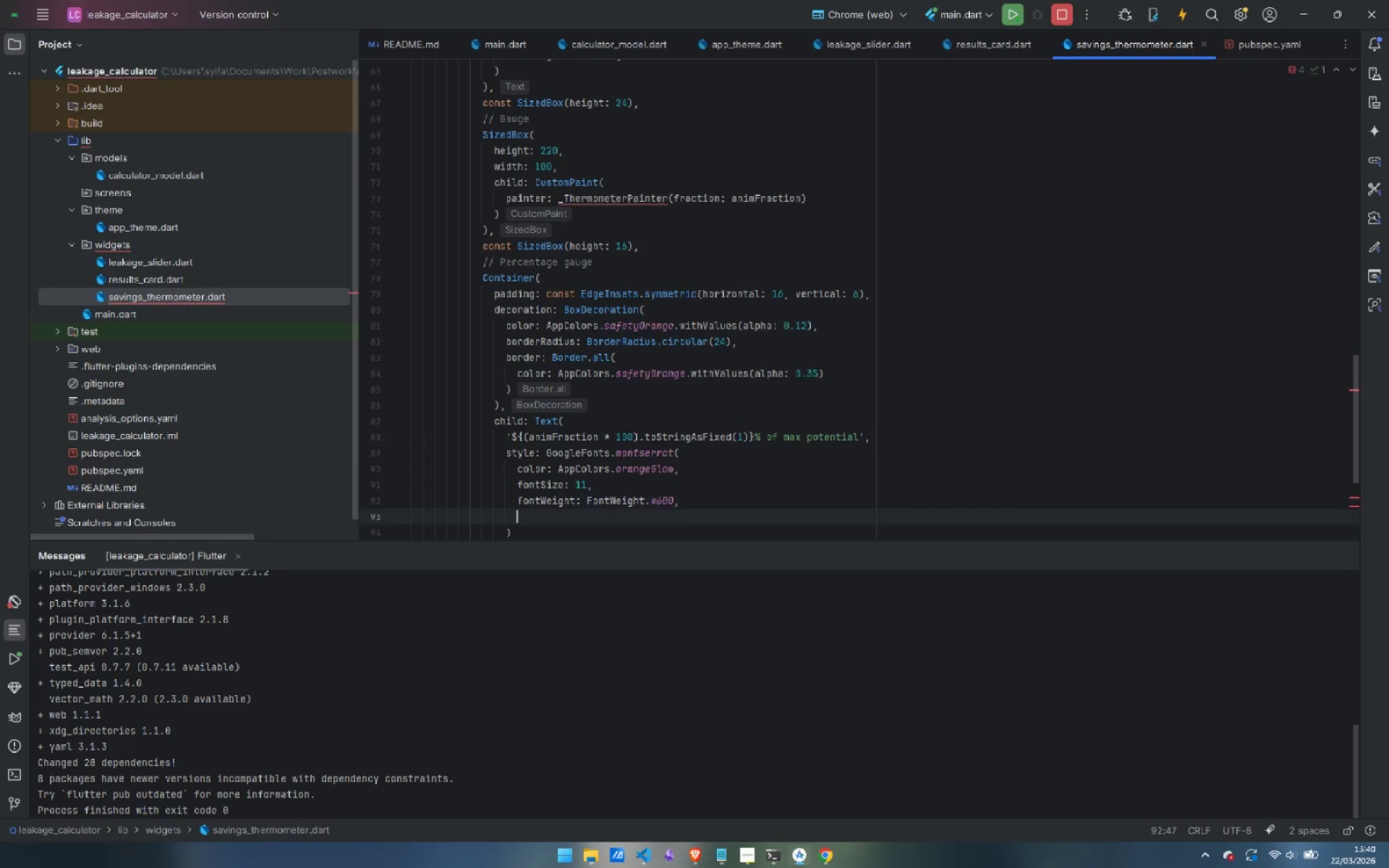 
 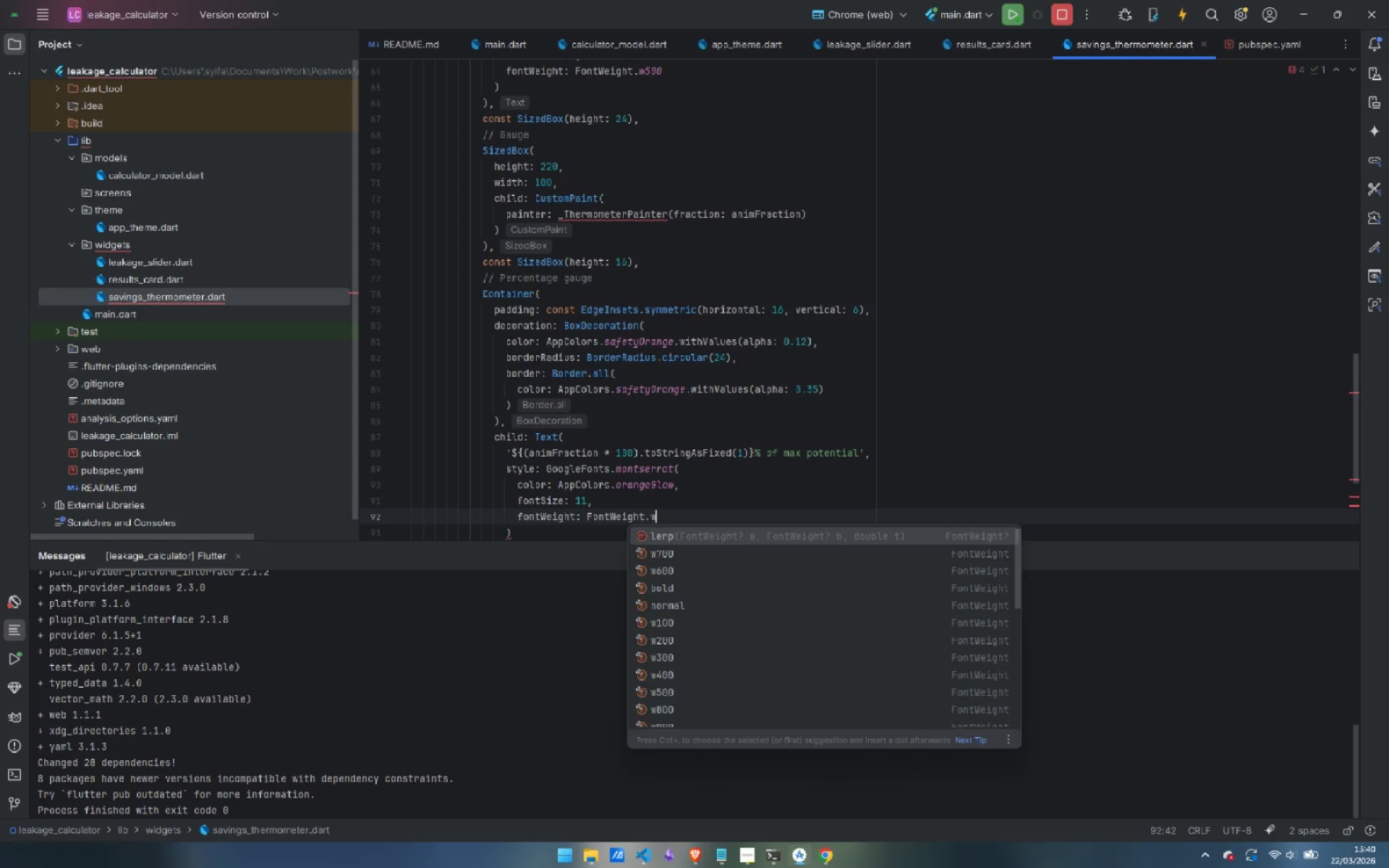 
key(Enter)
 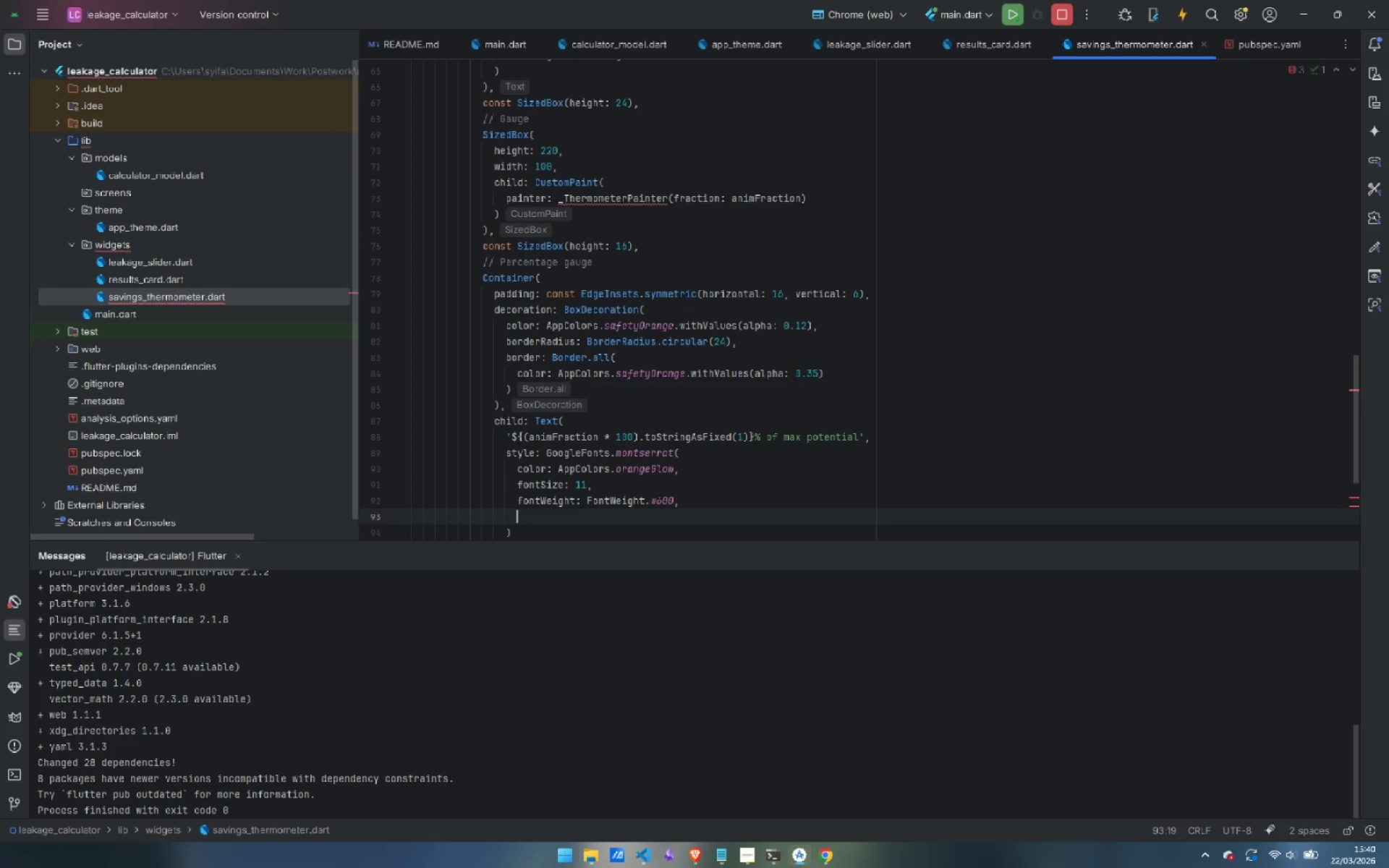 
type(letterSpacing: 0.5)
 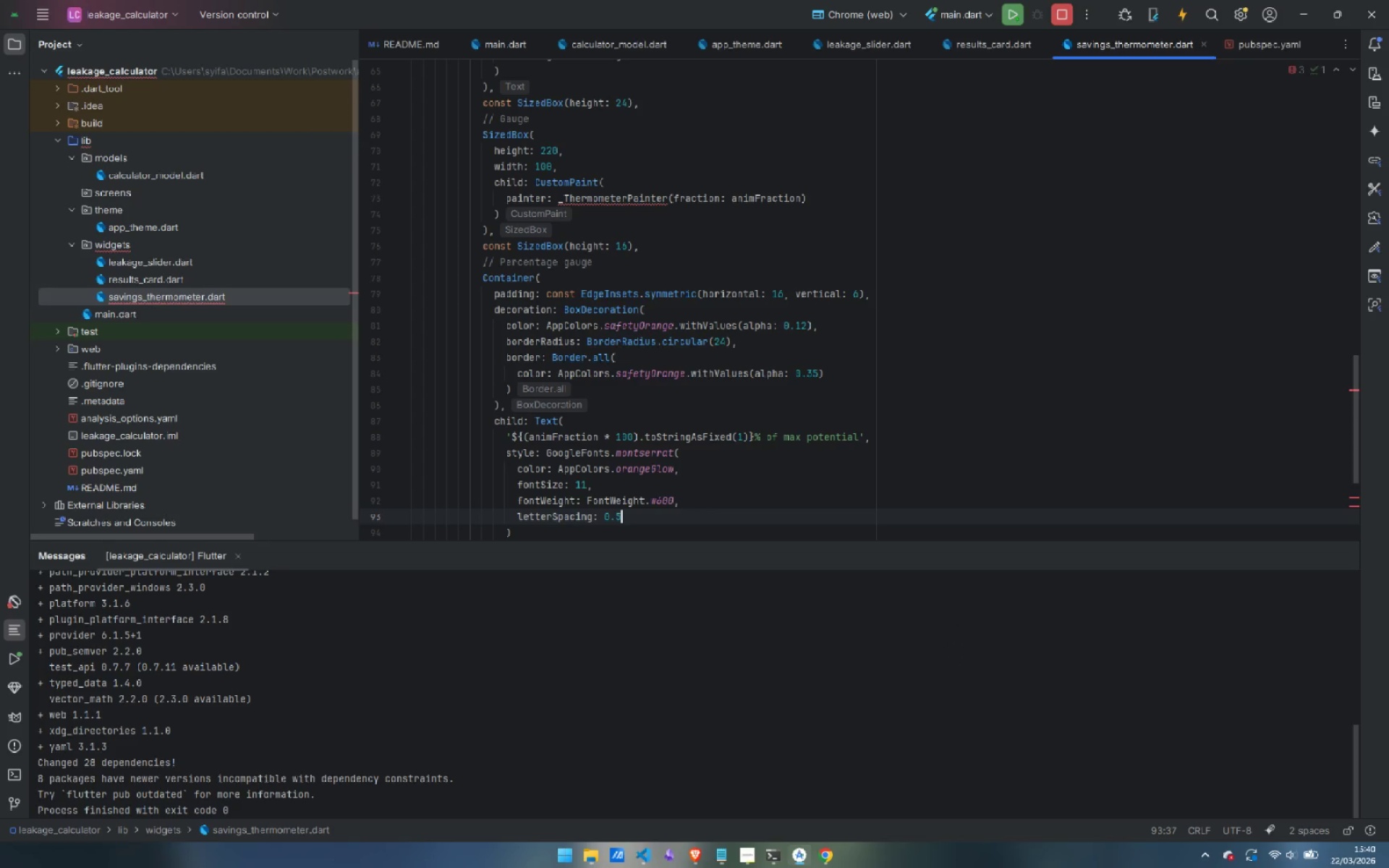 
scroll: coordinate [773, 224], scroll_direction: down, amount: 7.0
 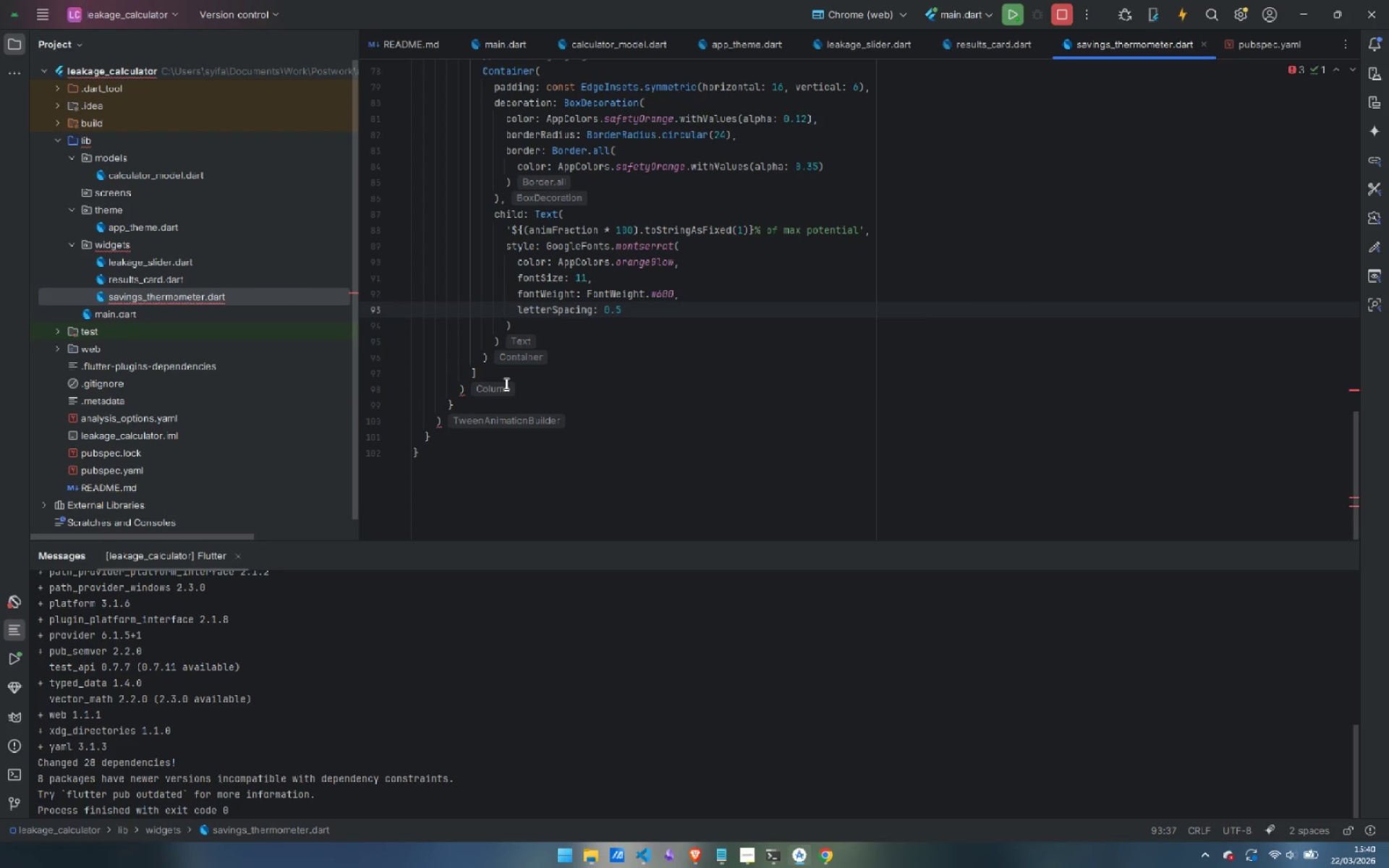 
left_click([504, 385])
 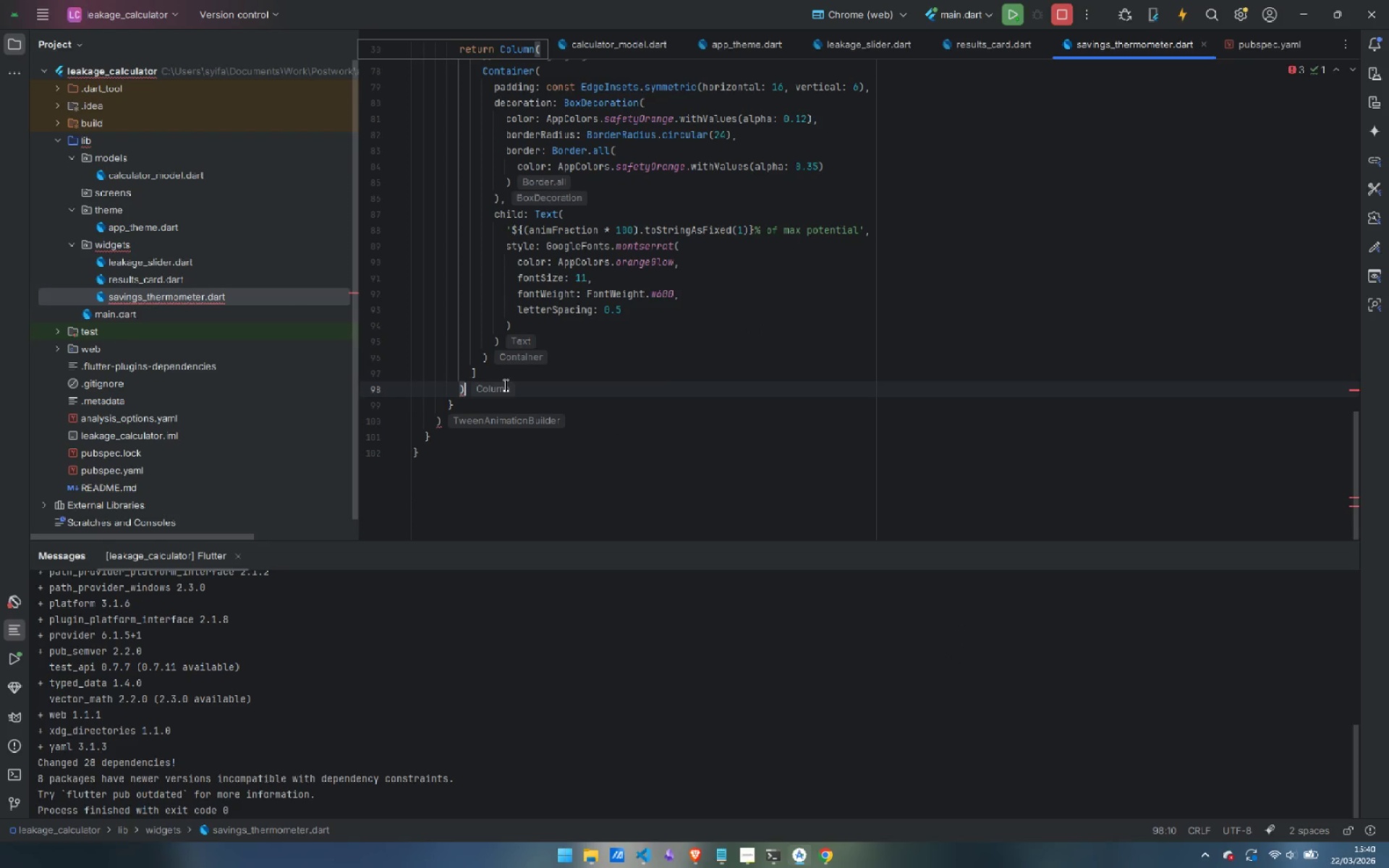 
key(Semicolon)
 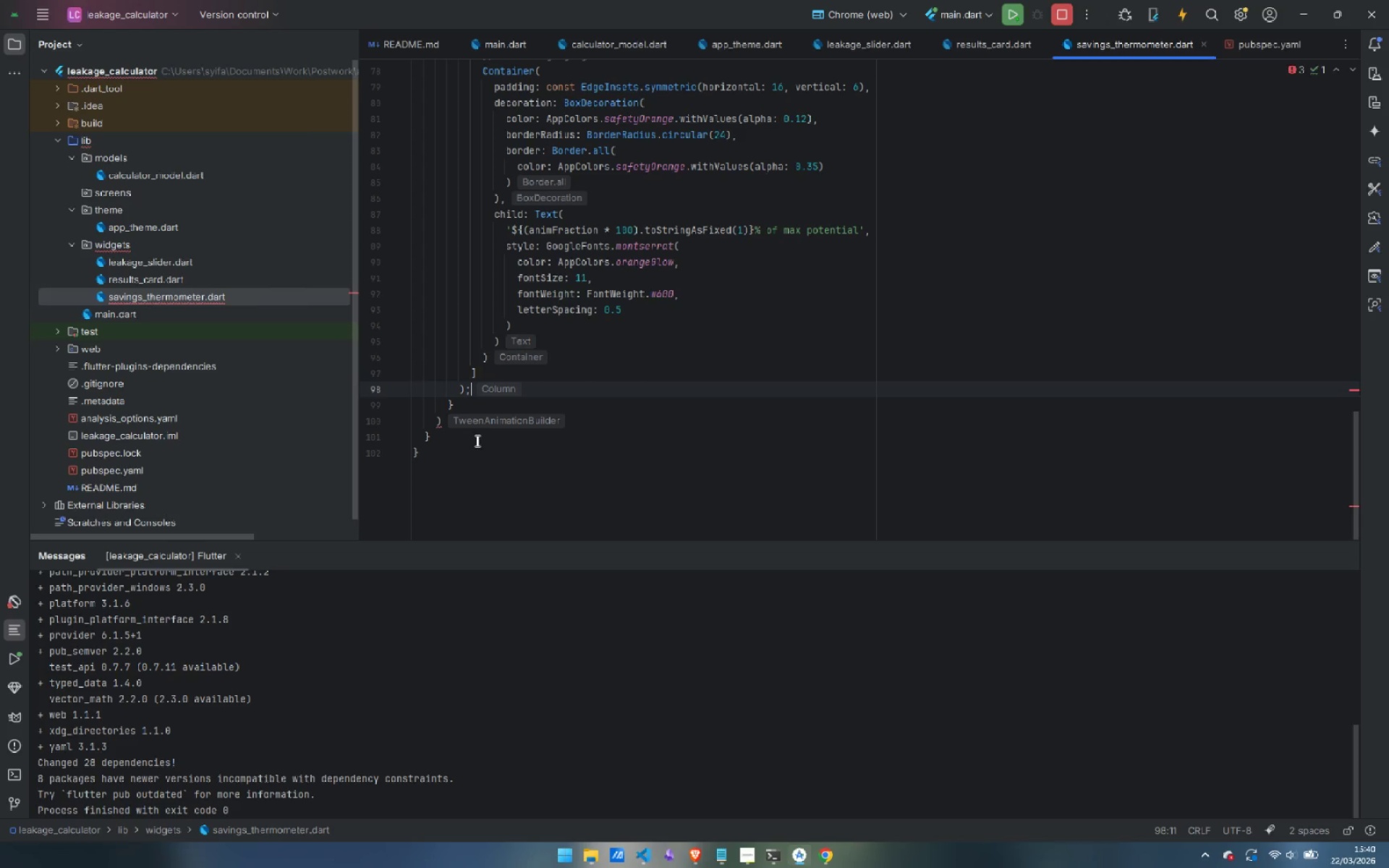 
left_click([468, 417])
 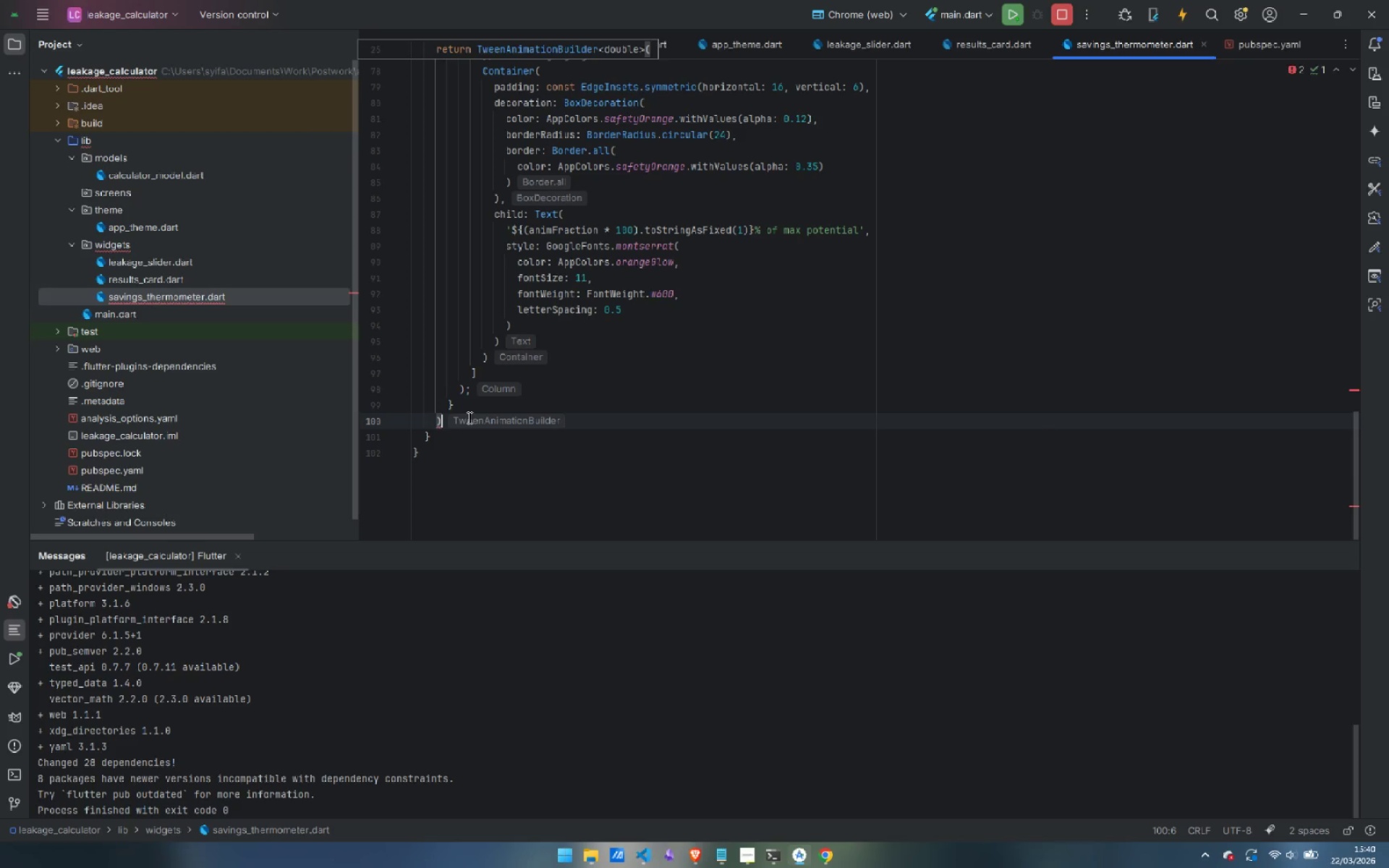 
key(Semicolon)
 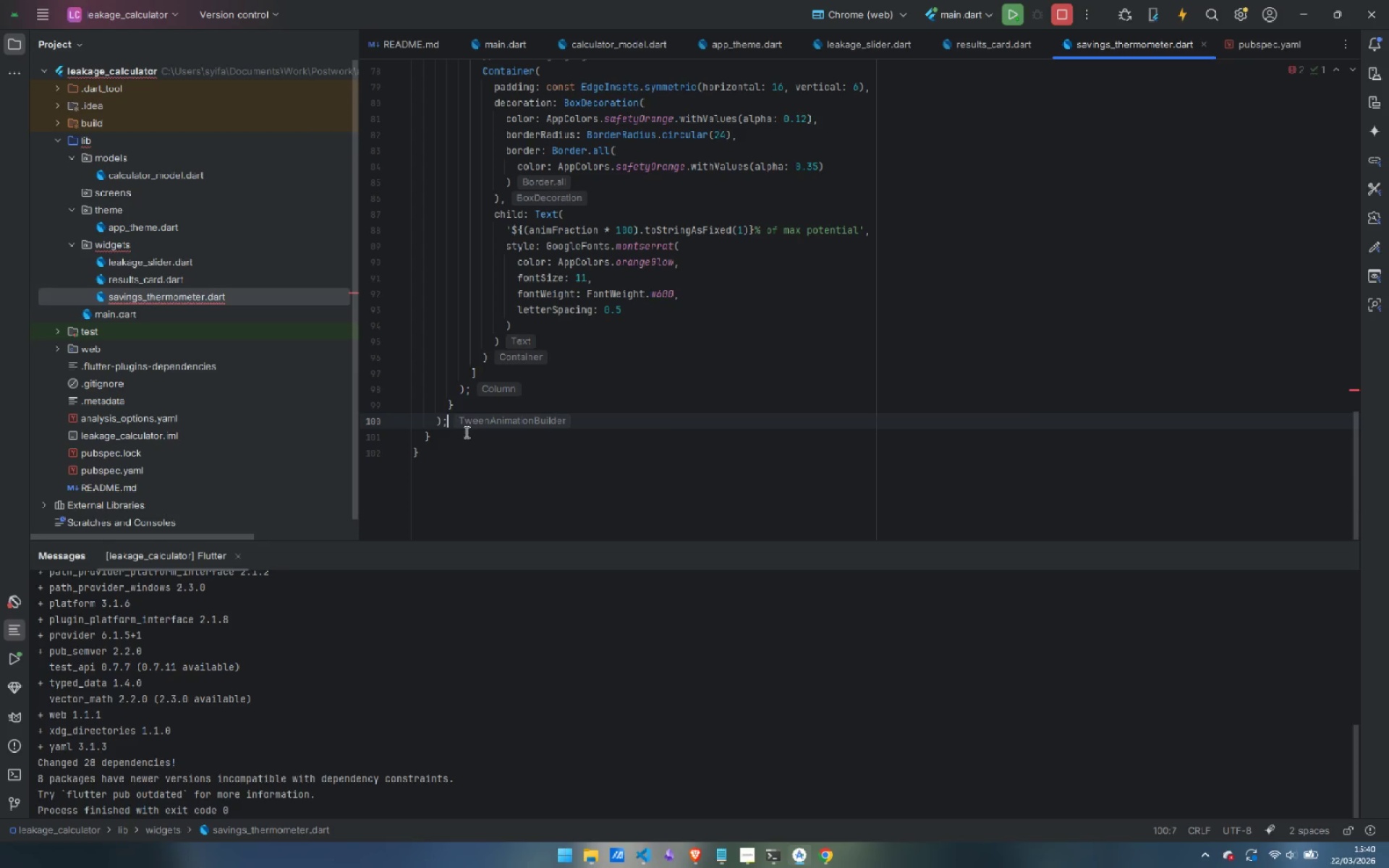 
left_click([461, 461])
 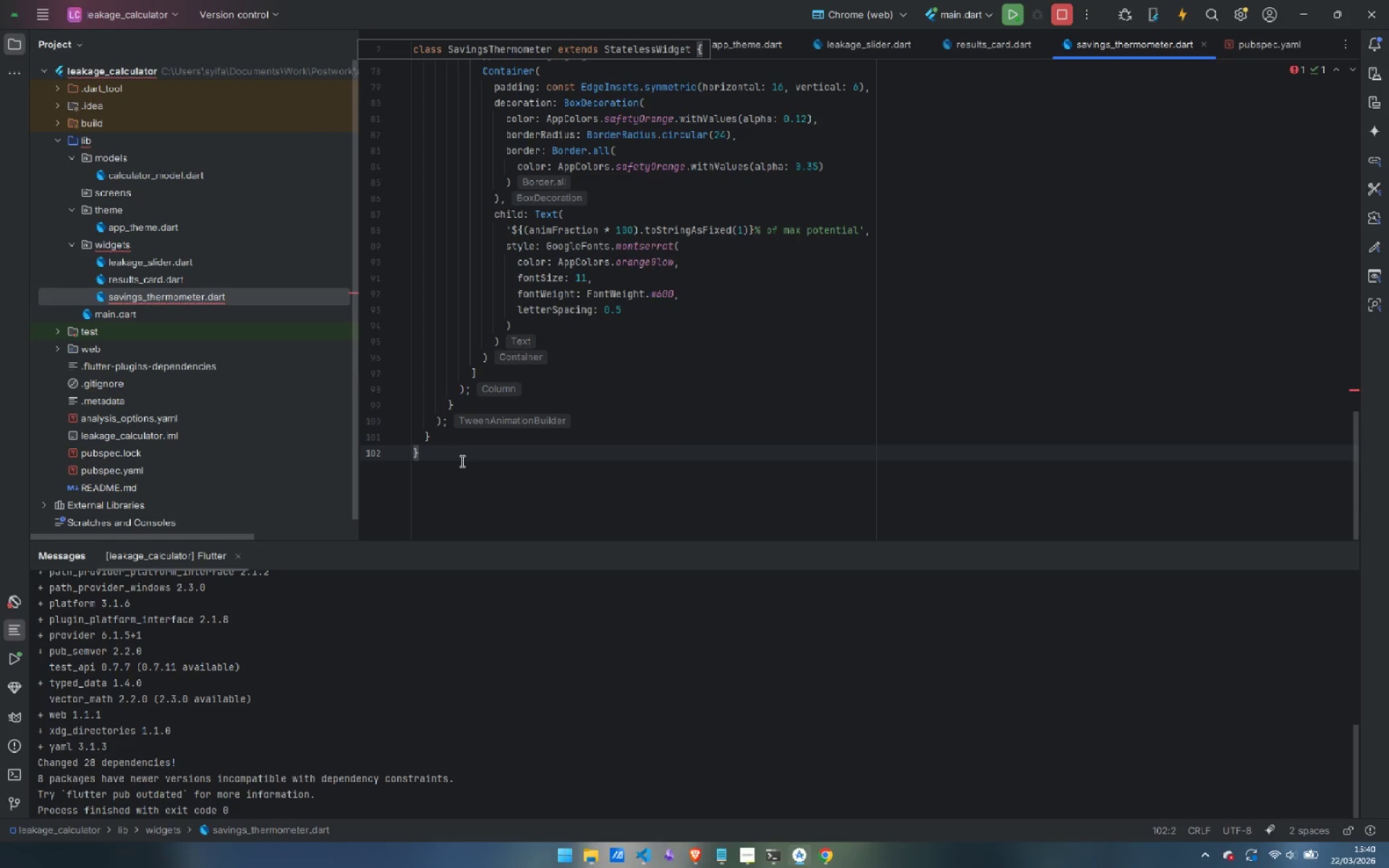 
key(Enter)
 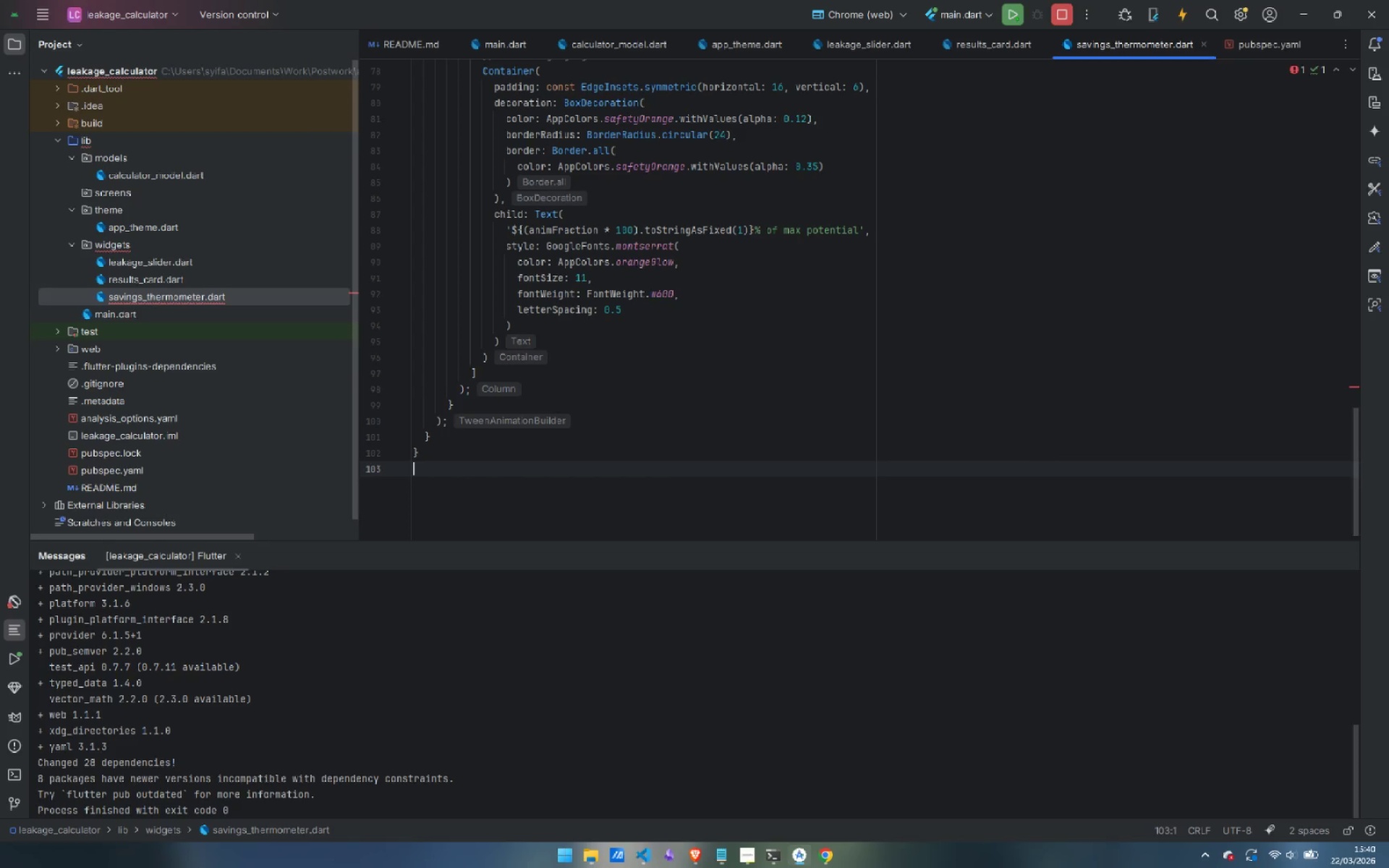 
key(Enter)
 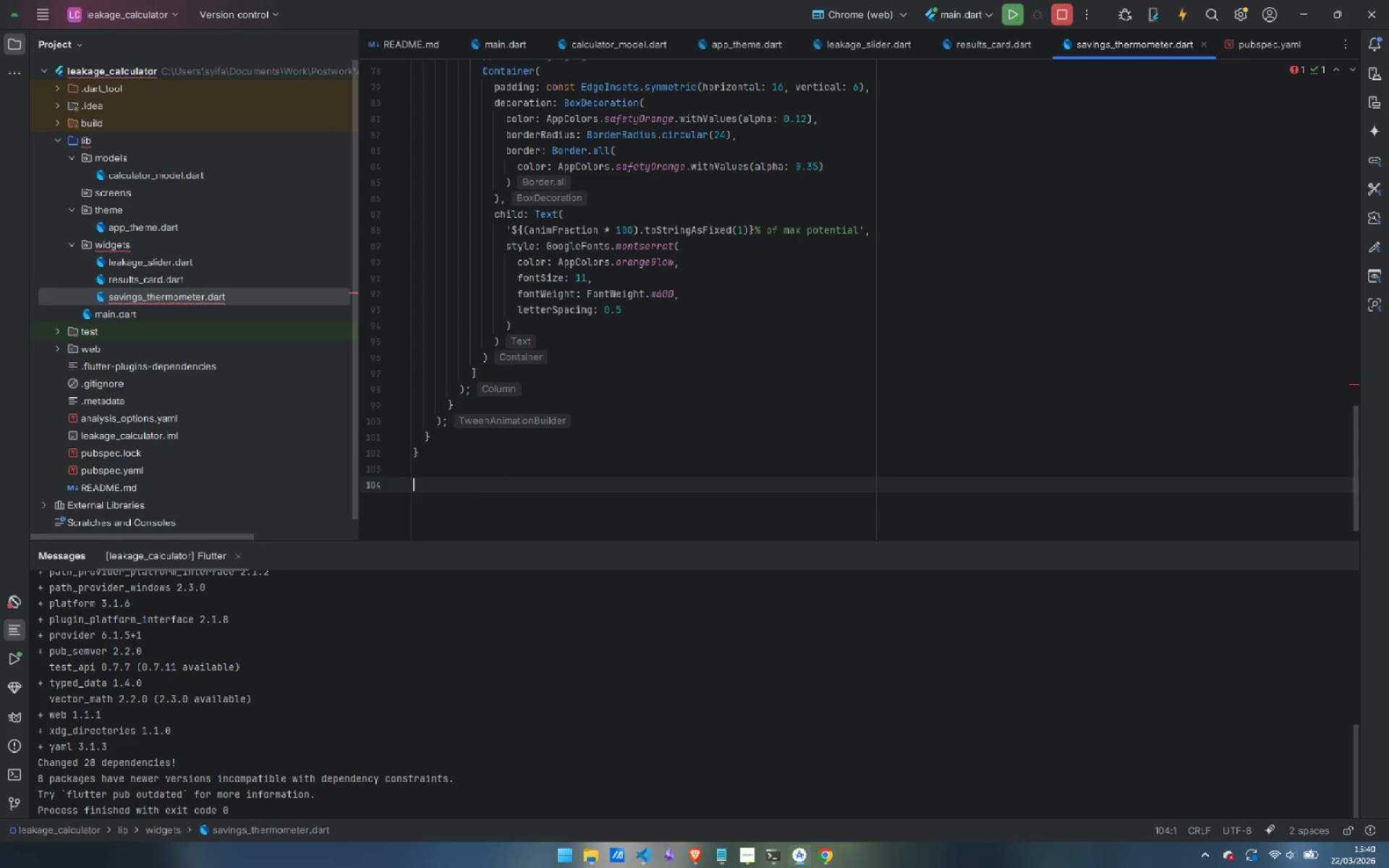 
wait(7.78)
 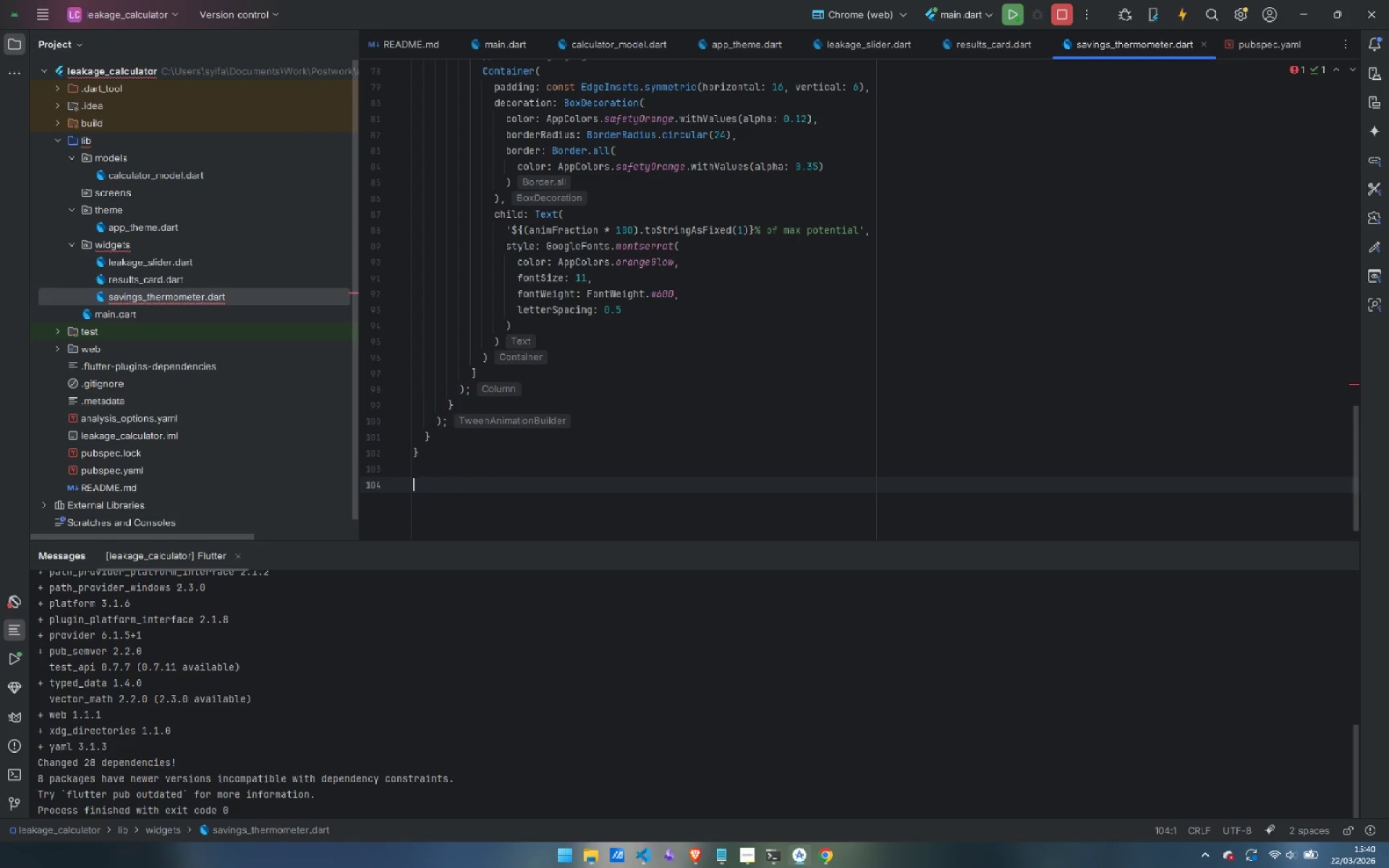 
hold_key(key=ShiftLeft, duration=0.36)
 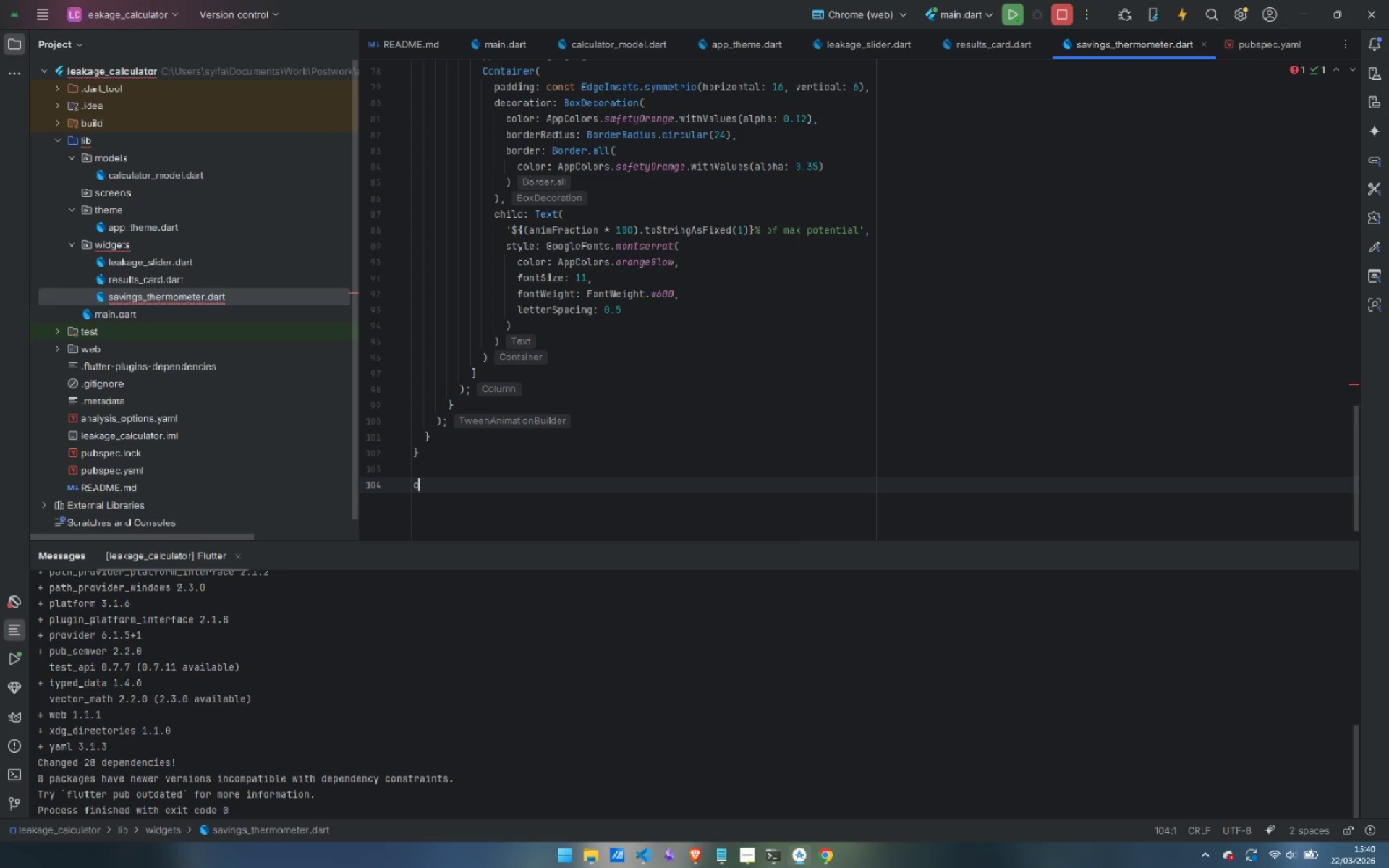 
type(class _ThermometerPainter extends CustomPainter)
 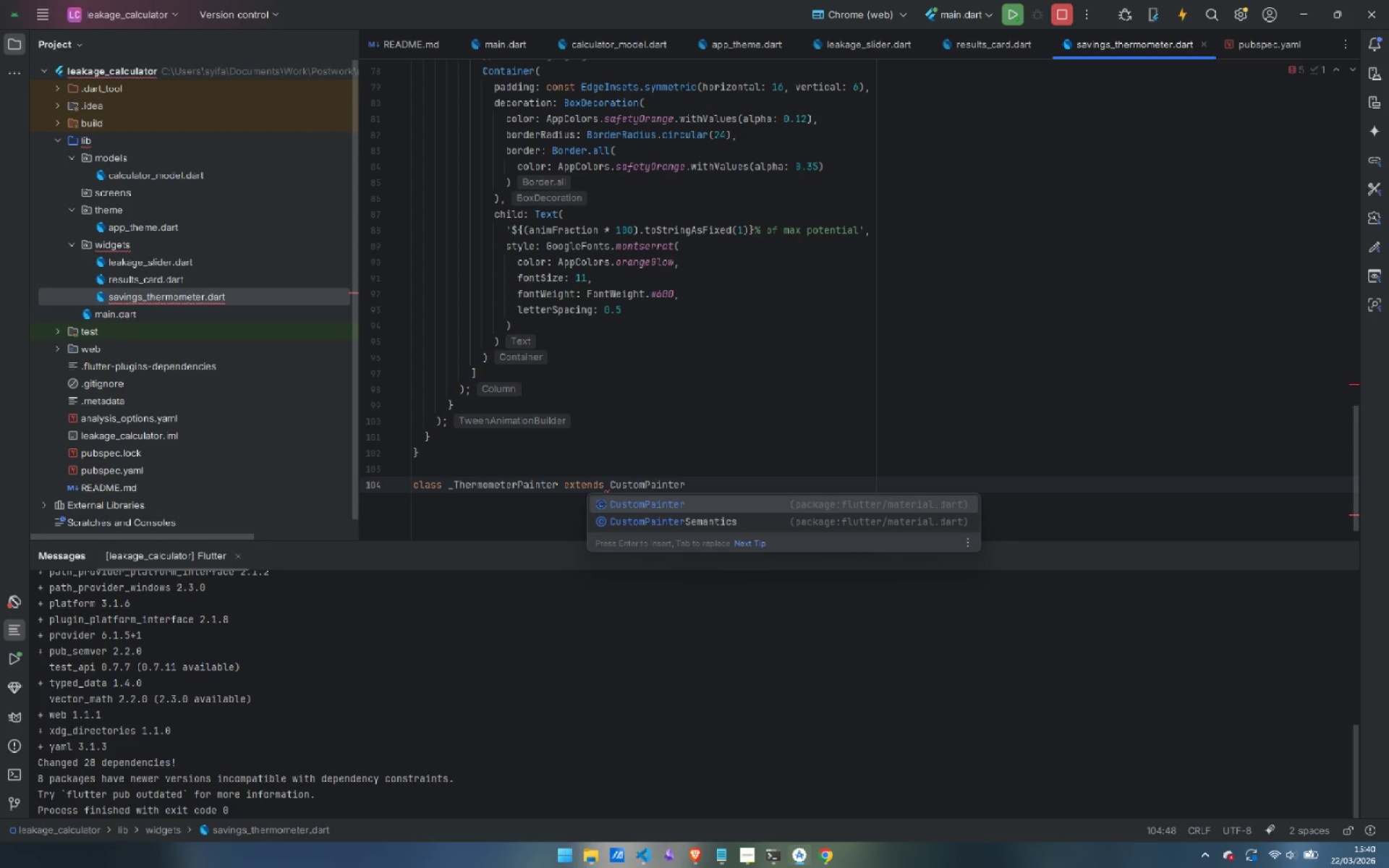 
key(Enter)
 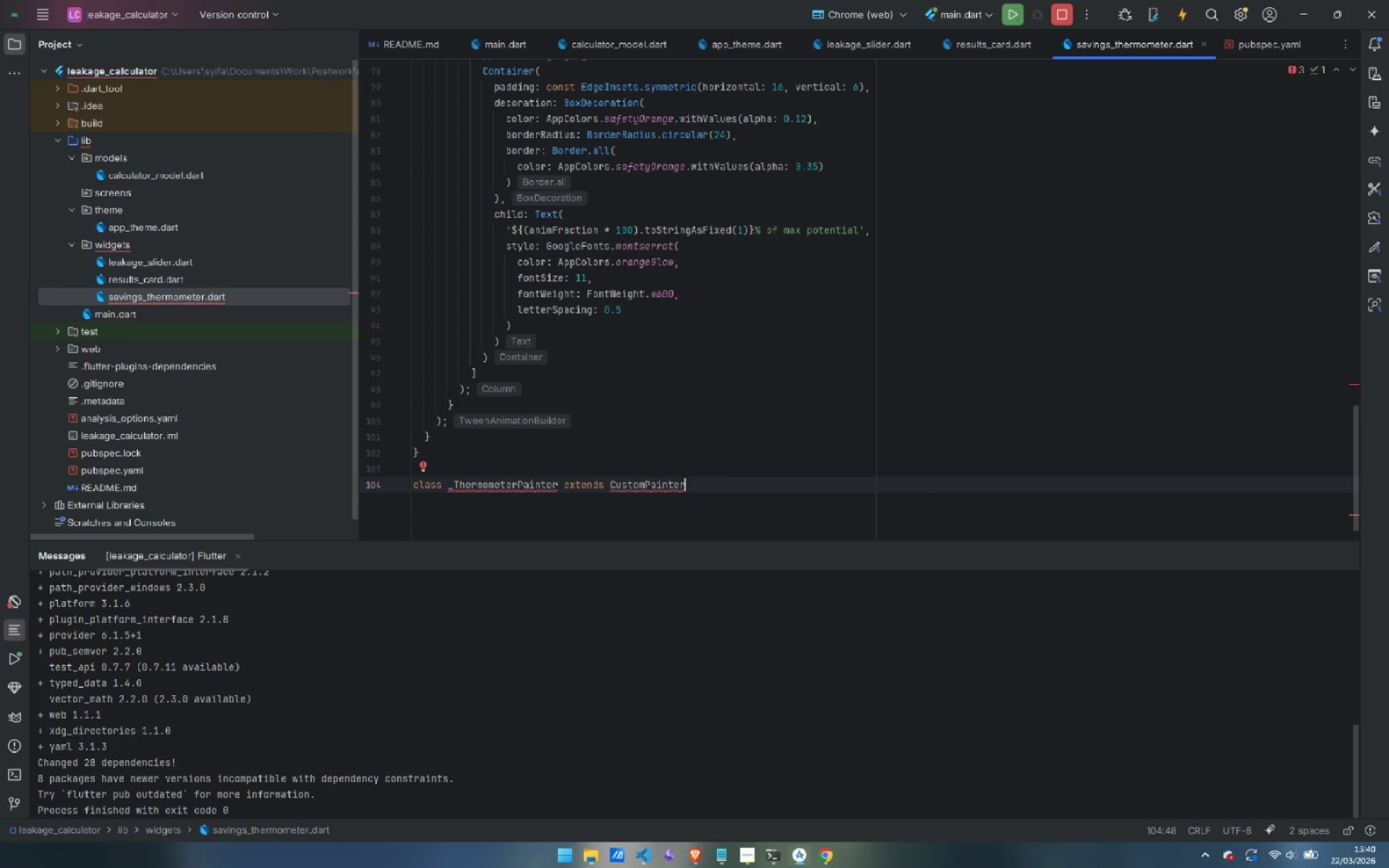 
key(Space)
 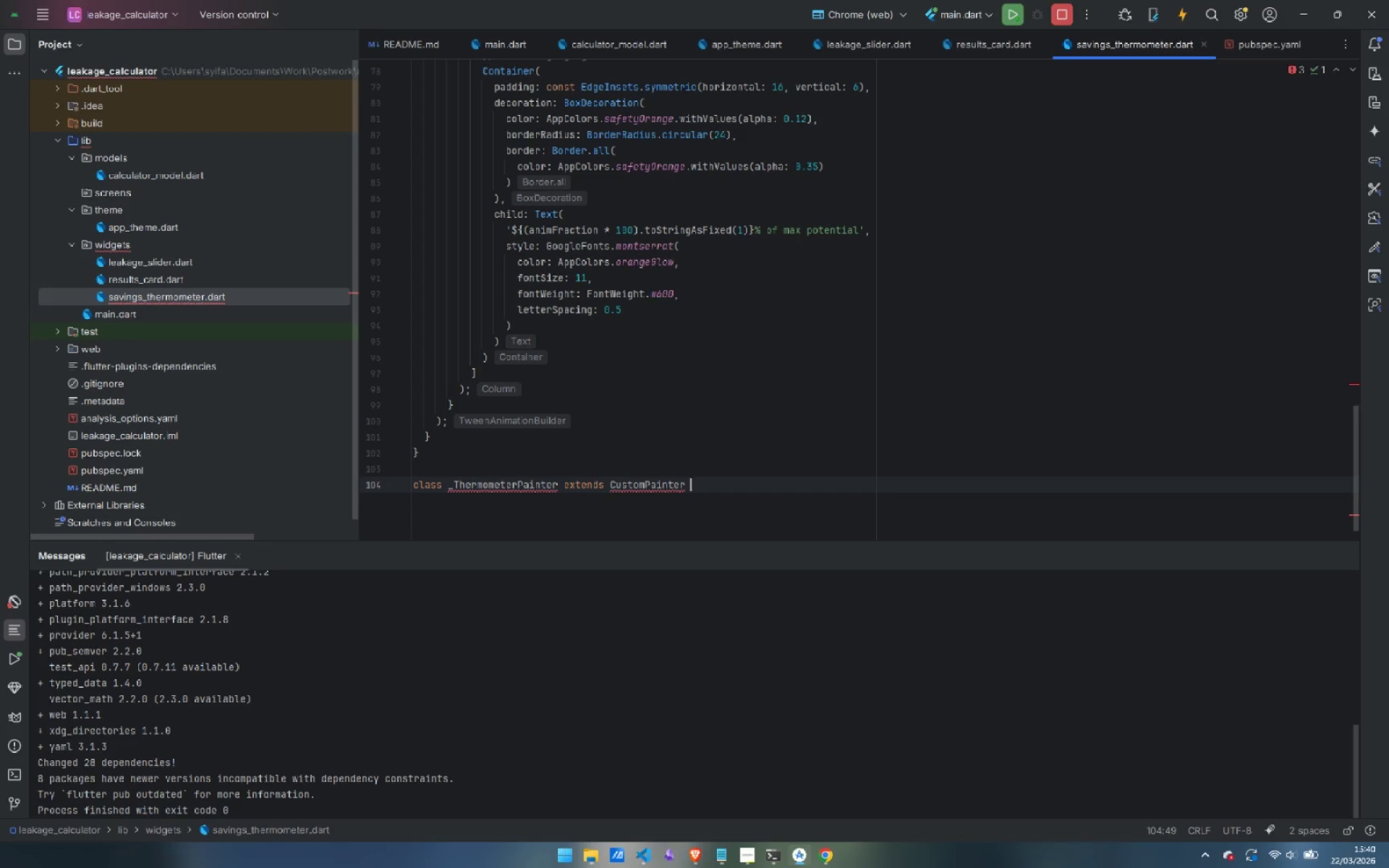 
key(Shift+BracketLeft)
 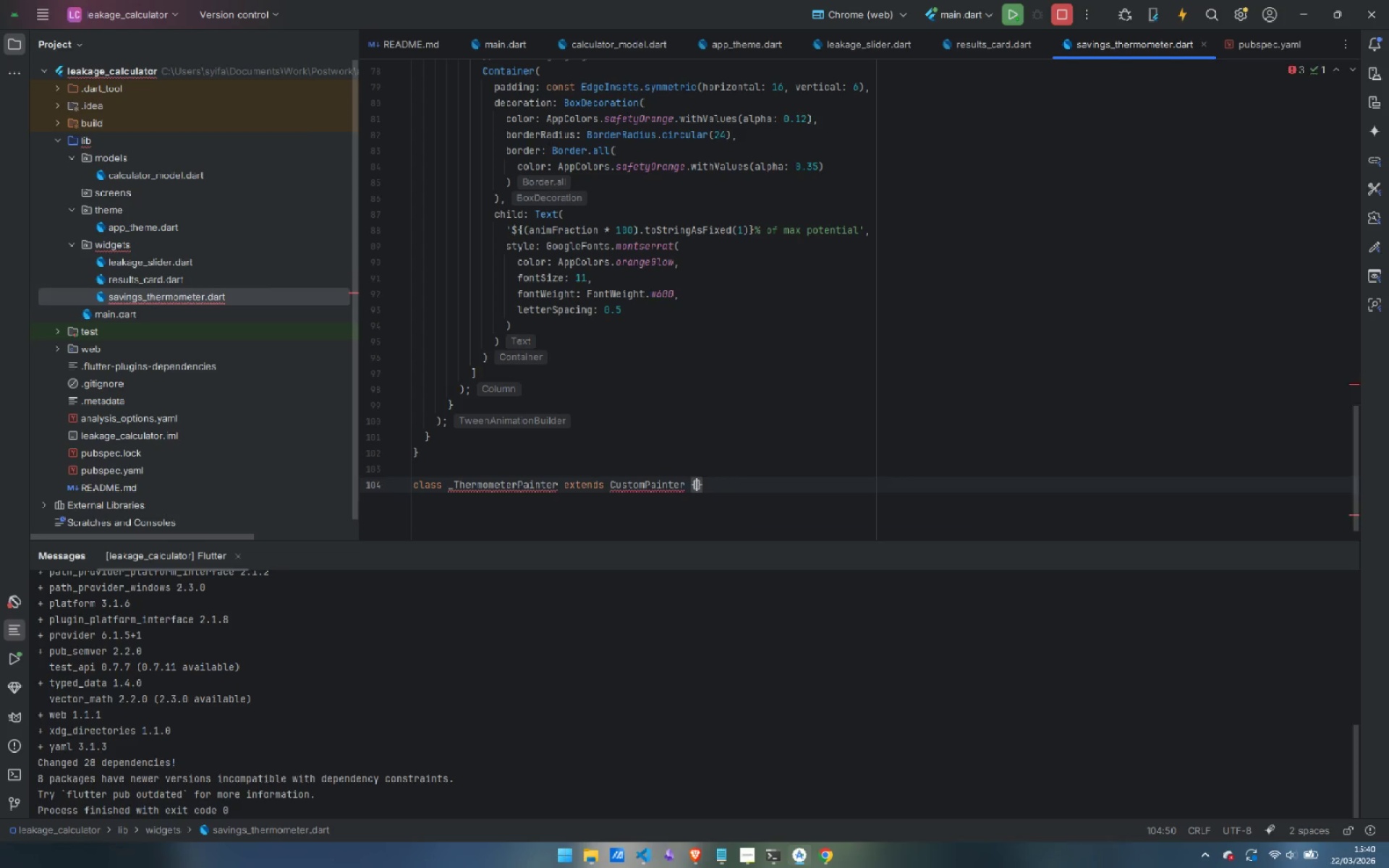 
key(Enter)
 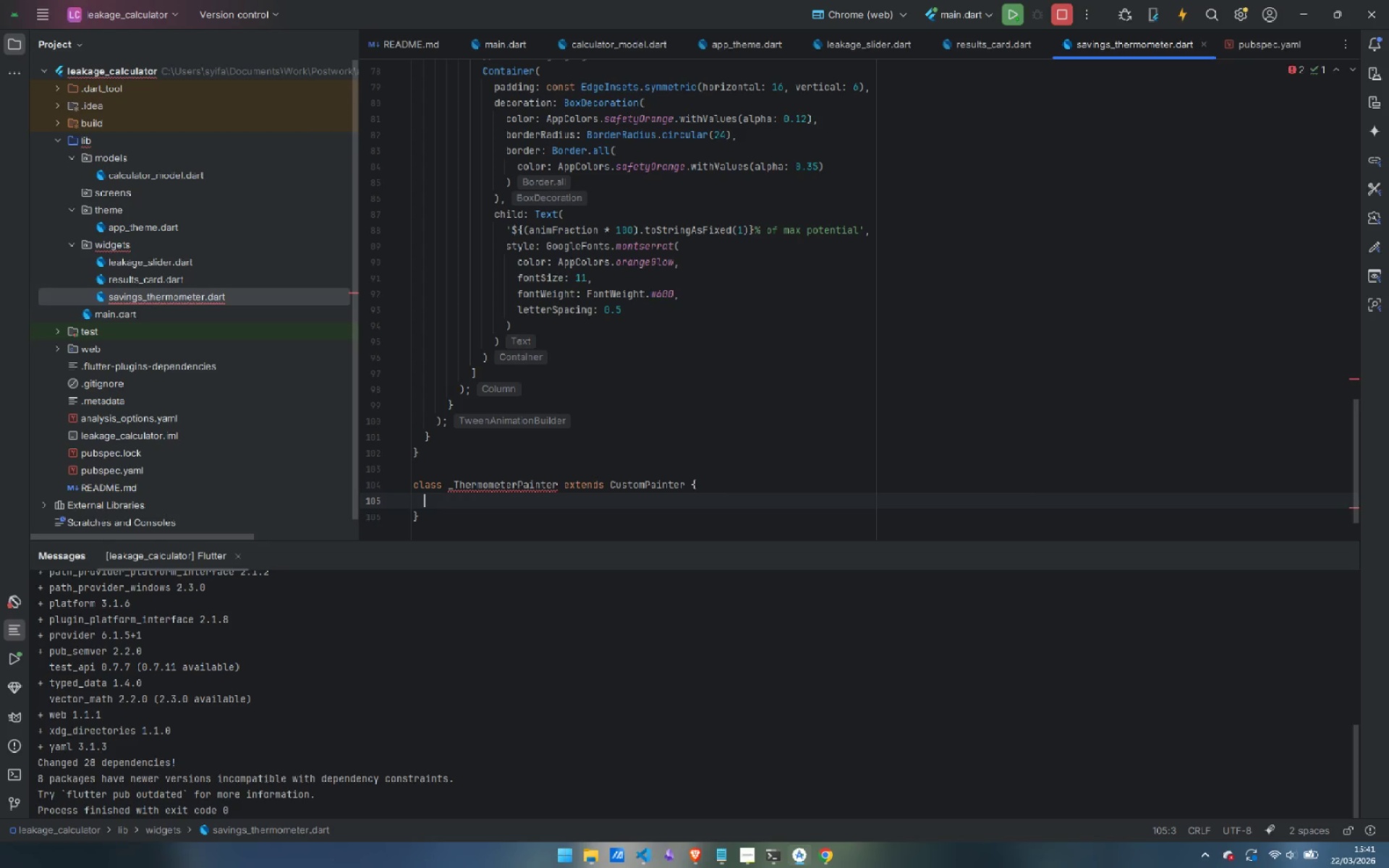 
wait(30.69)
 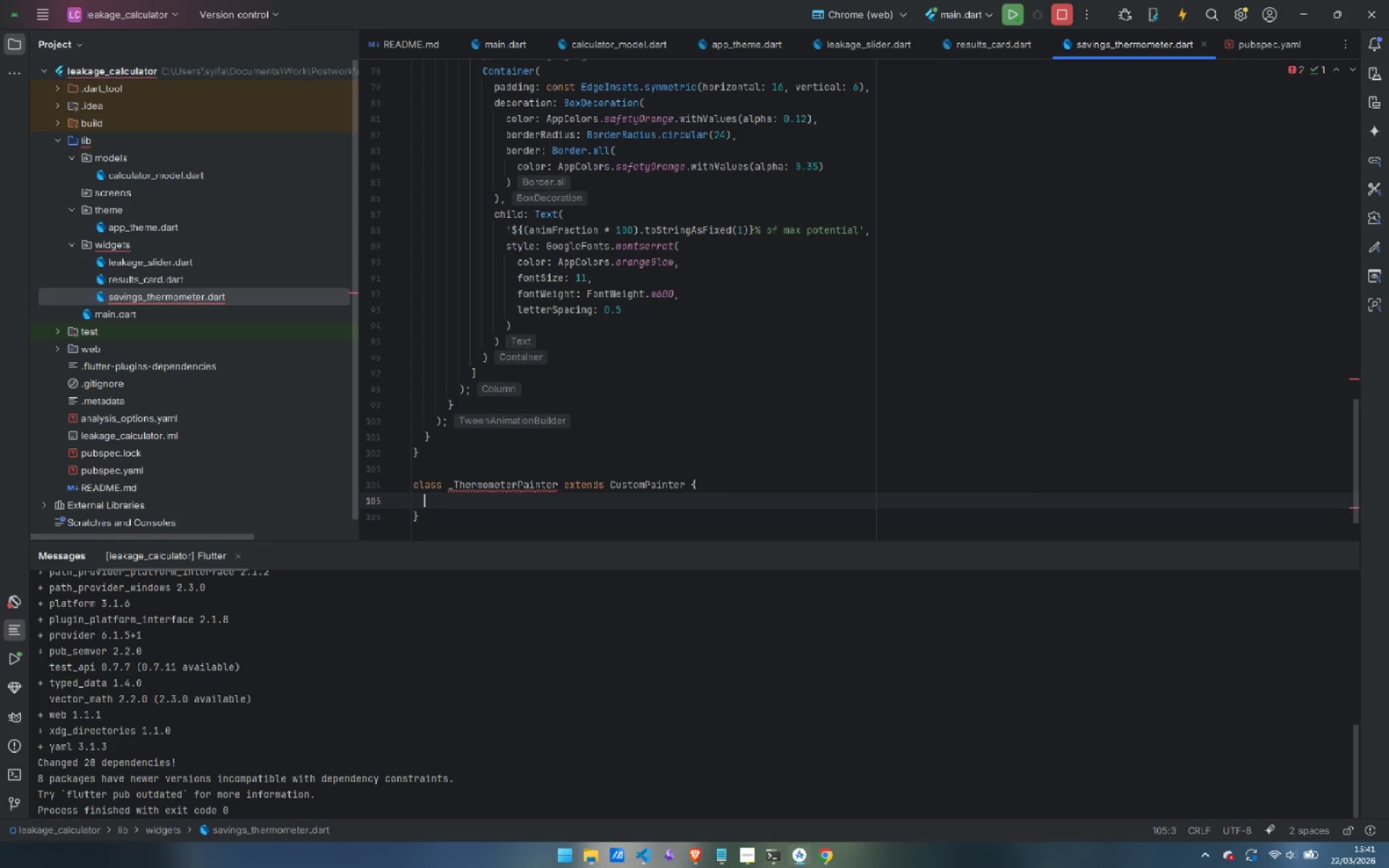 
type(final _)
key(Backspace)
type(doble )
key(Backspace)
key(Backspace)
key(Backspace)
key(Backspace)
key(Backspace)
type(ble fraction;)
 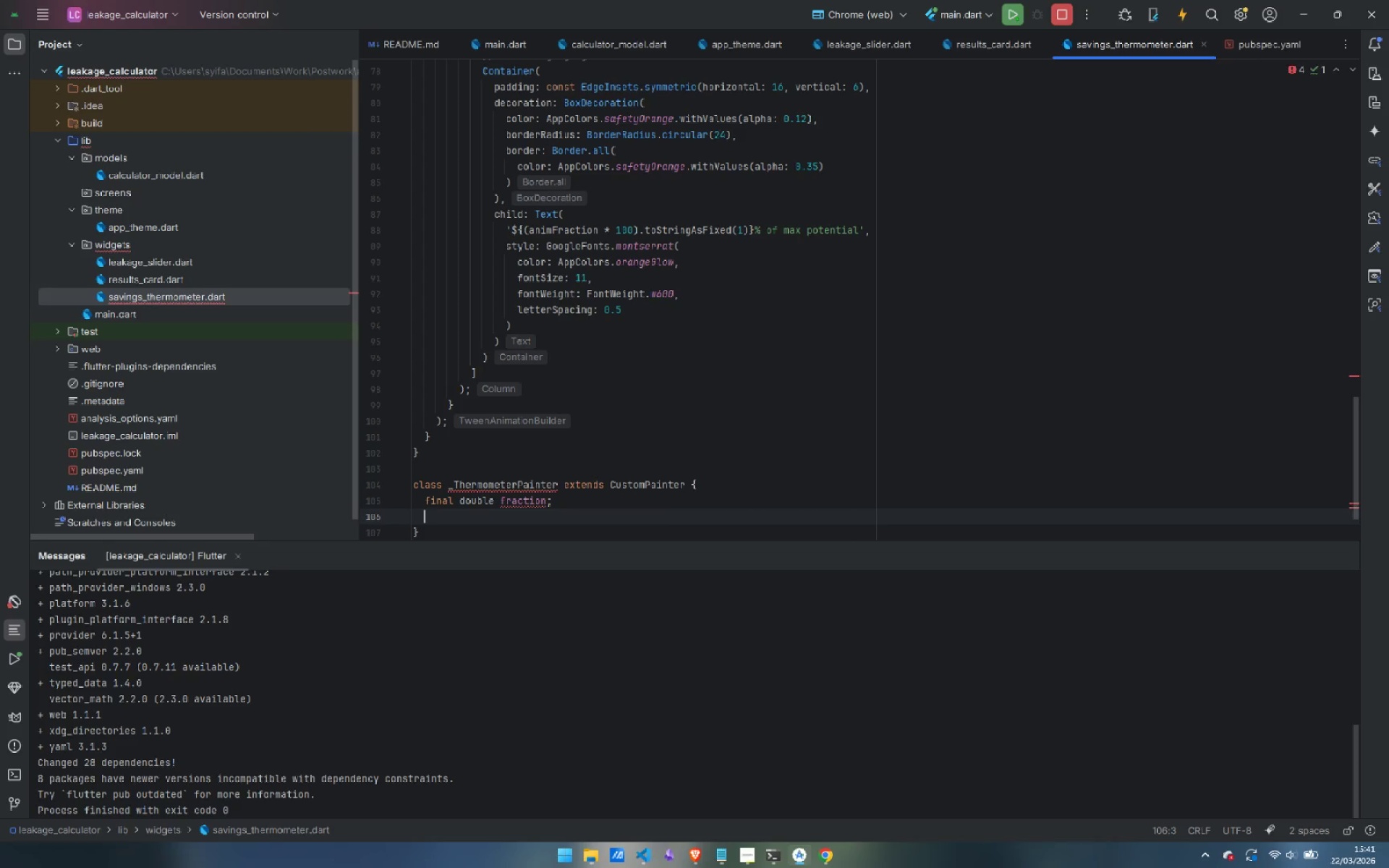 
 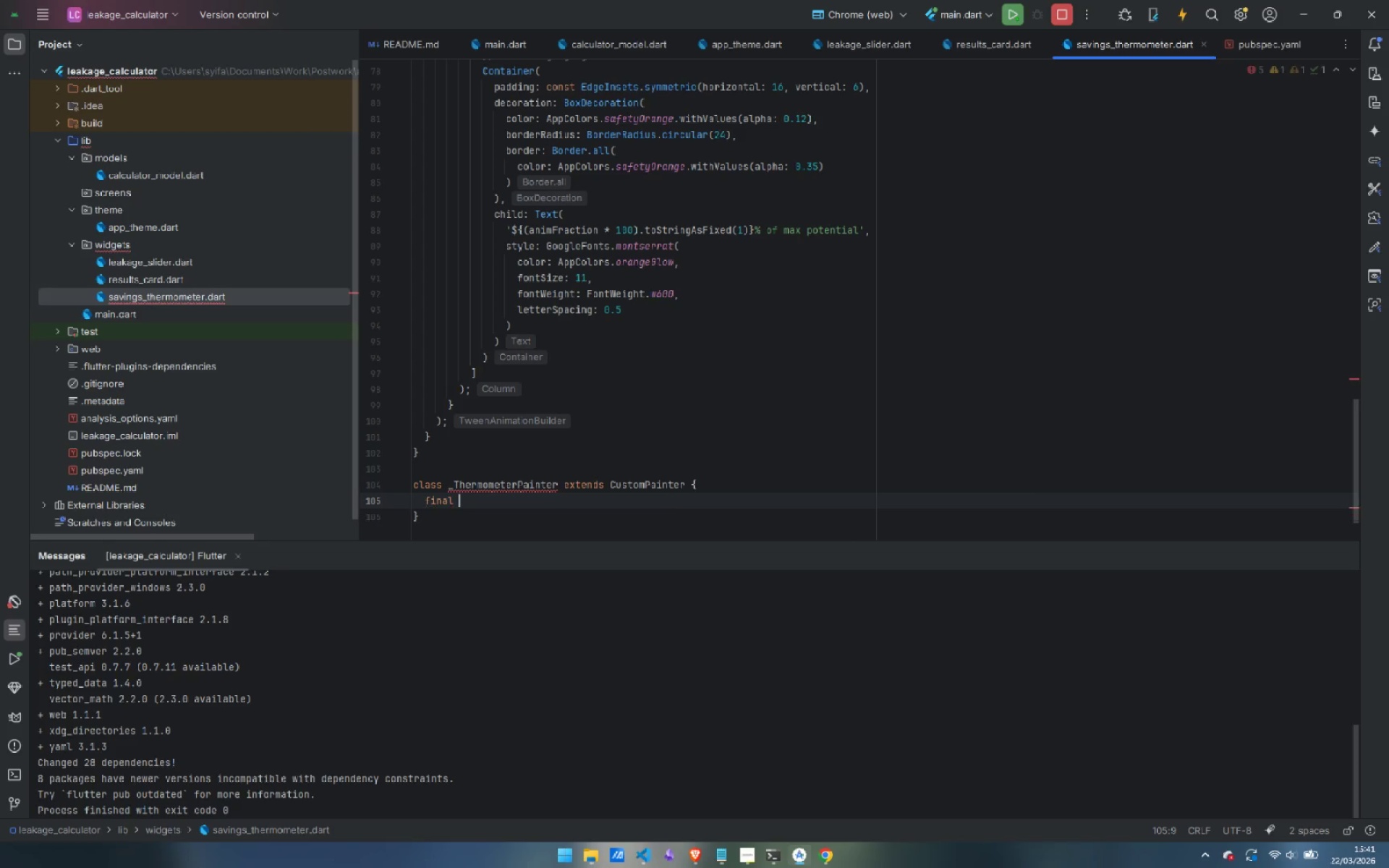 
hold_key(key=U, duration=2.12)
 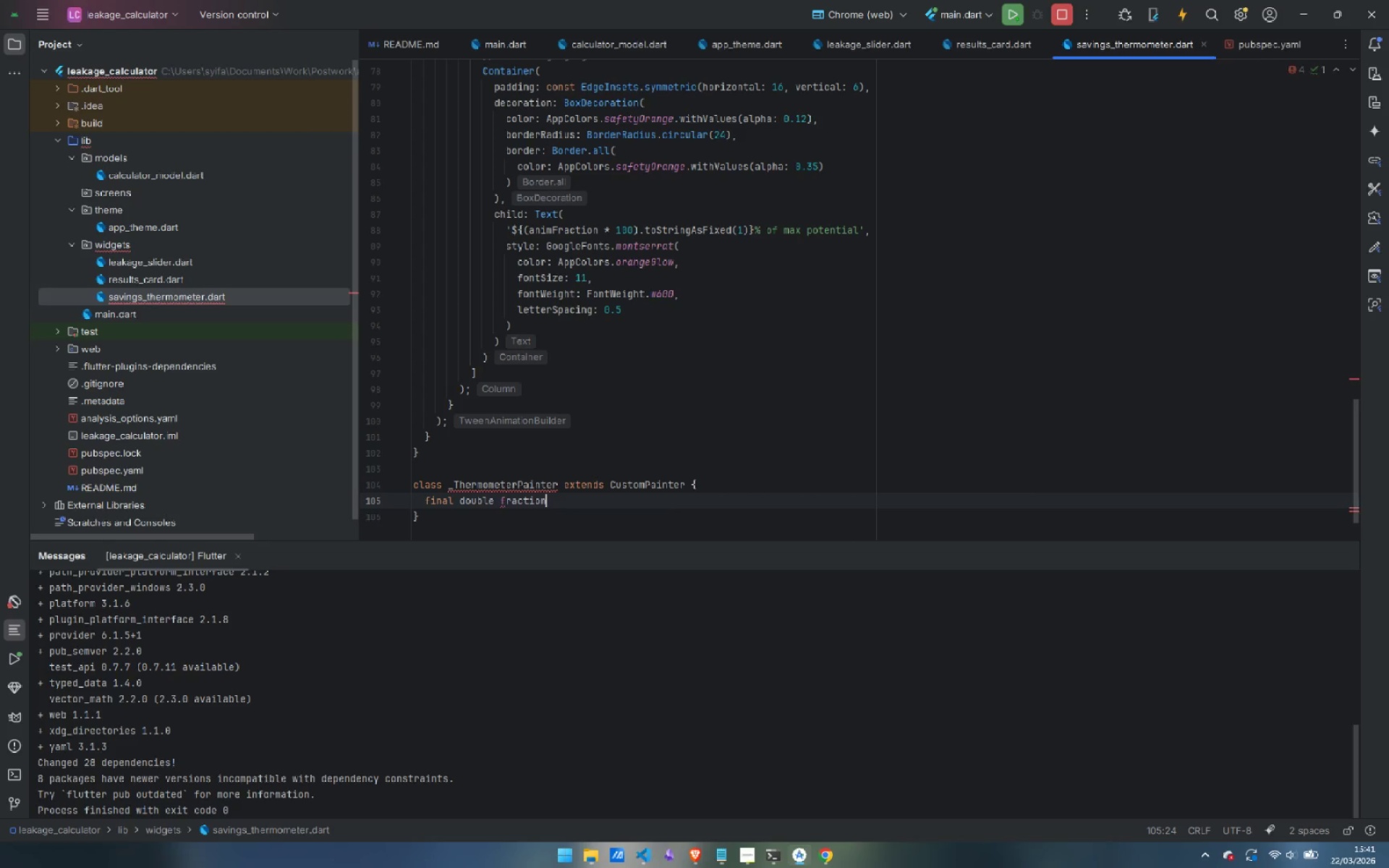 
key(Enter)
 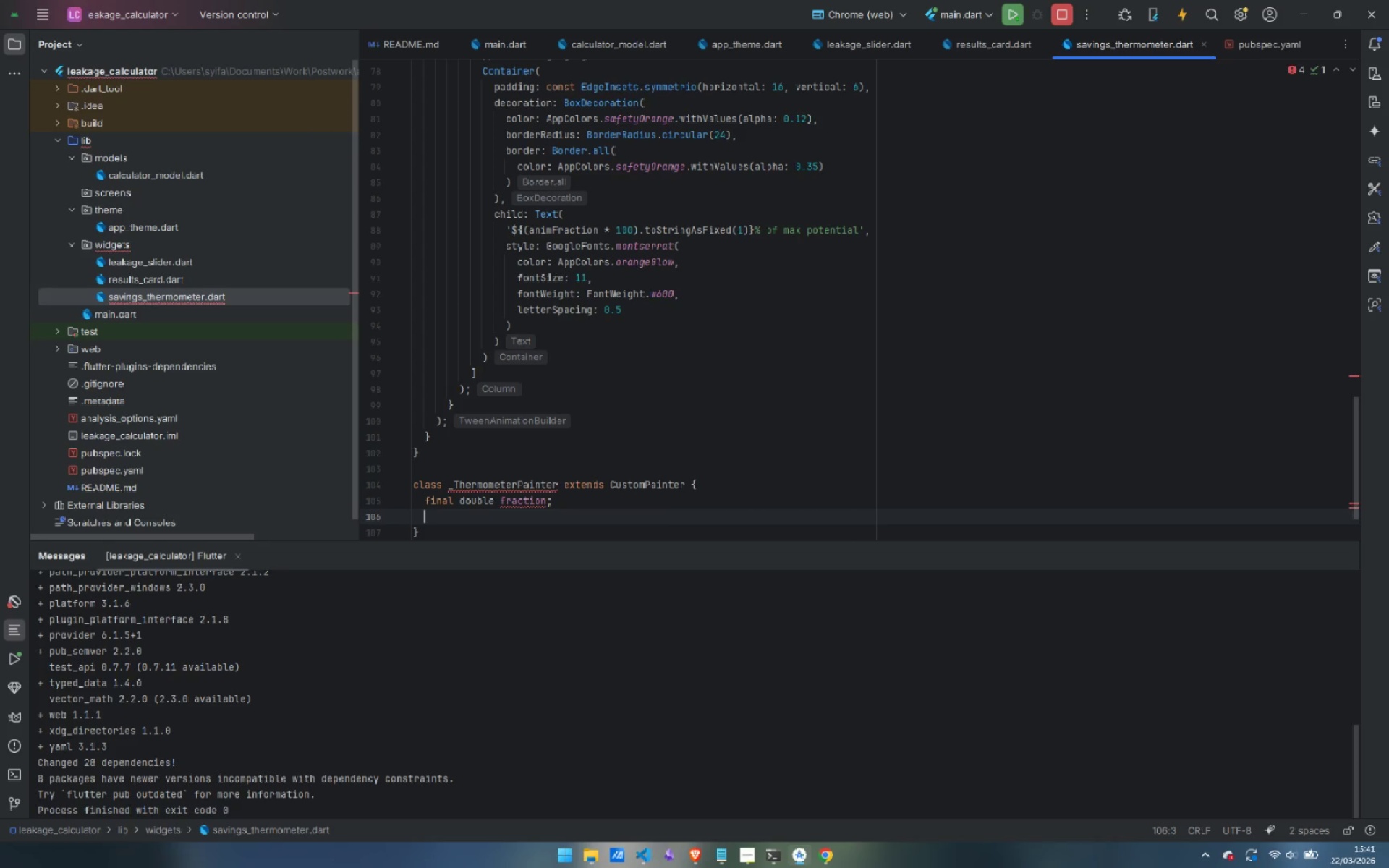 
type(_ThermometerPainter({required this.fraction)
 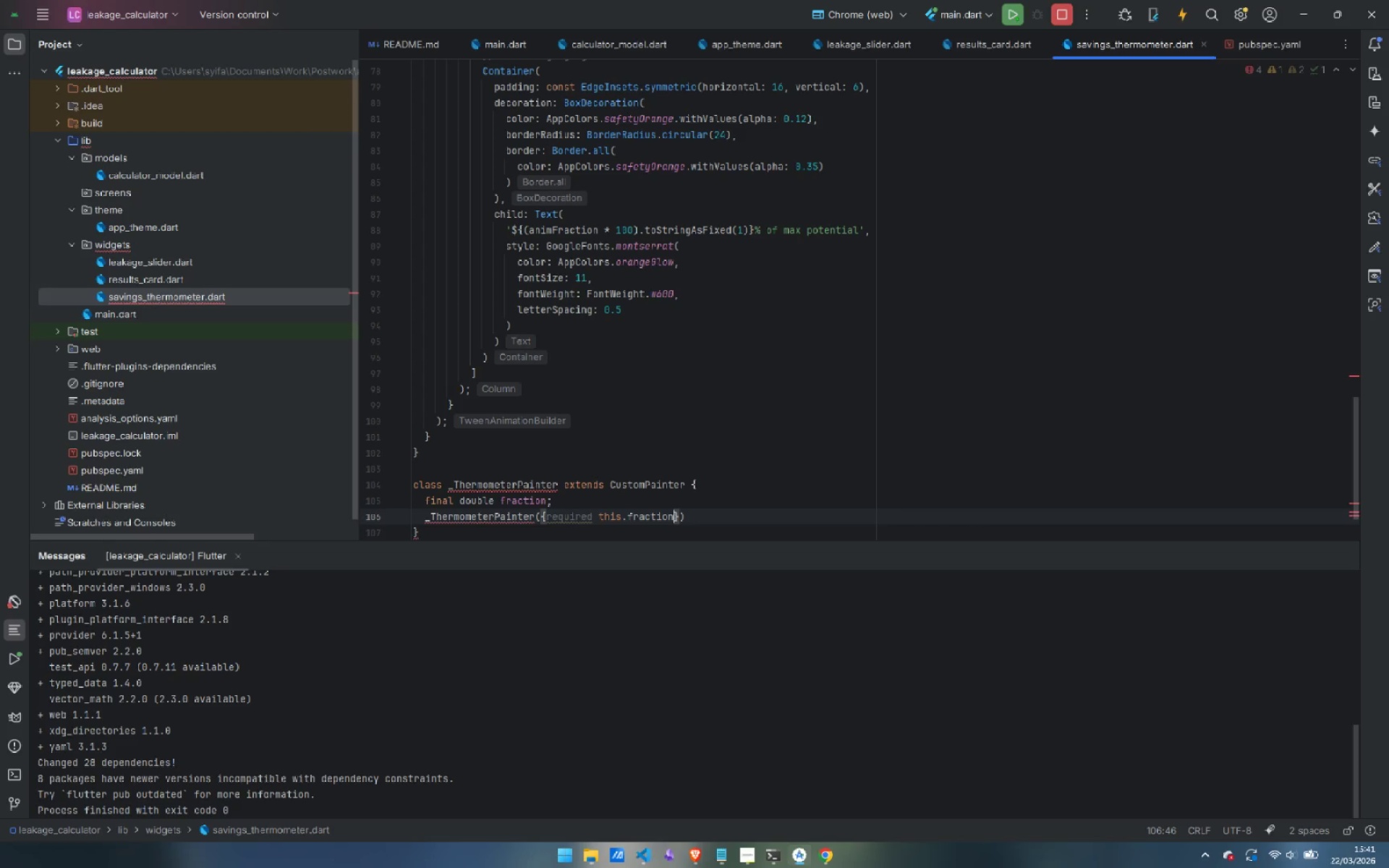 
key(ArrowRight)
 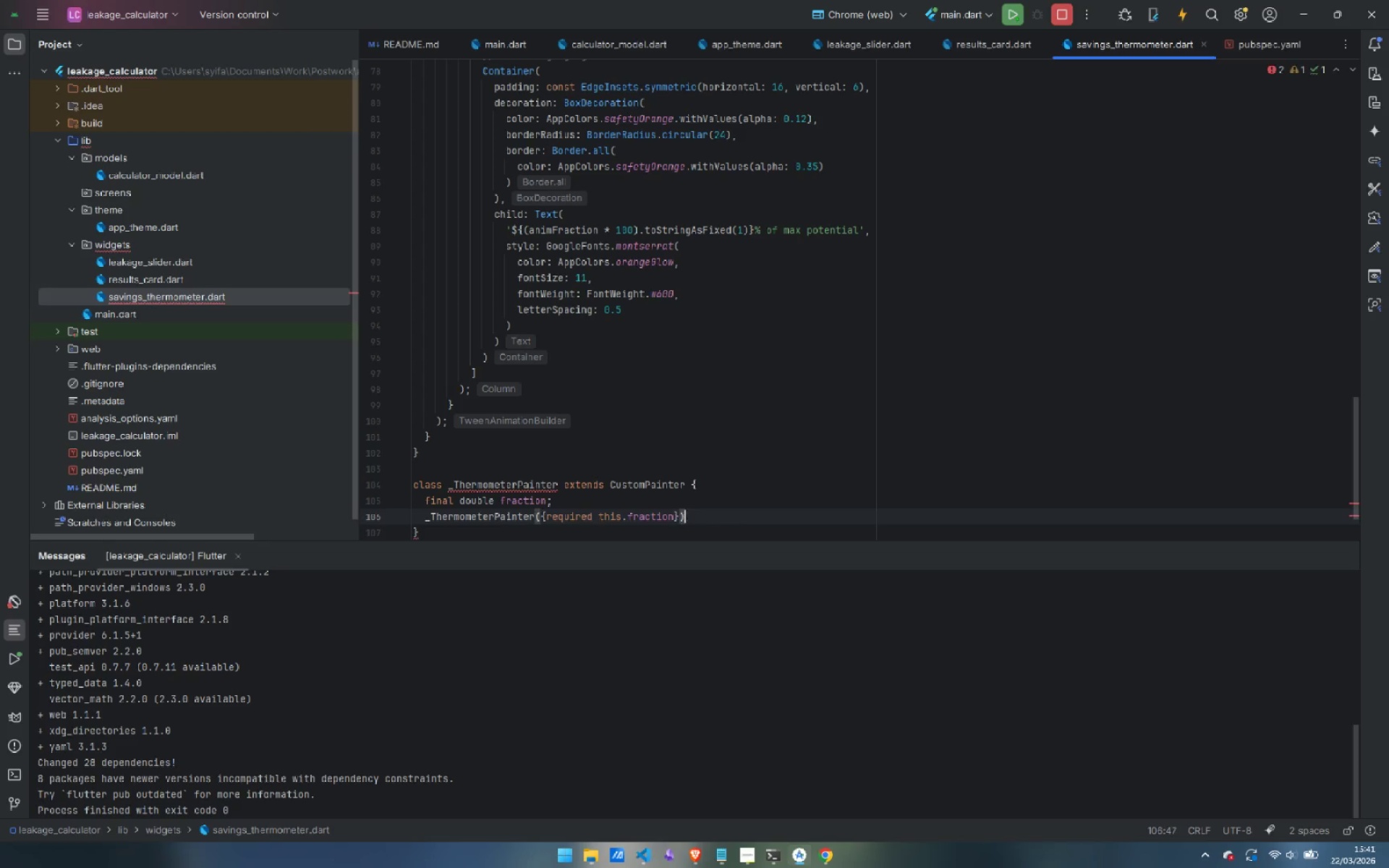 
key(ArrowRight)
 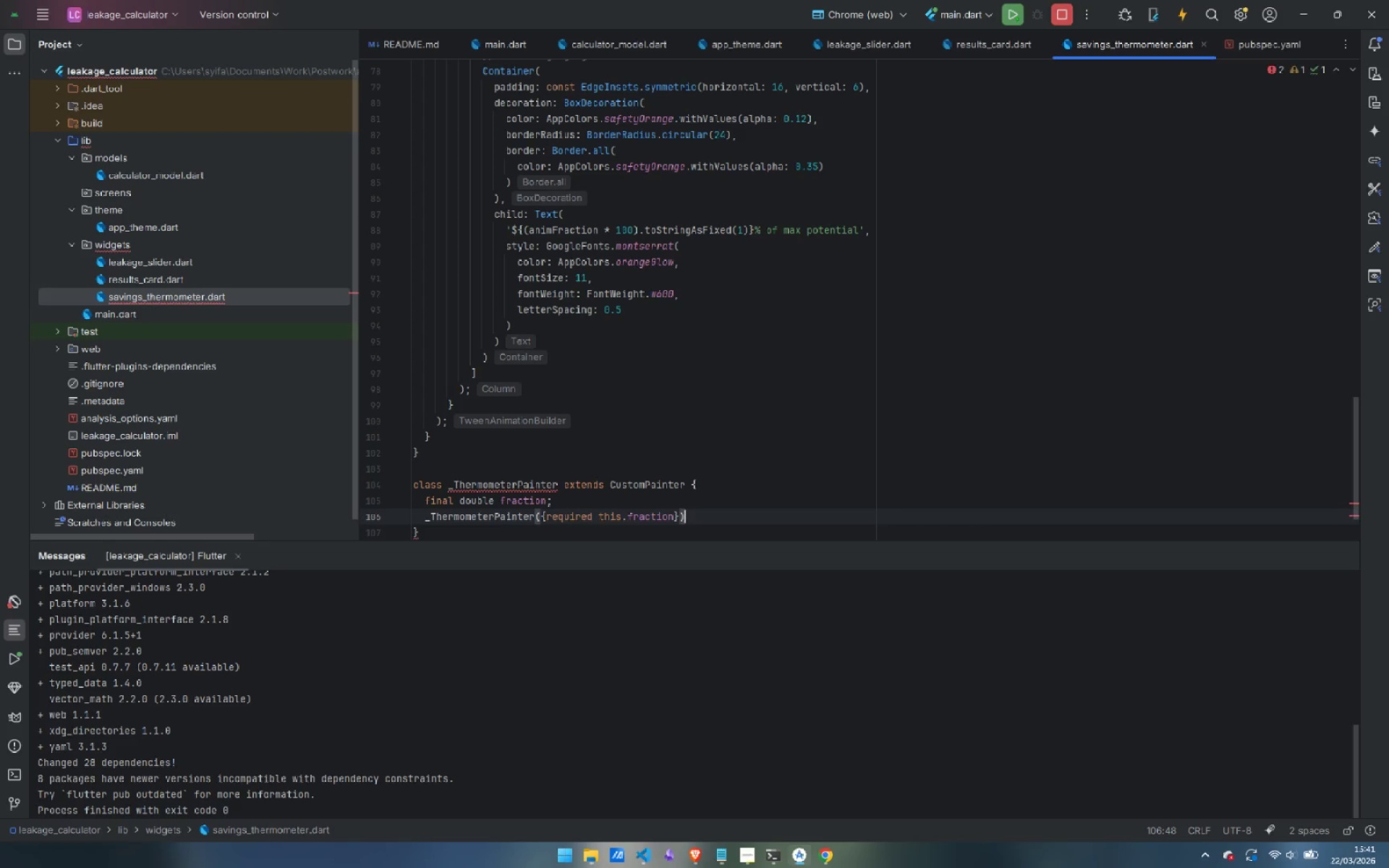 
key(Semicolon)
 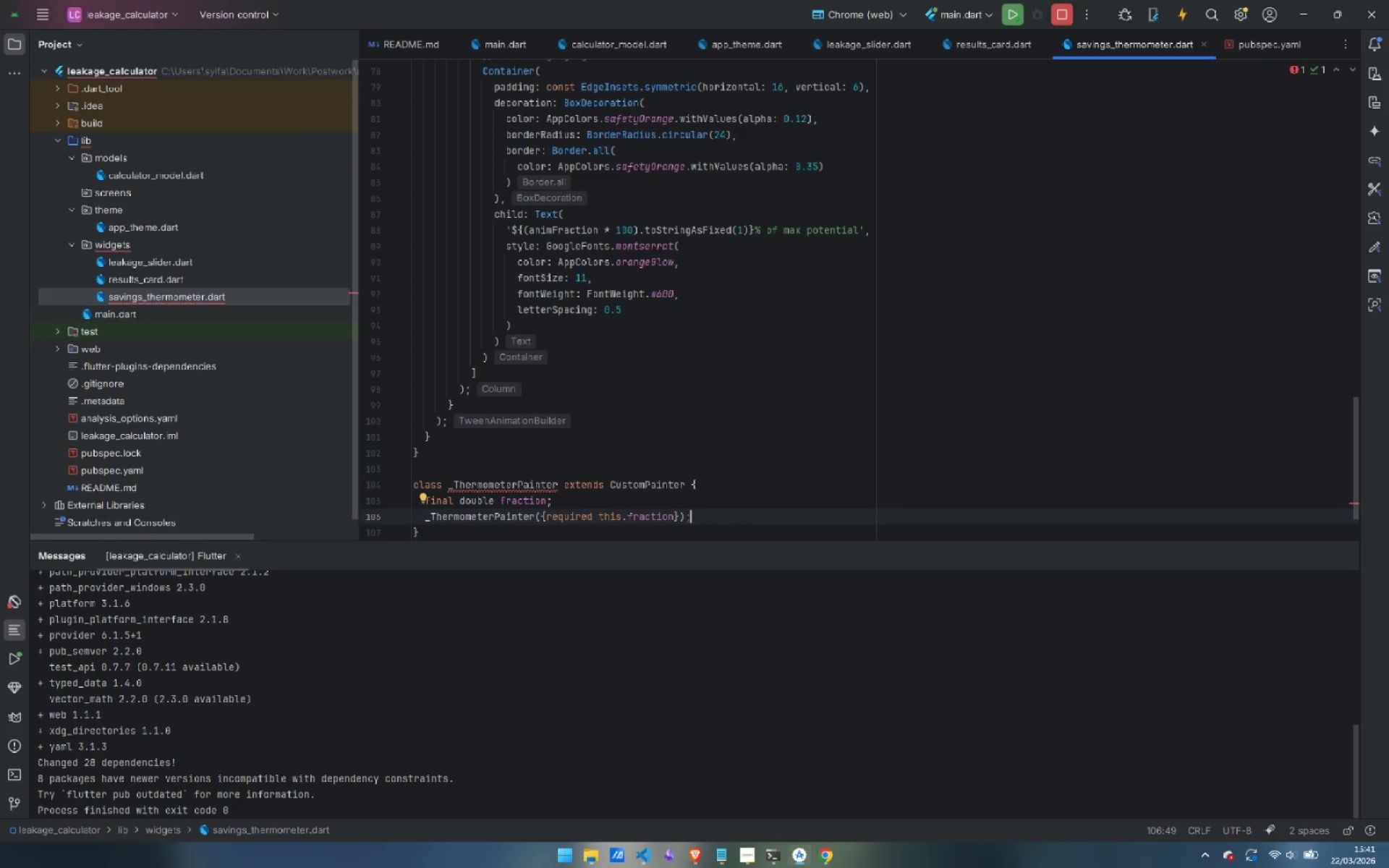 
key(Enter)
 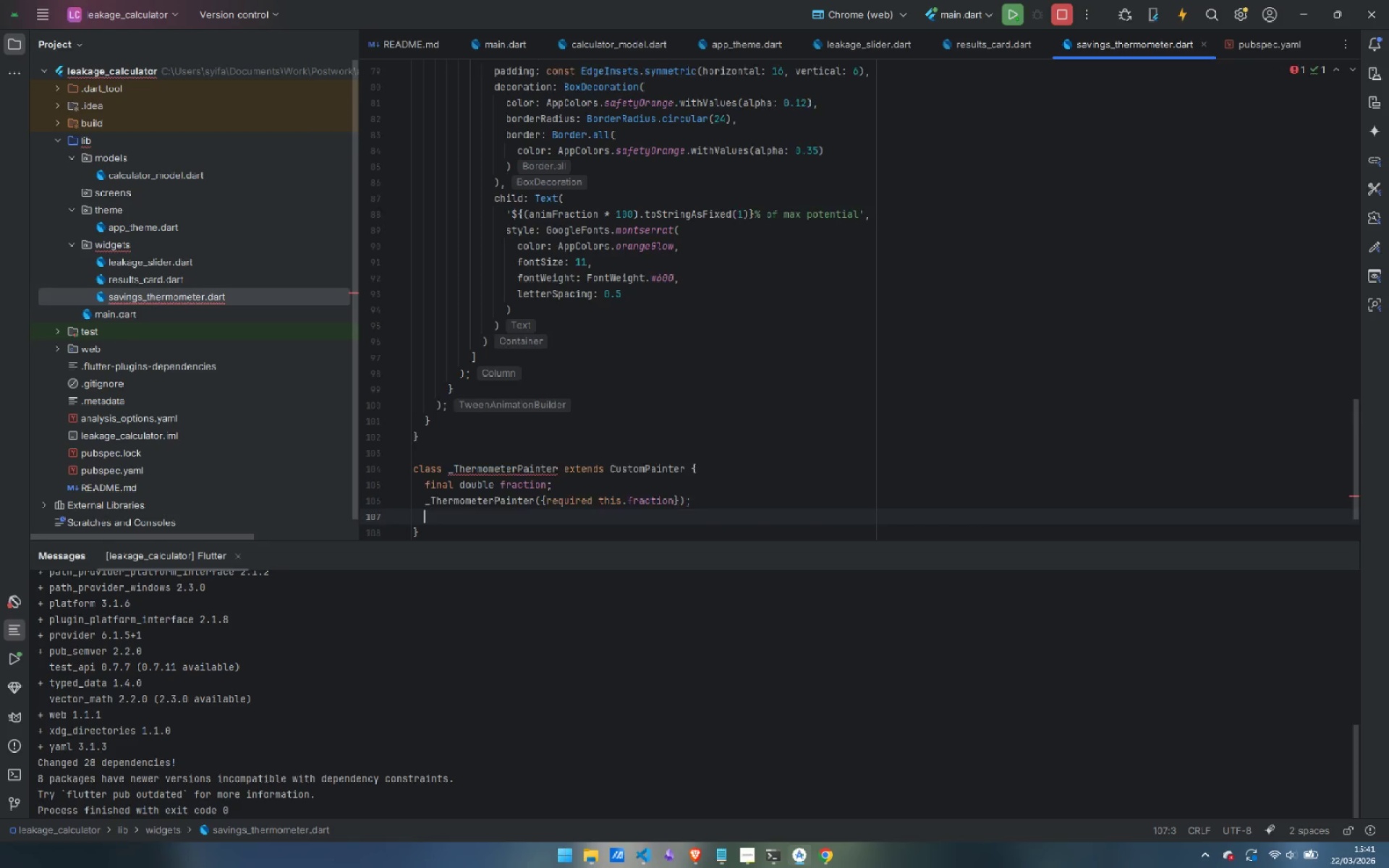 
key(Enter)
 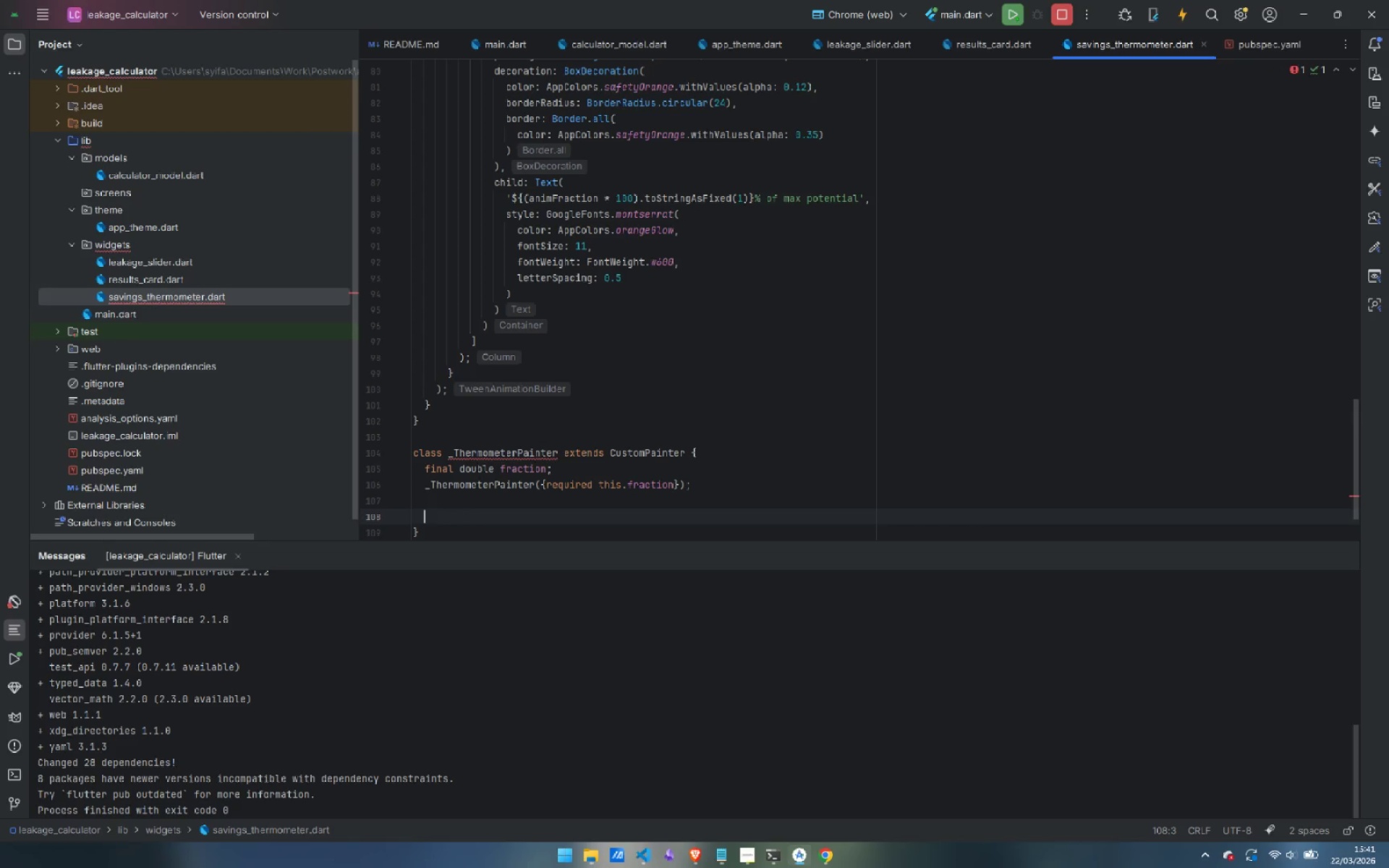 
type(@overr)
 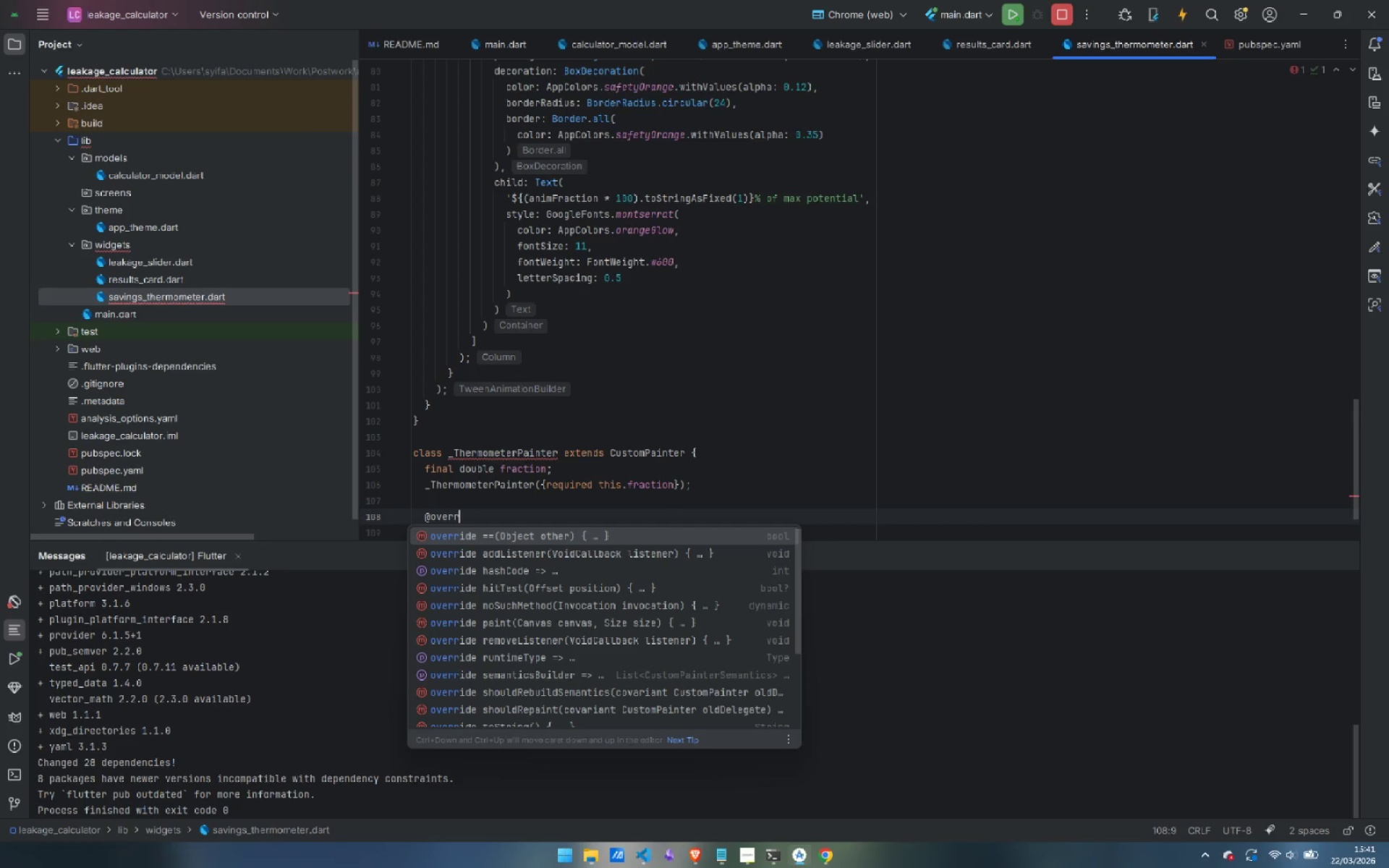 
key(Control+ControlLeft)
 